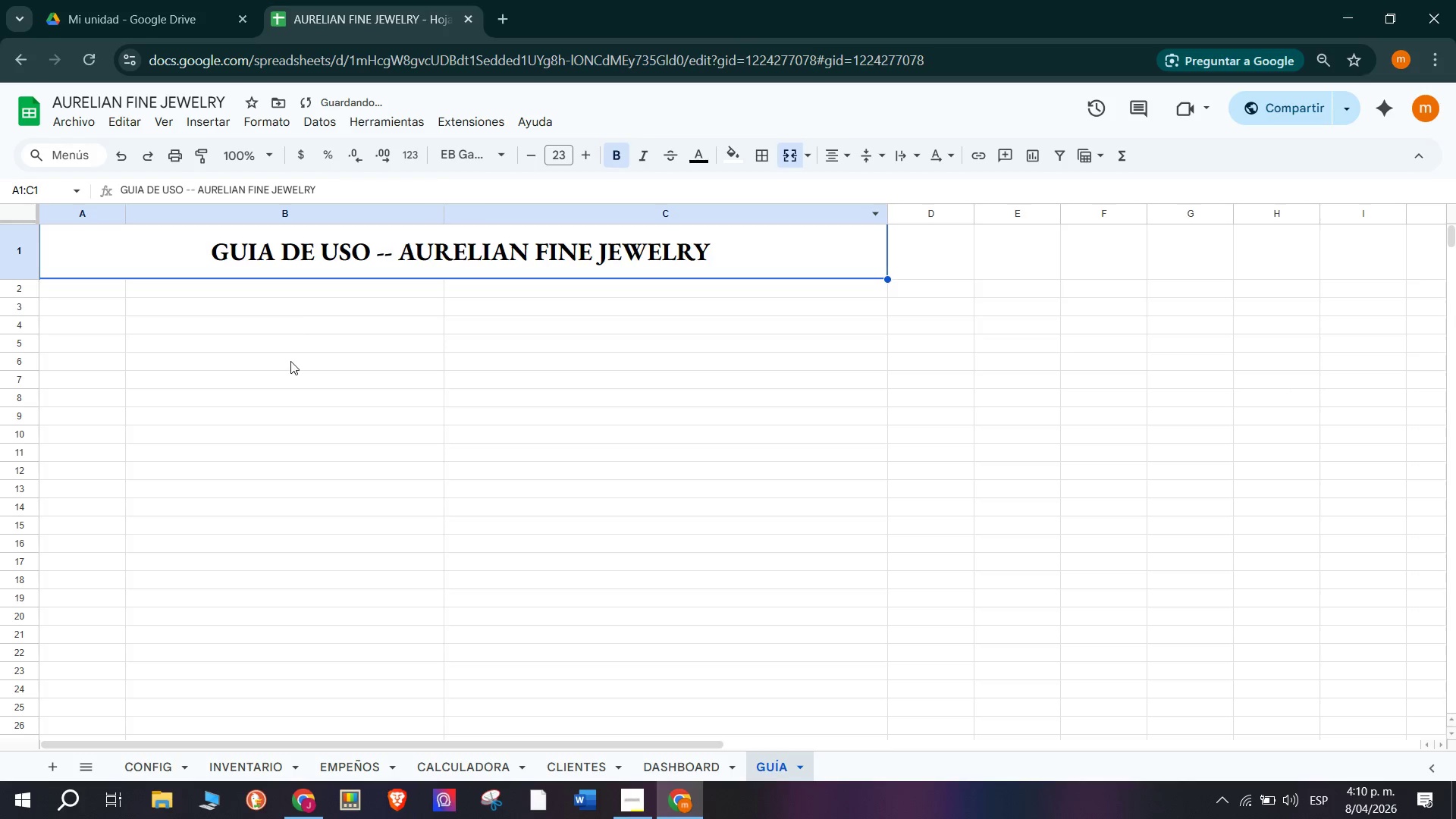 
left_click([293, 309])
 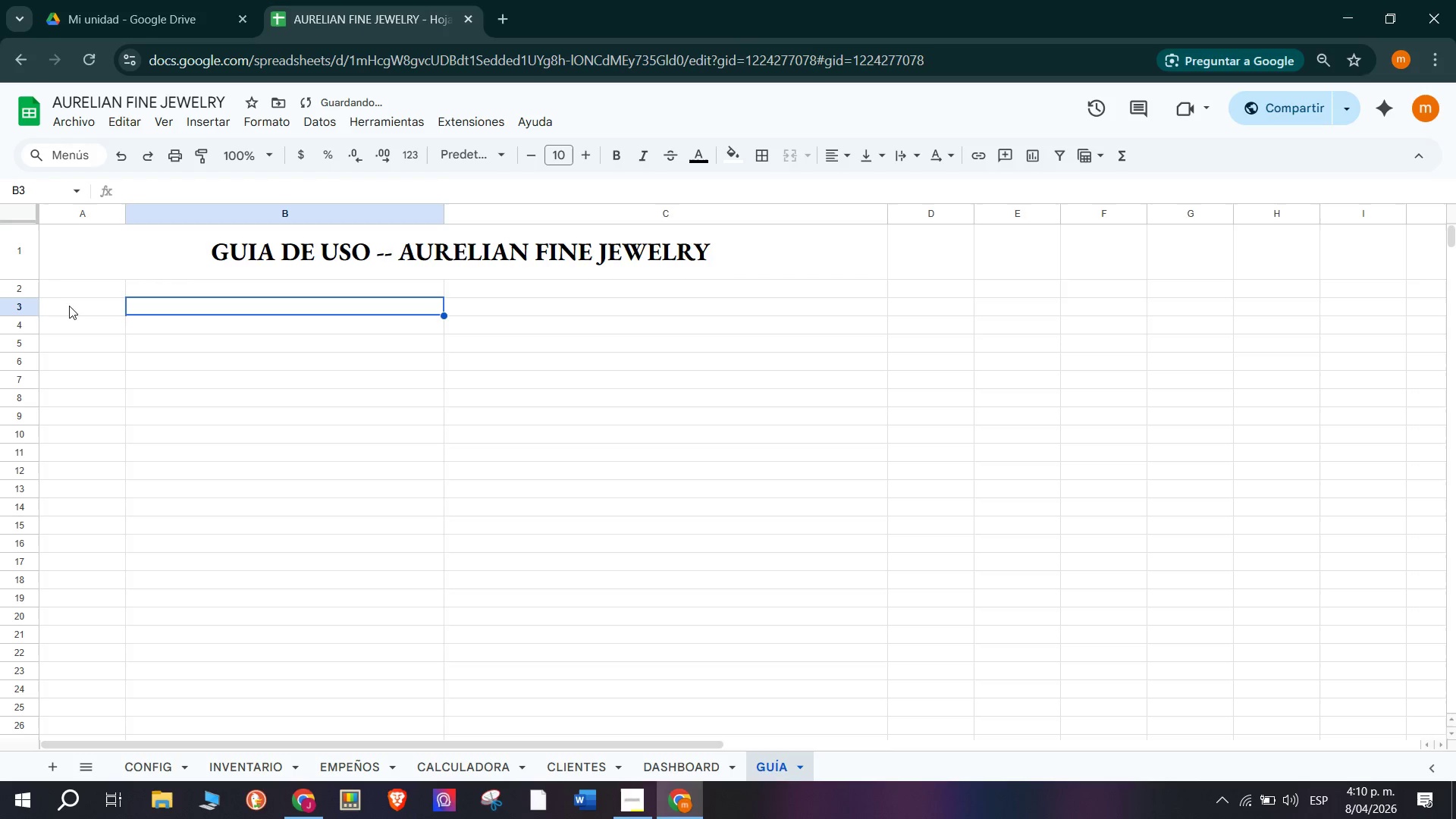 
left_click([85, 262])
 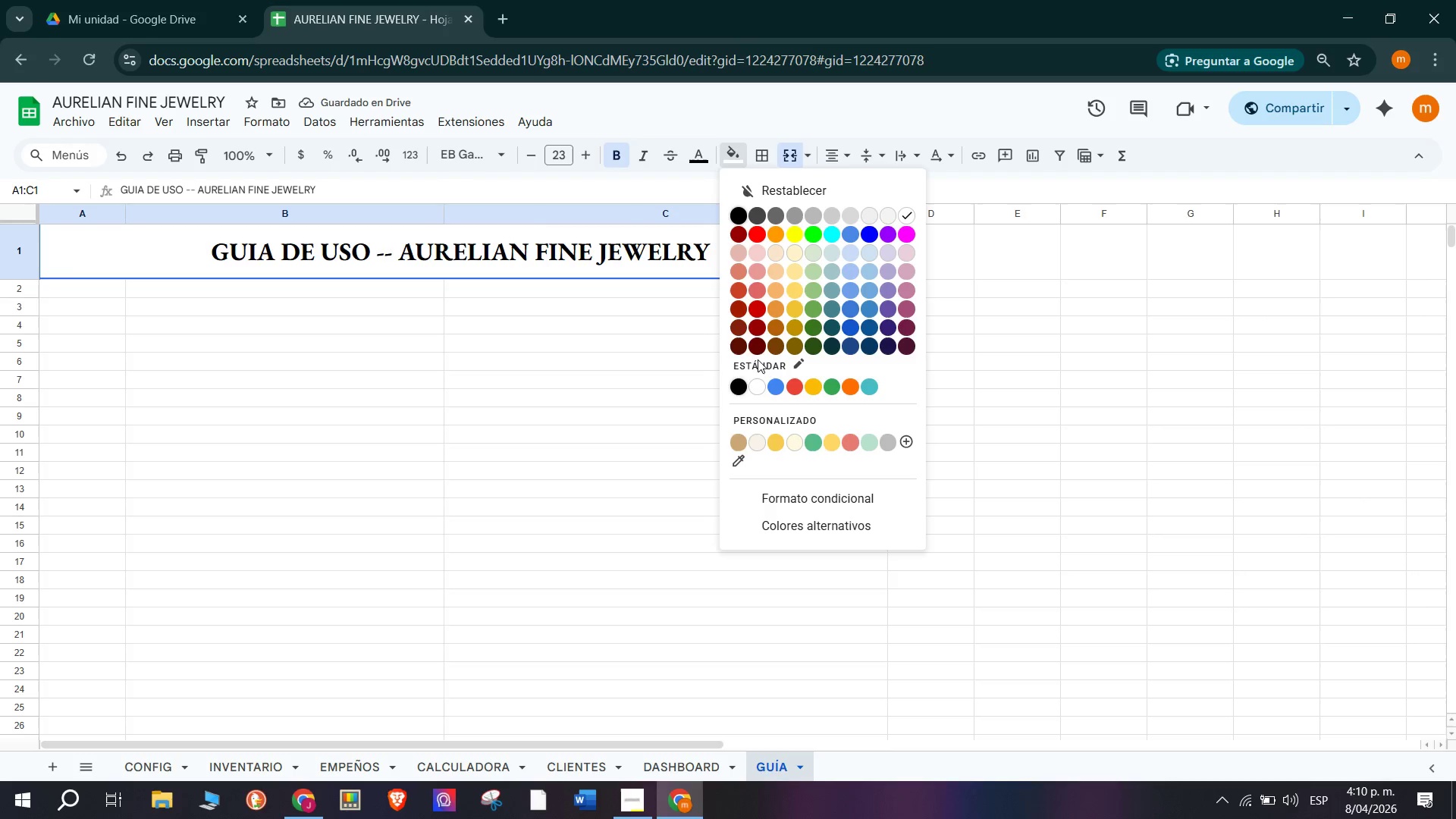 
left_click([756, 351])
 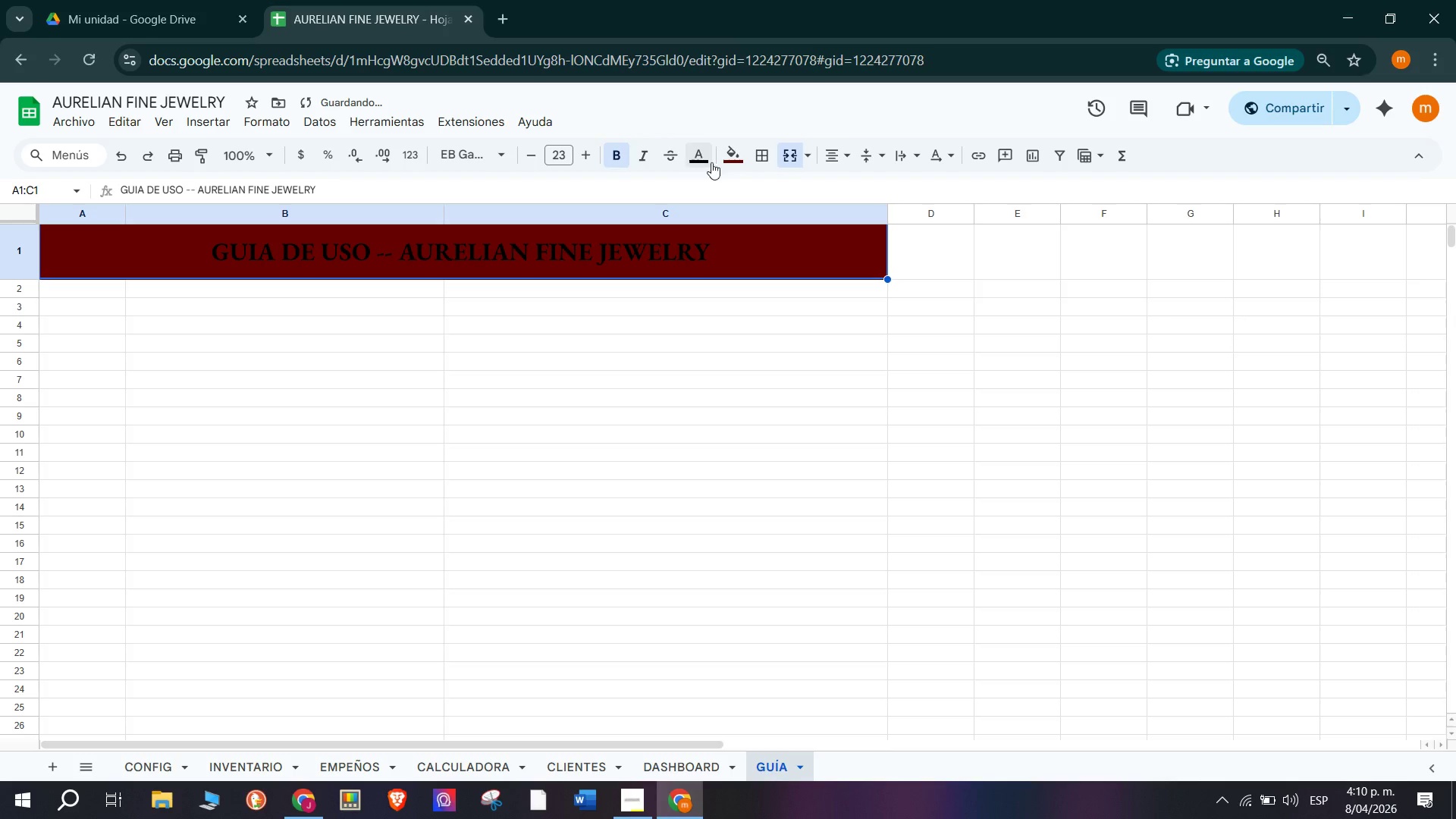 
left_click([697, 162])
 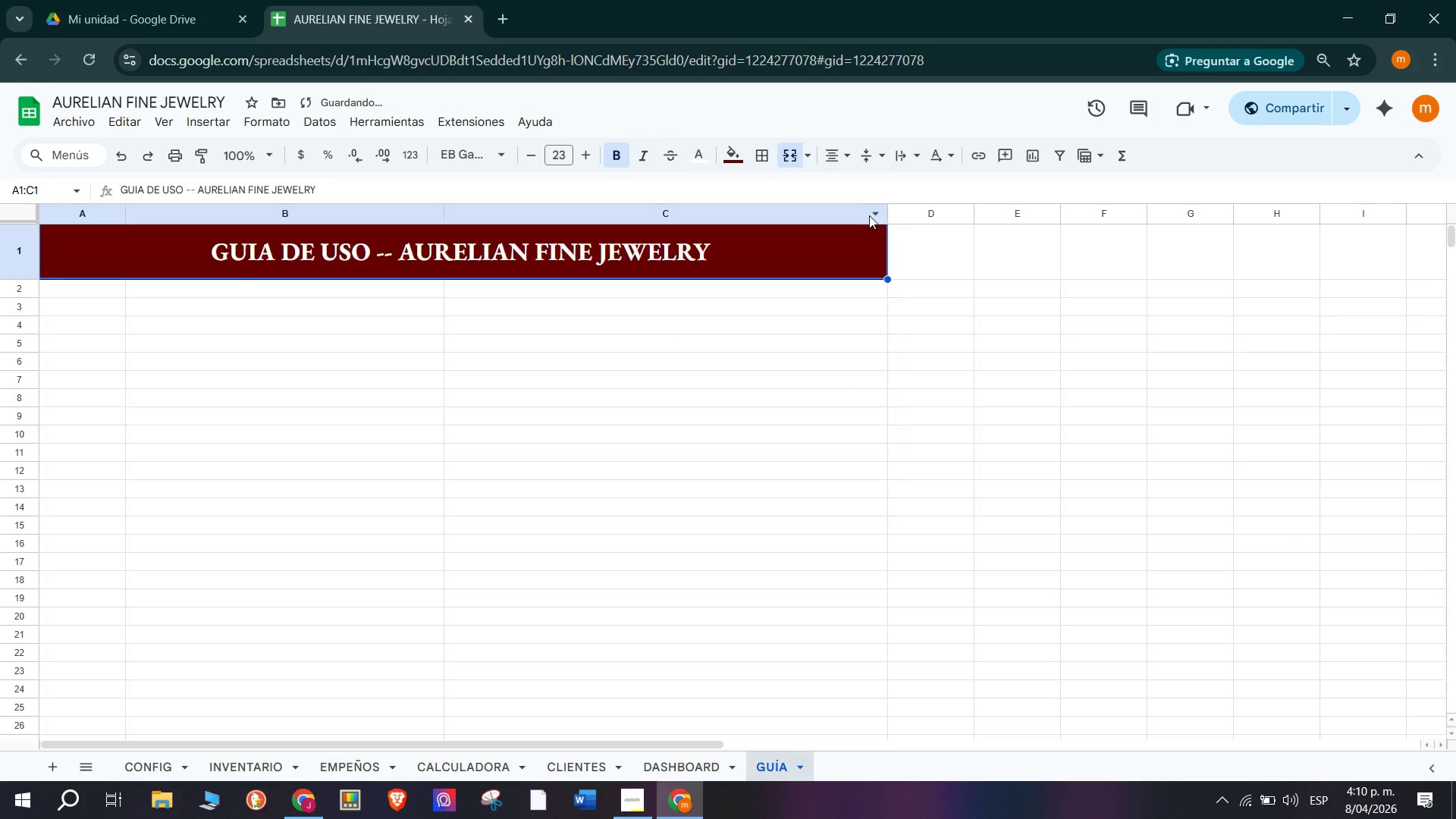 
double_click([528, 359])
 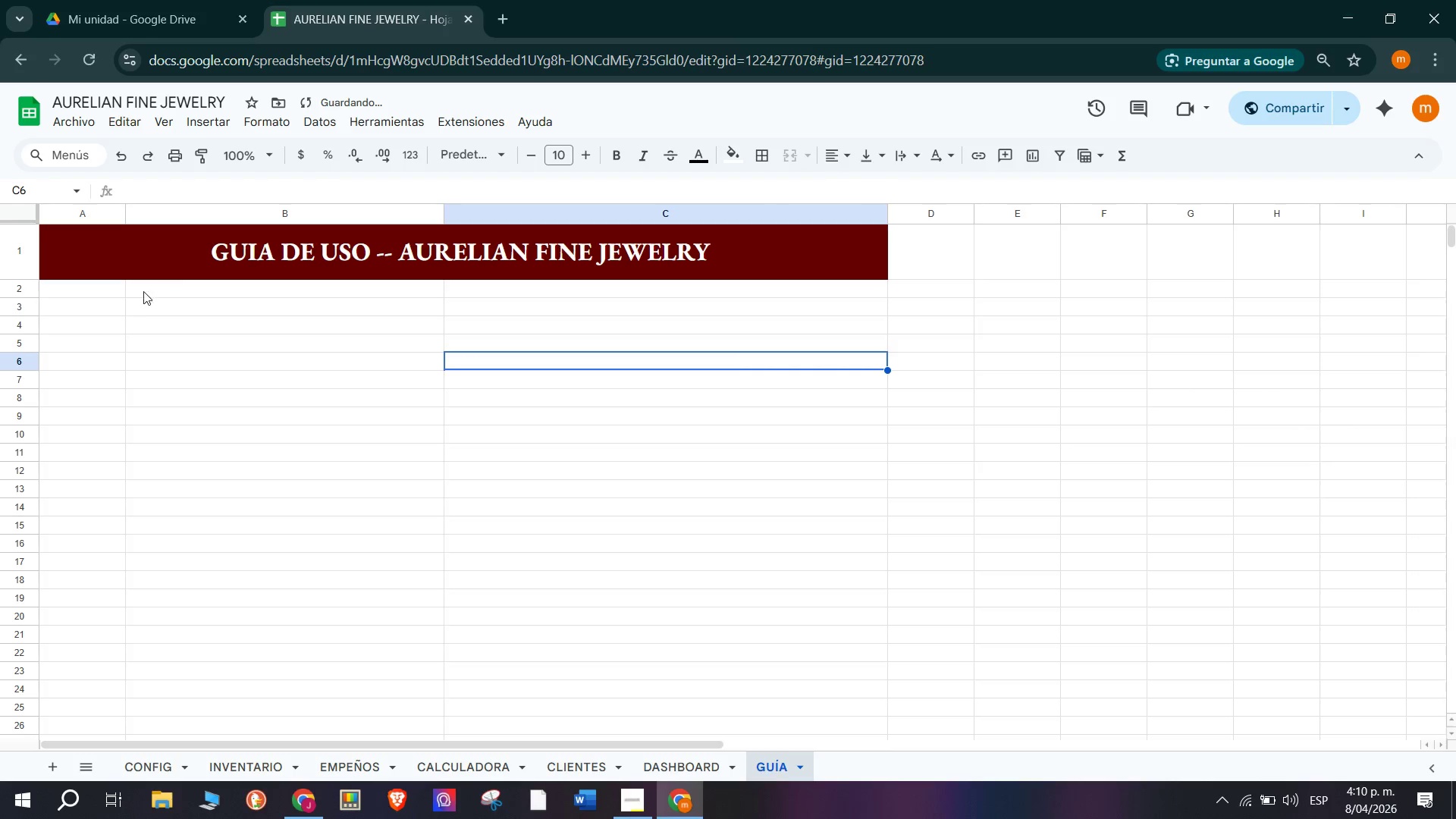 
left_click([113, 293])
 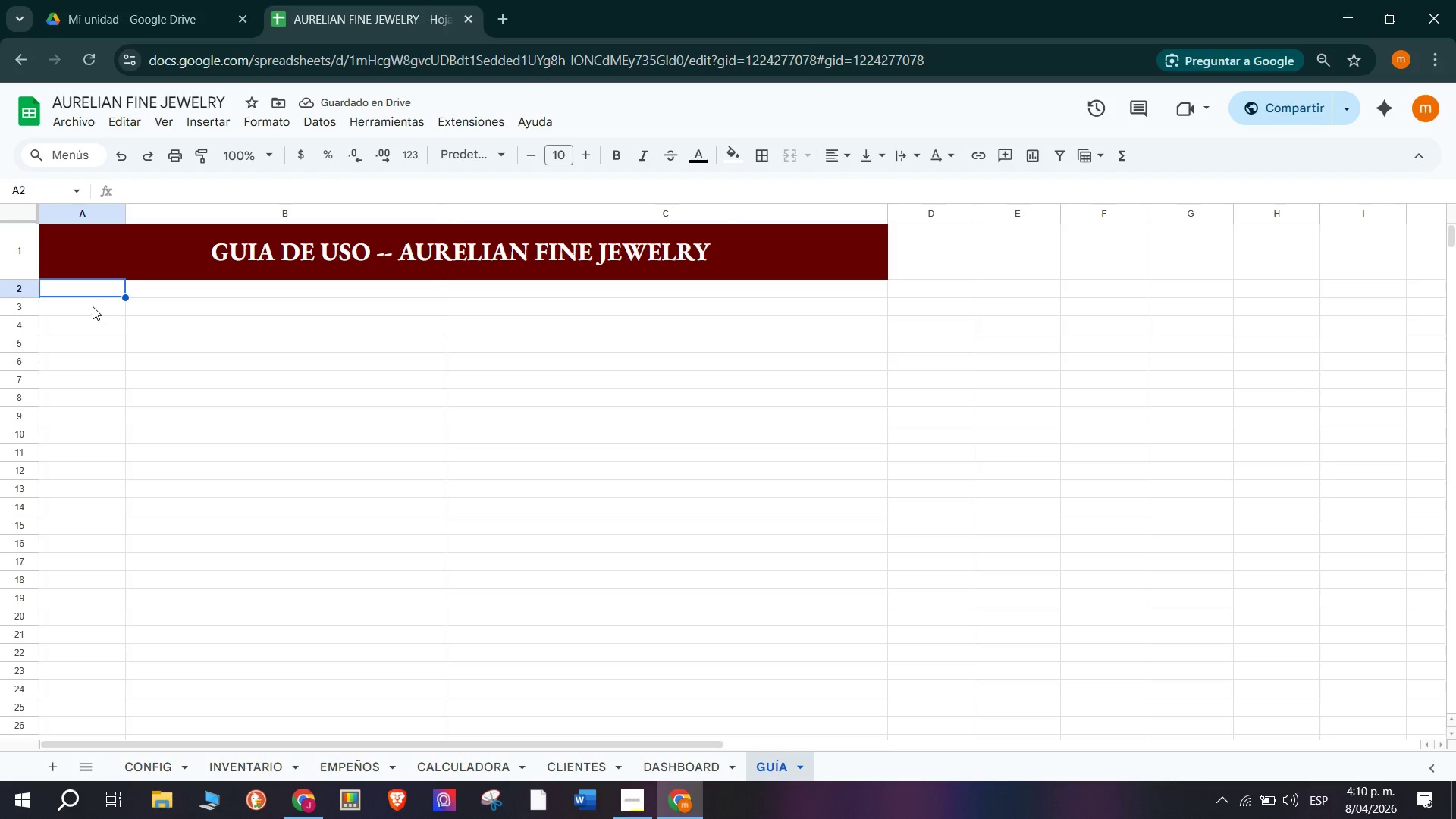 
left_click([75, 309])
 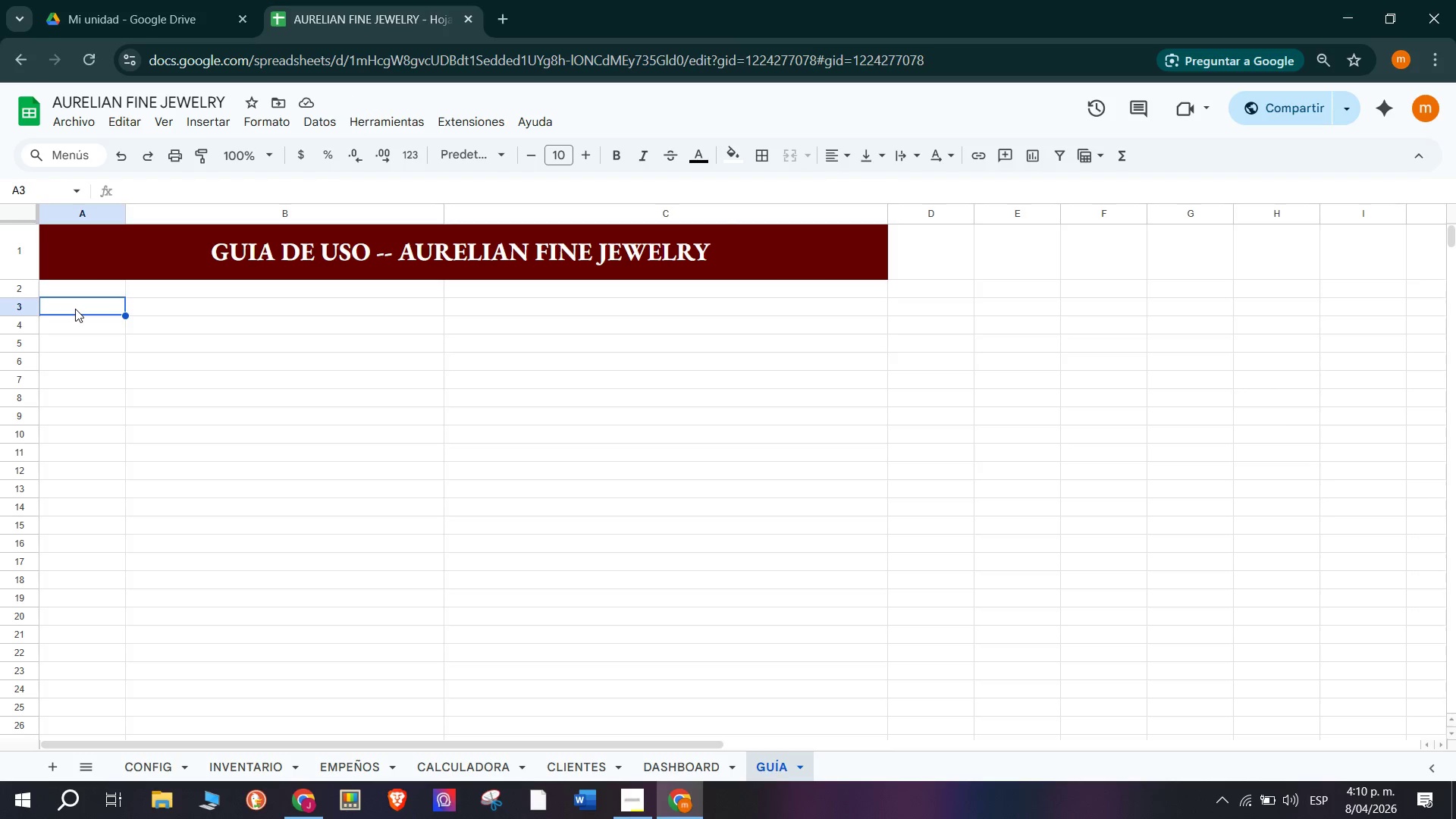 
type(Paso)
key(Backspace)
key(Backspace)
key(Backspace)
key(Backspace)
key(Backspace)
type(p)
 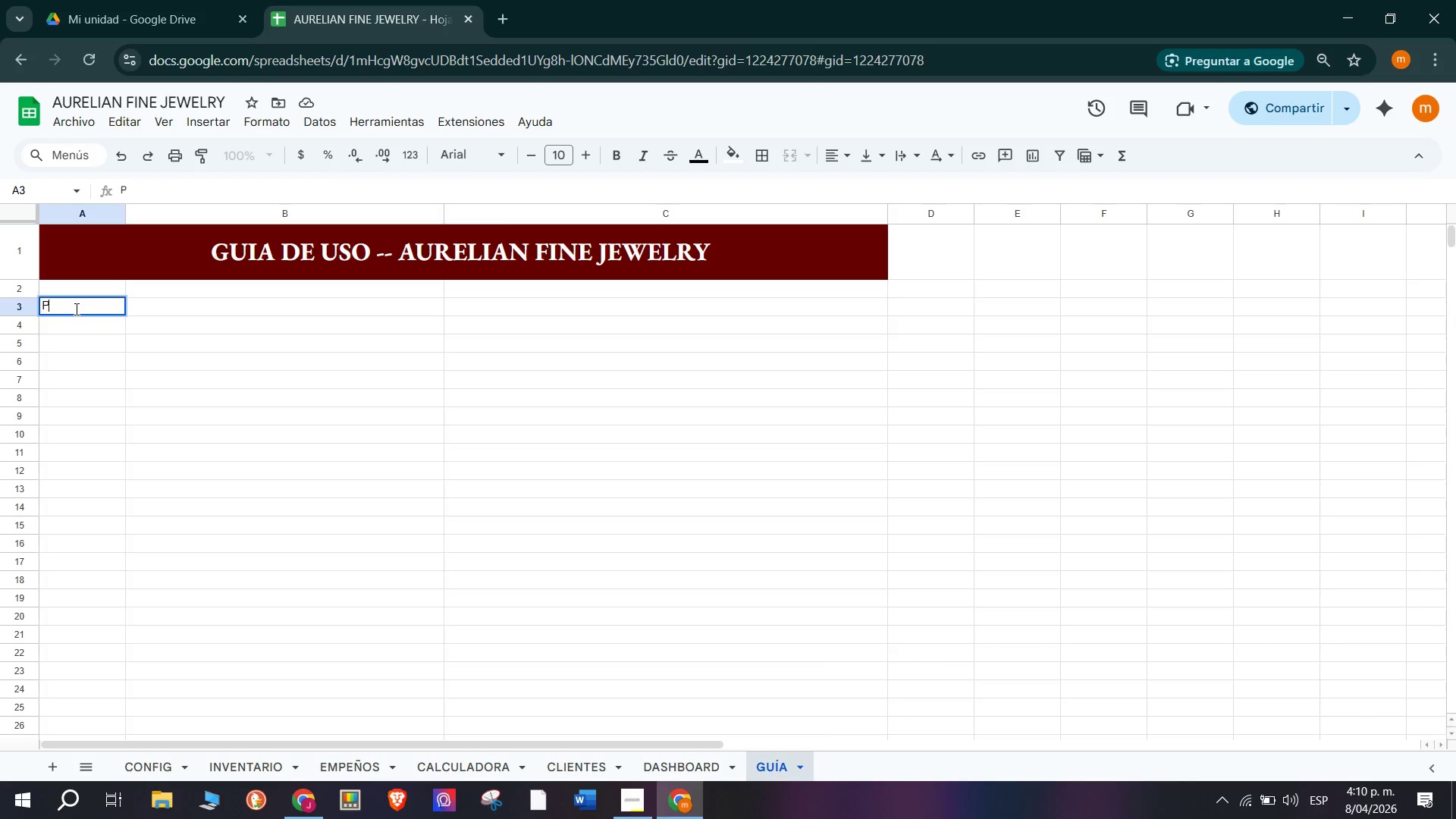 
key(Backspace)
type(paso)
key(Tab)
type(ac)
key(Backspace)
type(ccion)
key(Tab)
 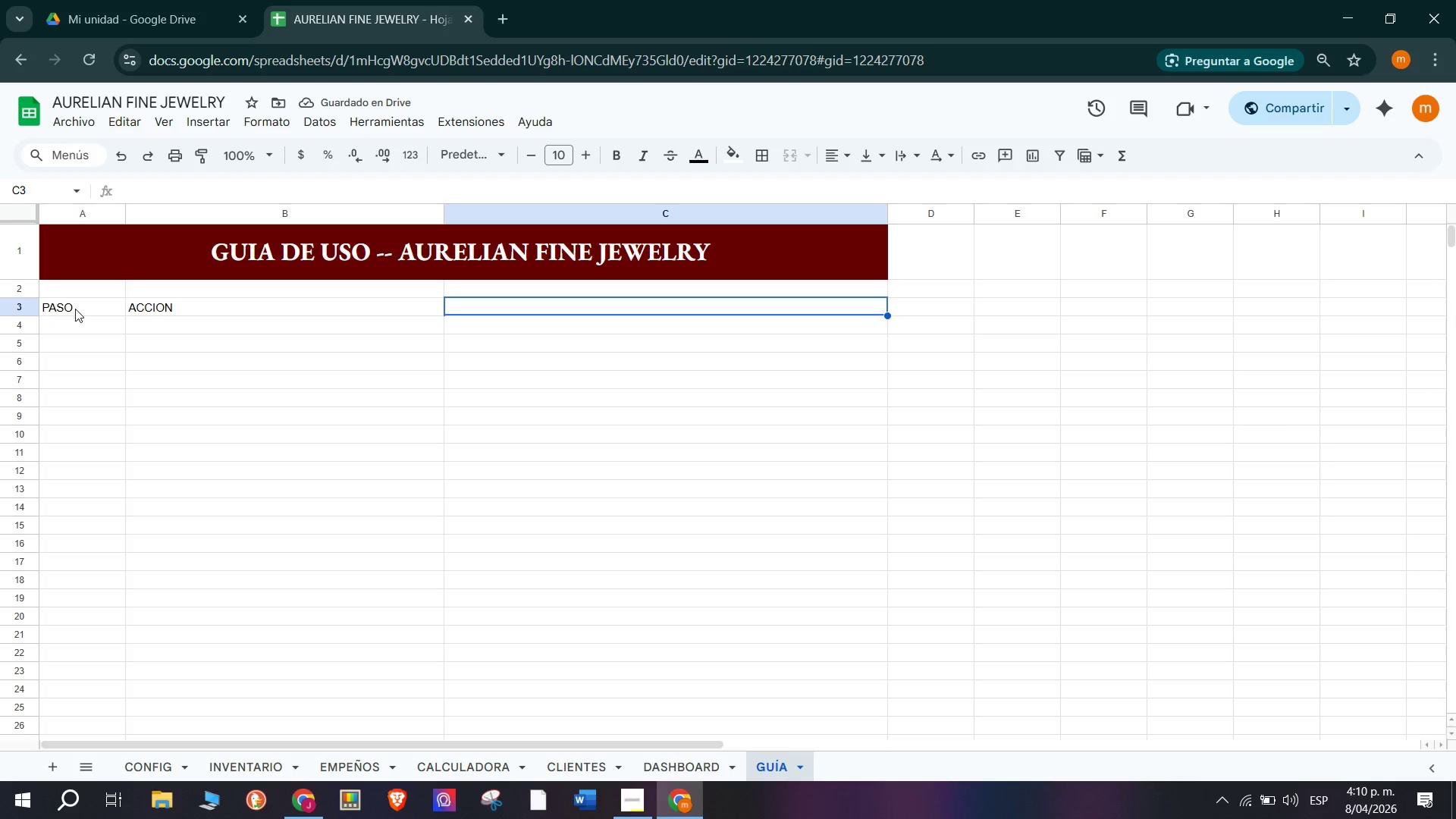 
type(instruccion detalada)
 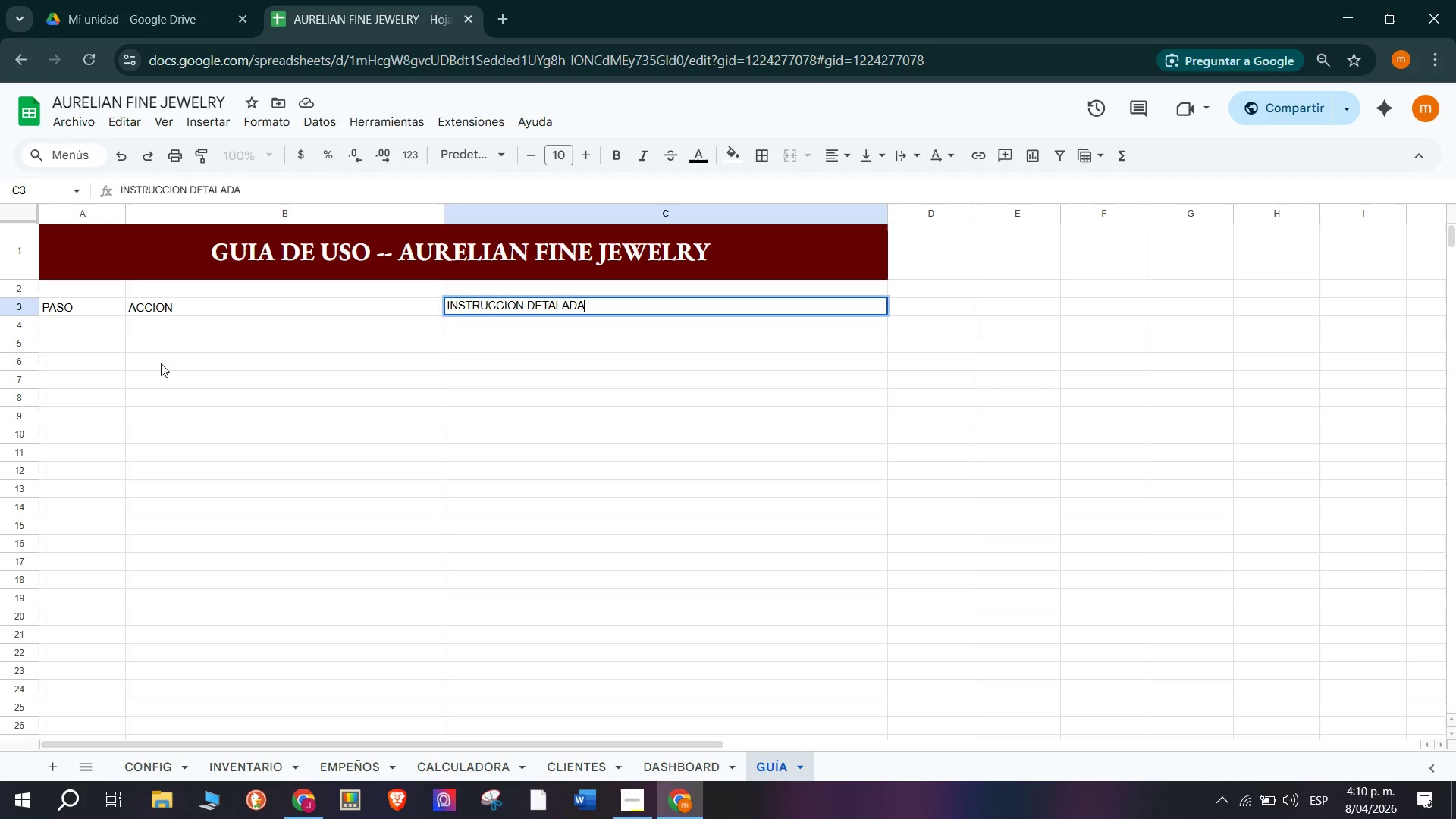 
left_click([560, 303])
 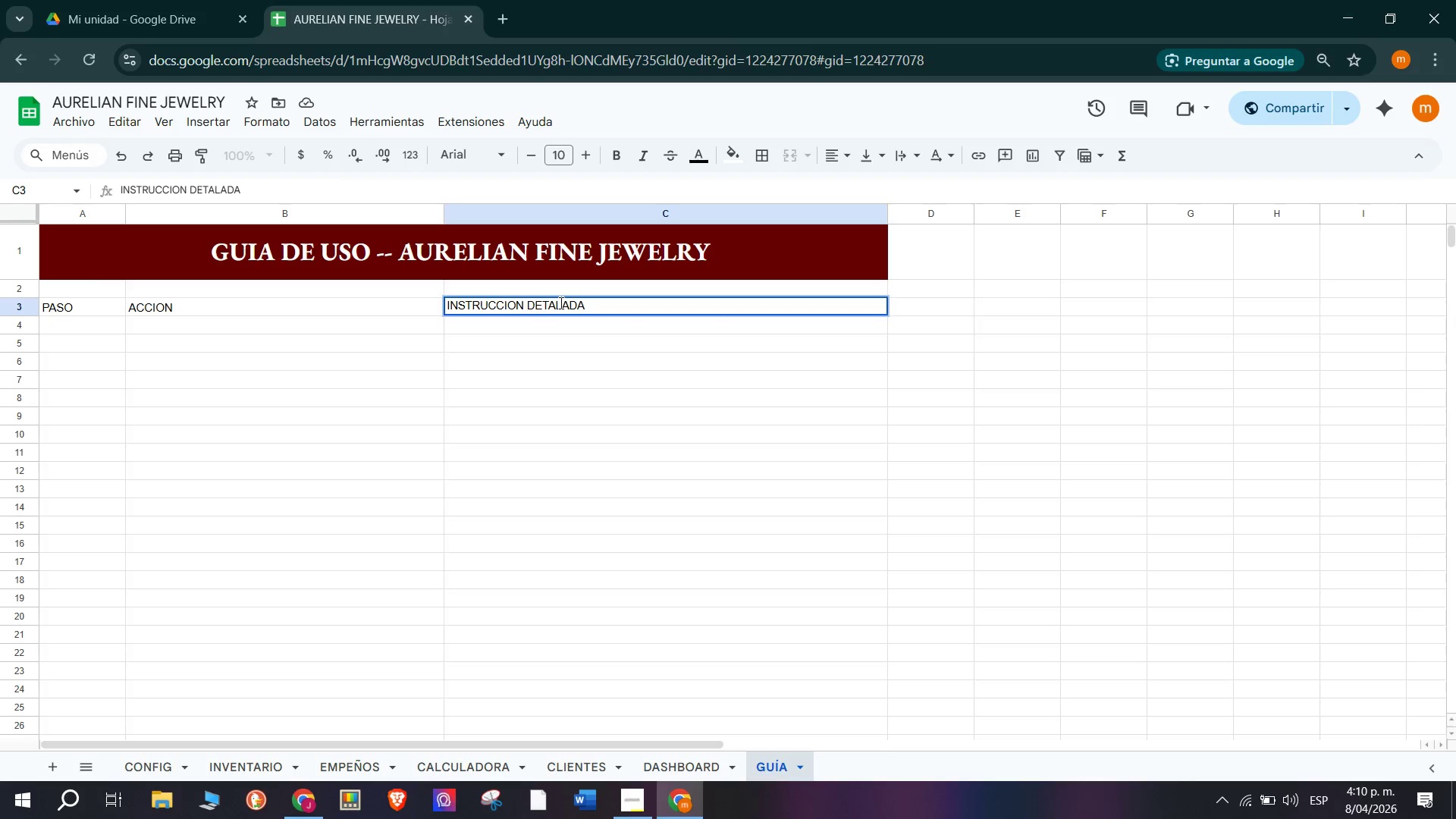 
key(L)
 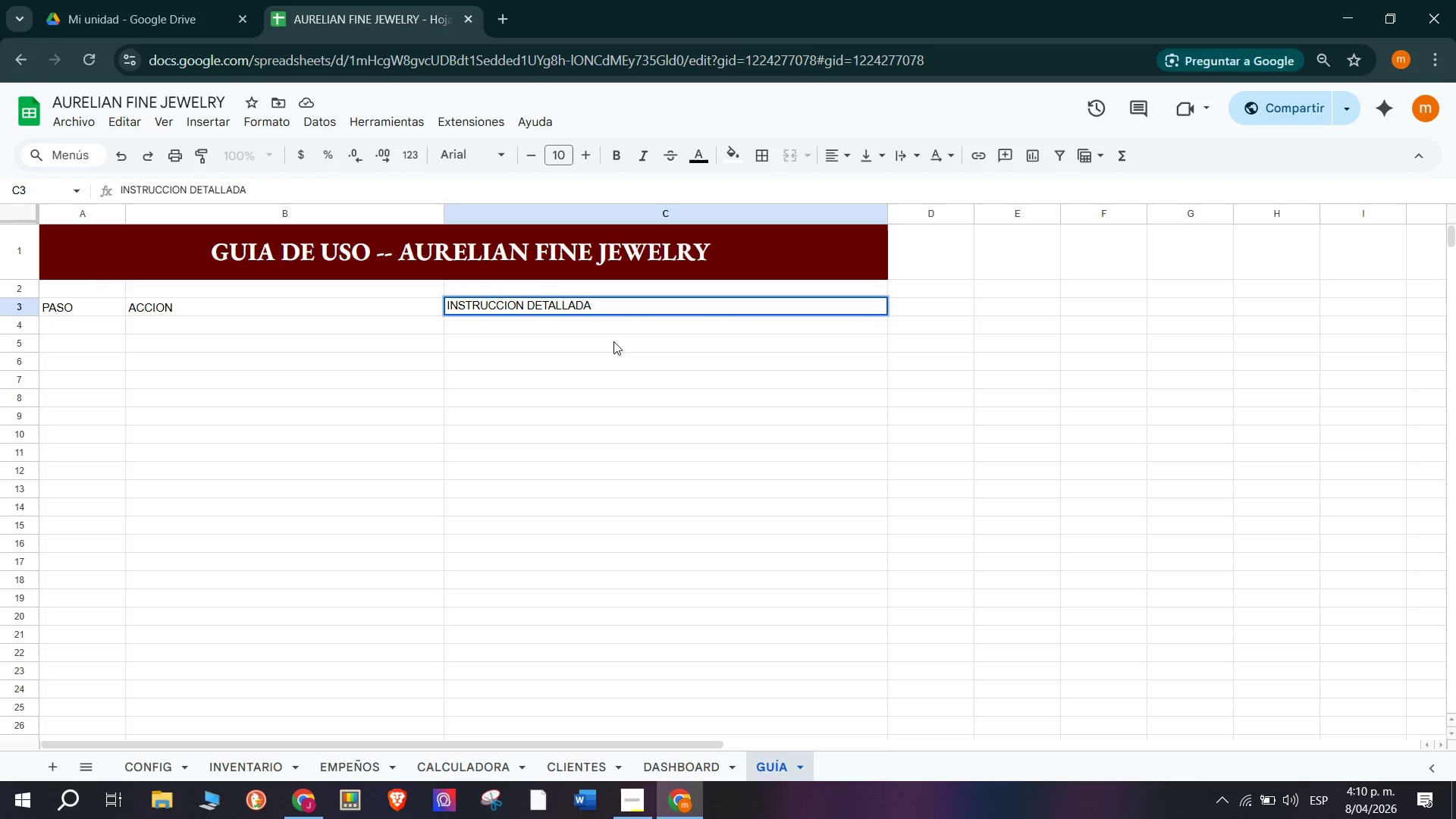 
left_click([610, 339])
 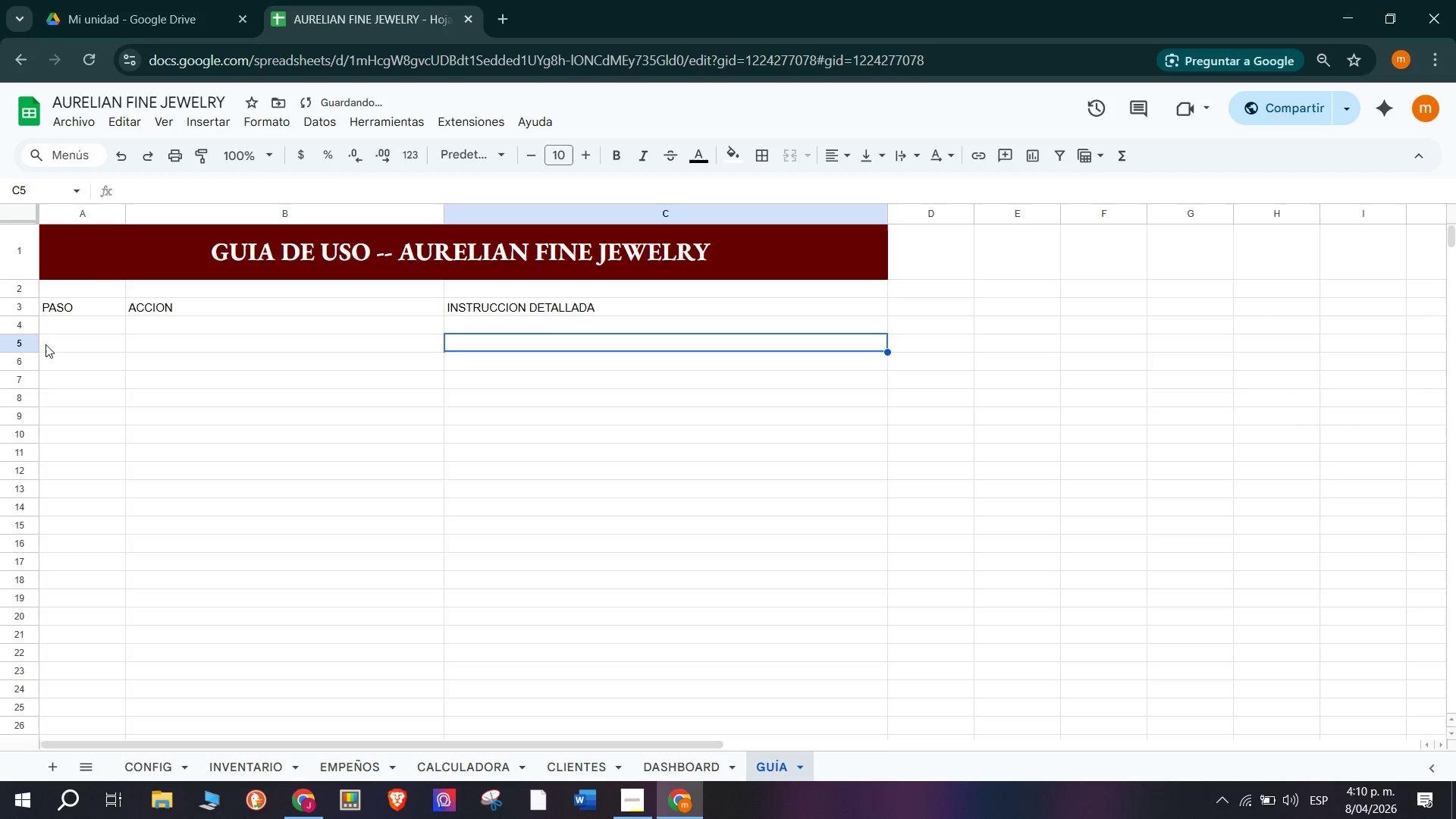 
left_click_drag(start_coordinate=[74, 309], to_coordinate=[802, 309])
 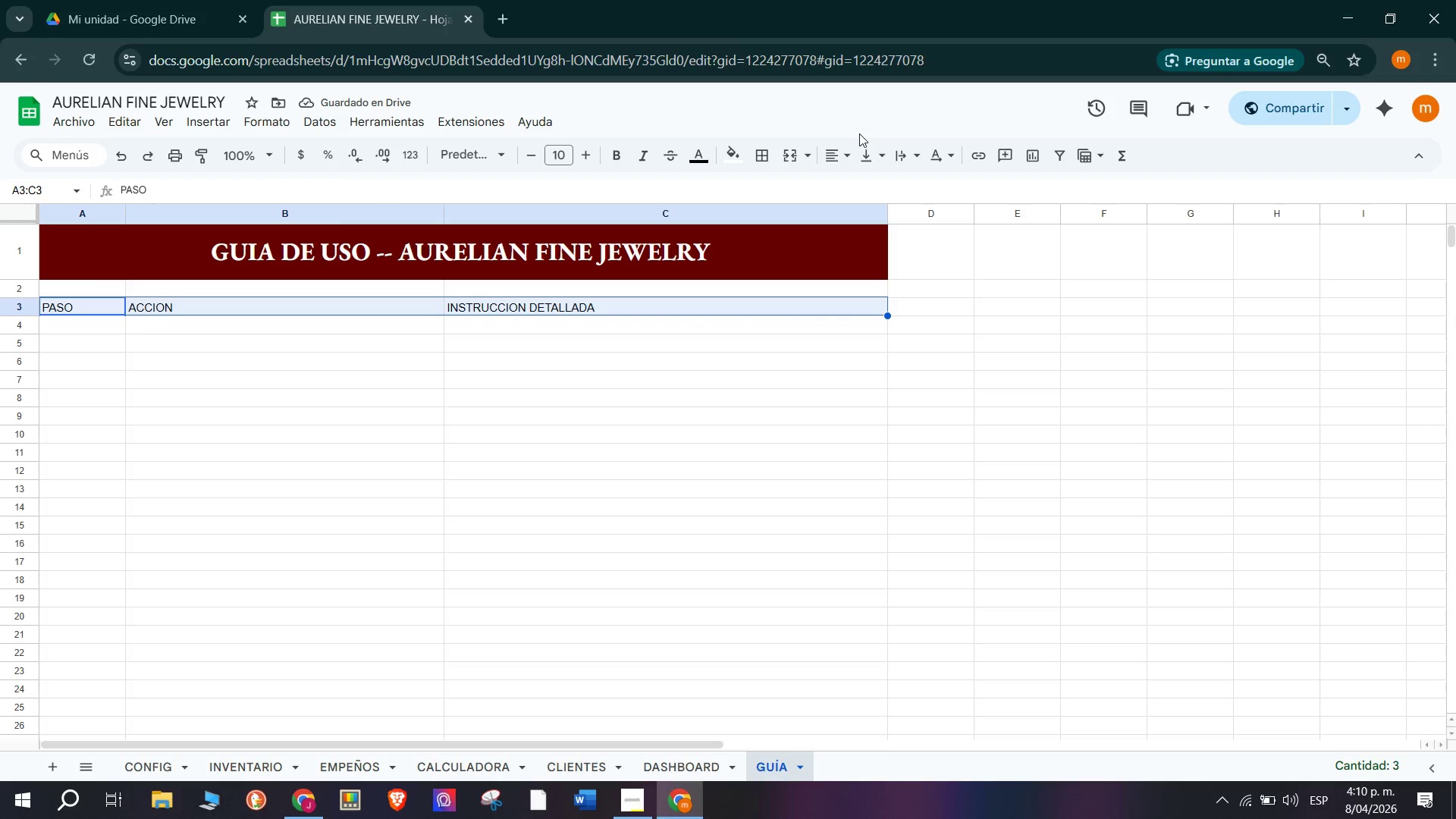 
left_click([850, 149])
 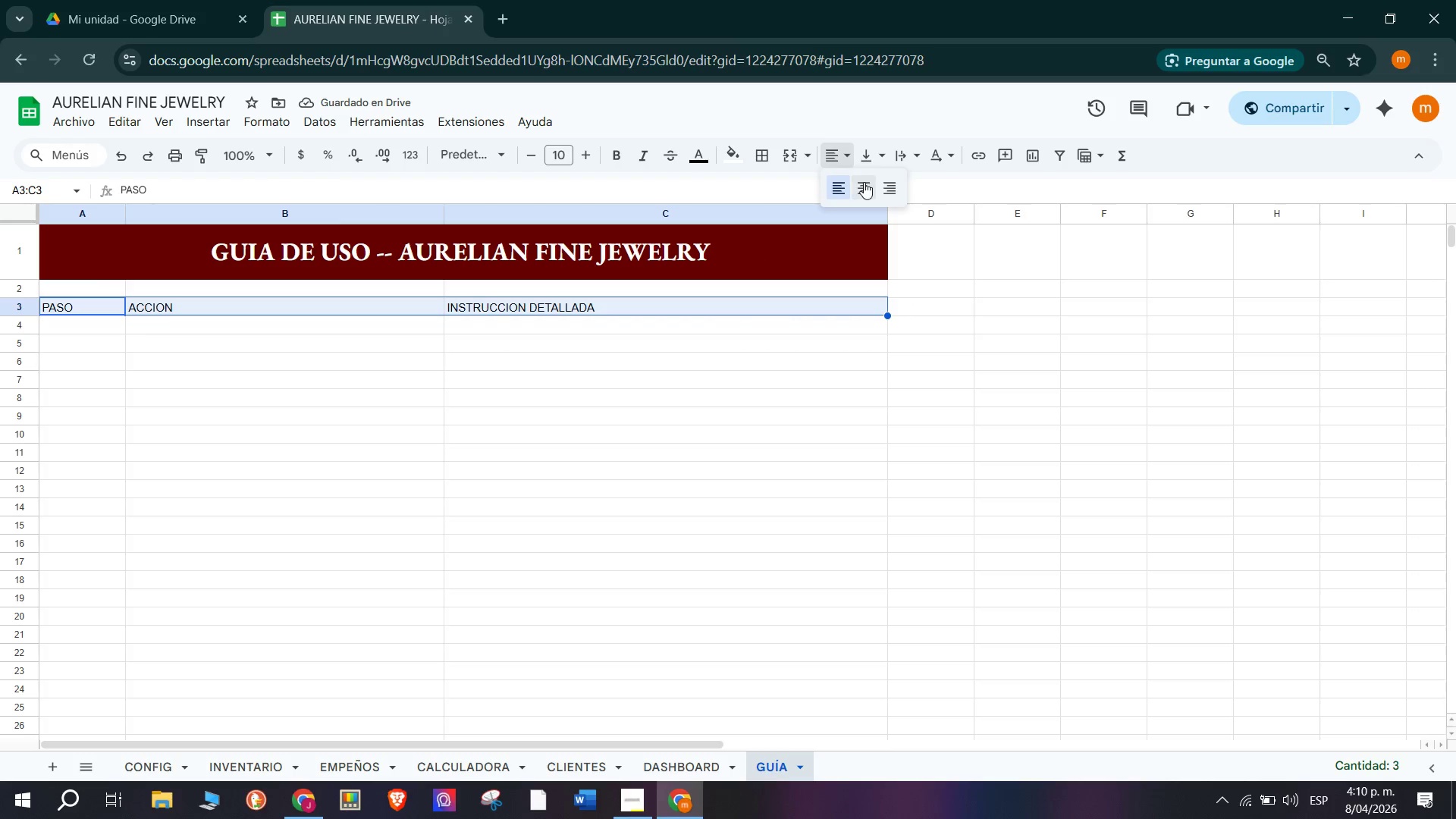 
left_click([864, 184])
 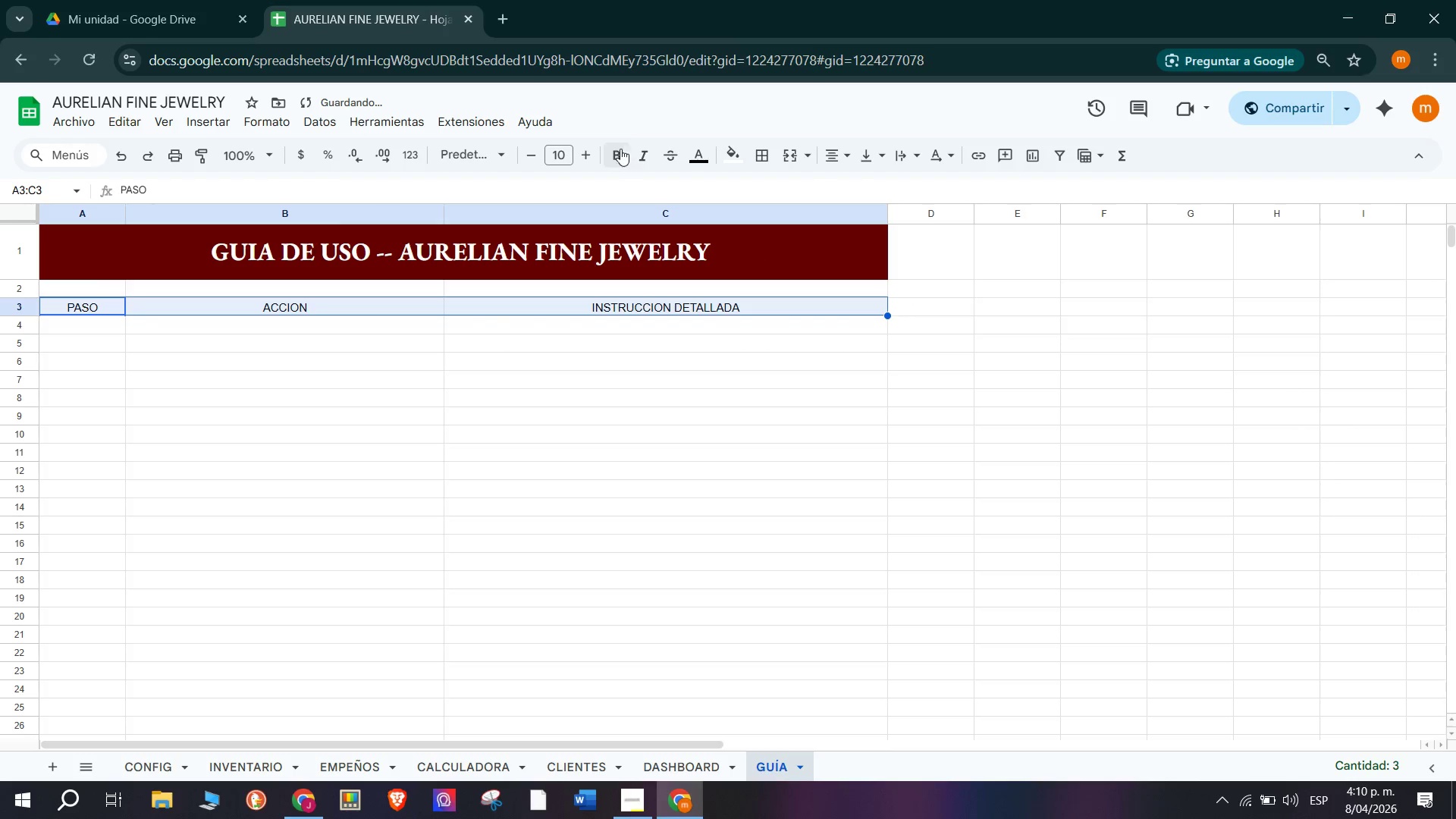 
left_click([474, 157])
 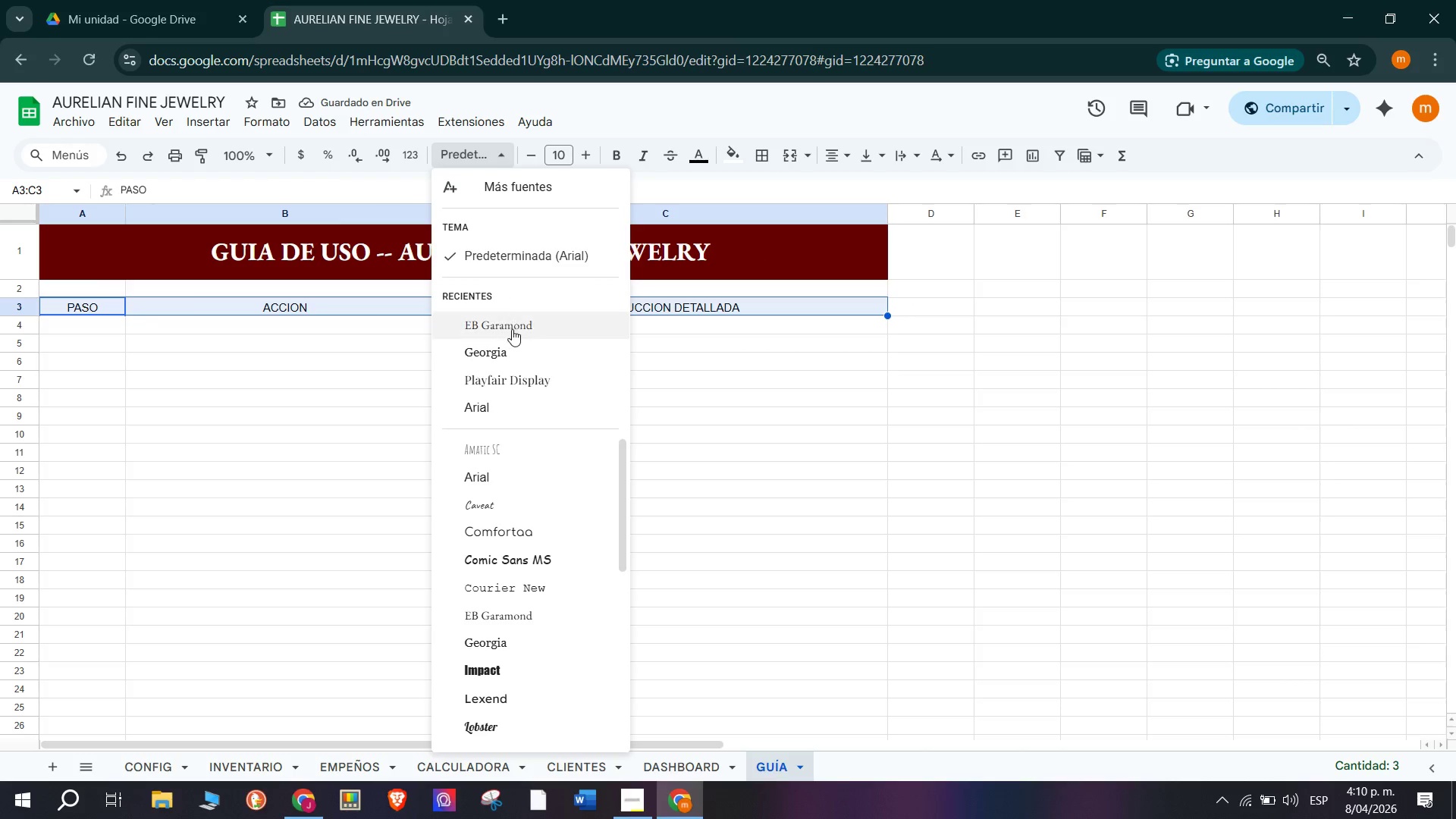 
left_click([512, 329])
 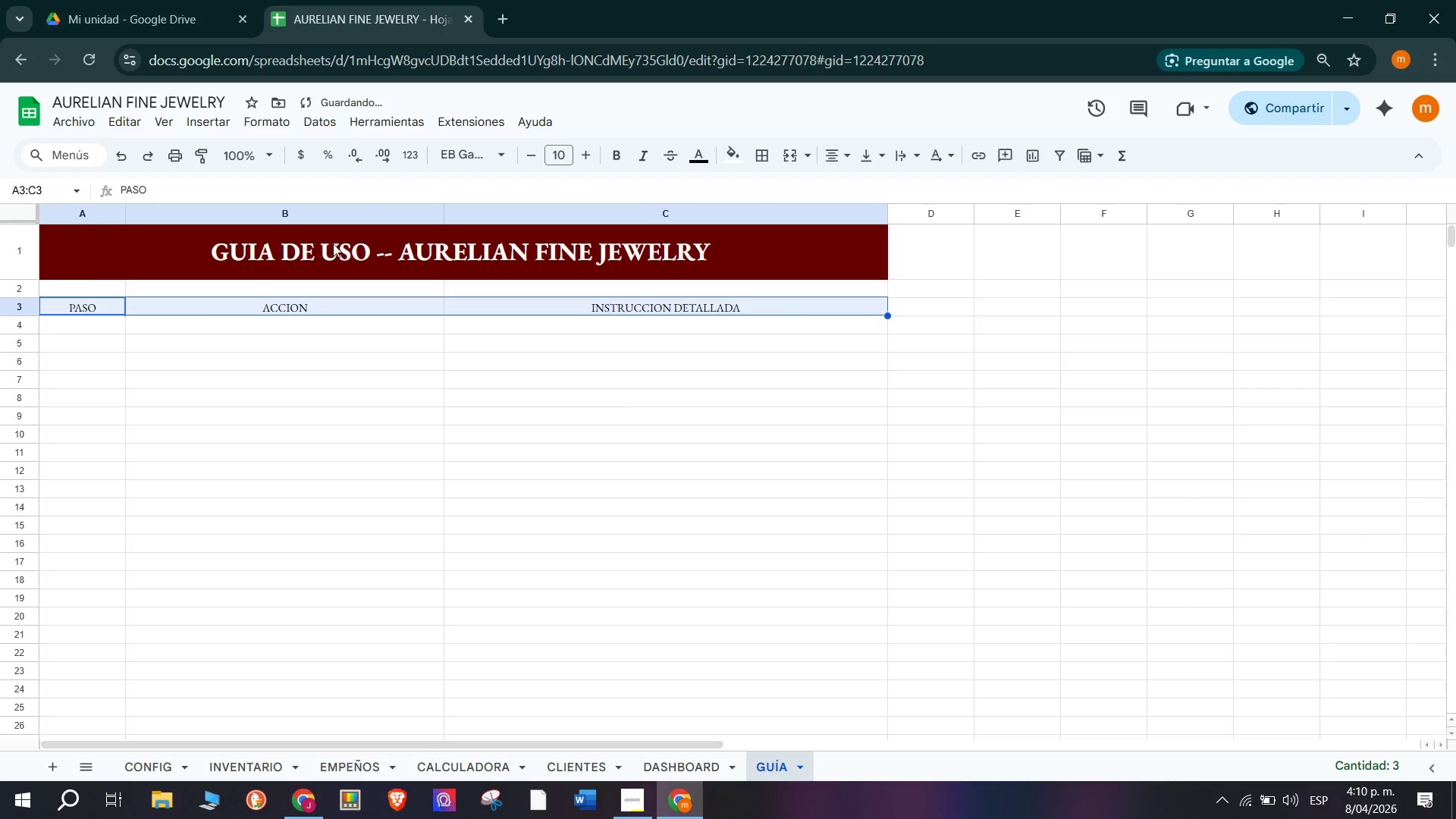 
left_click([352, 259])
 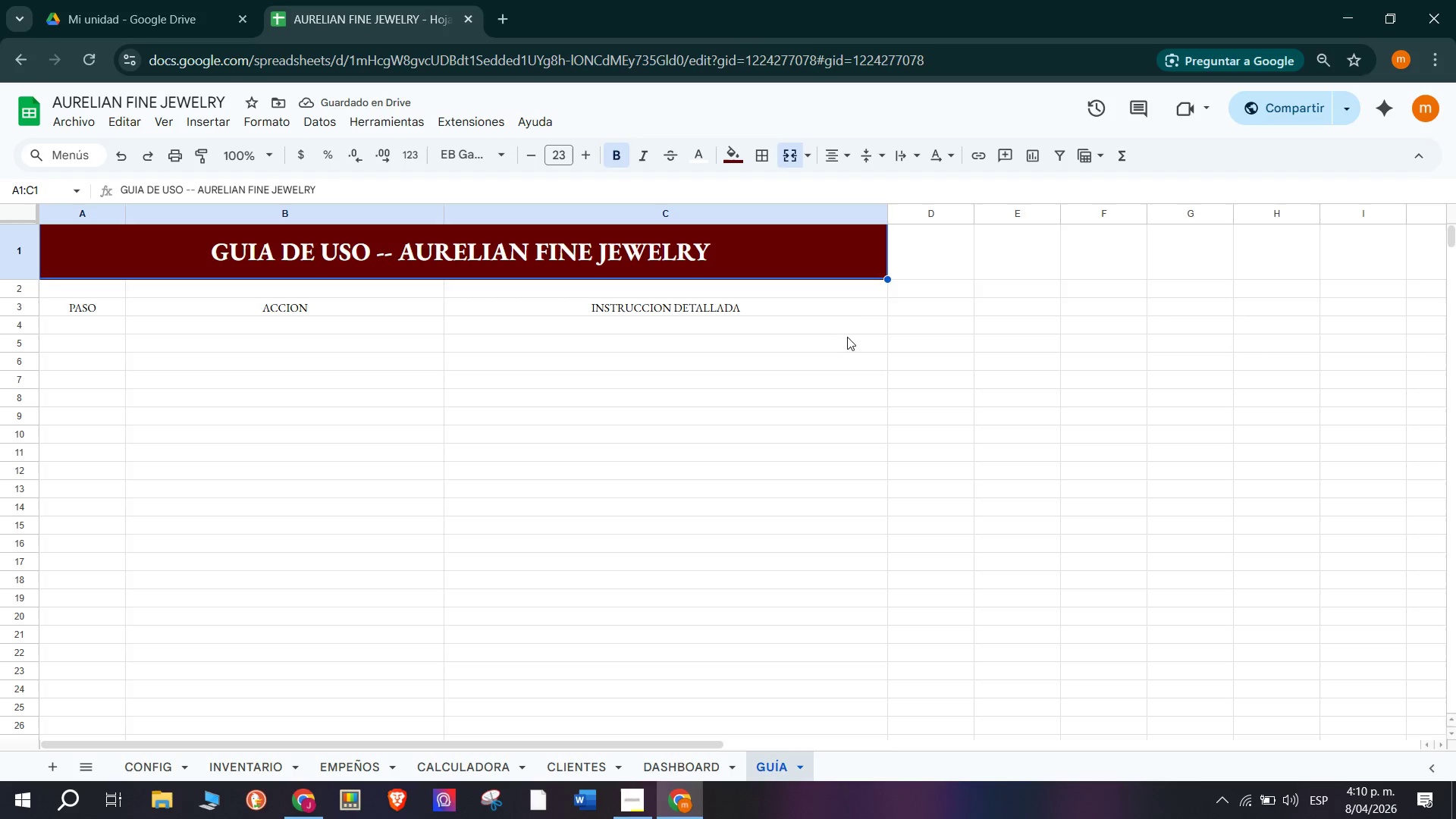 
left_click_drag(start_coordinate=[833, 307], to_coordinate=[87, 306])
 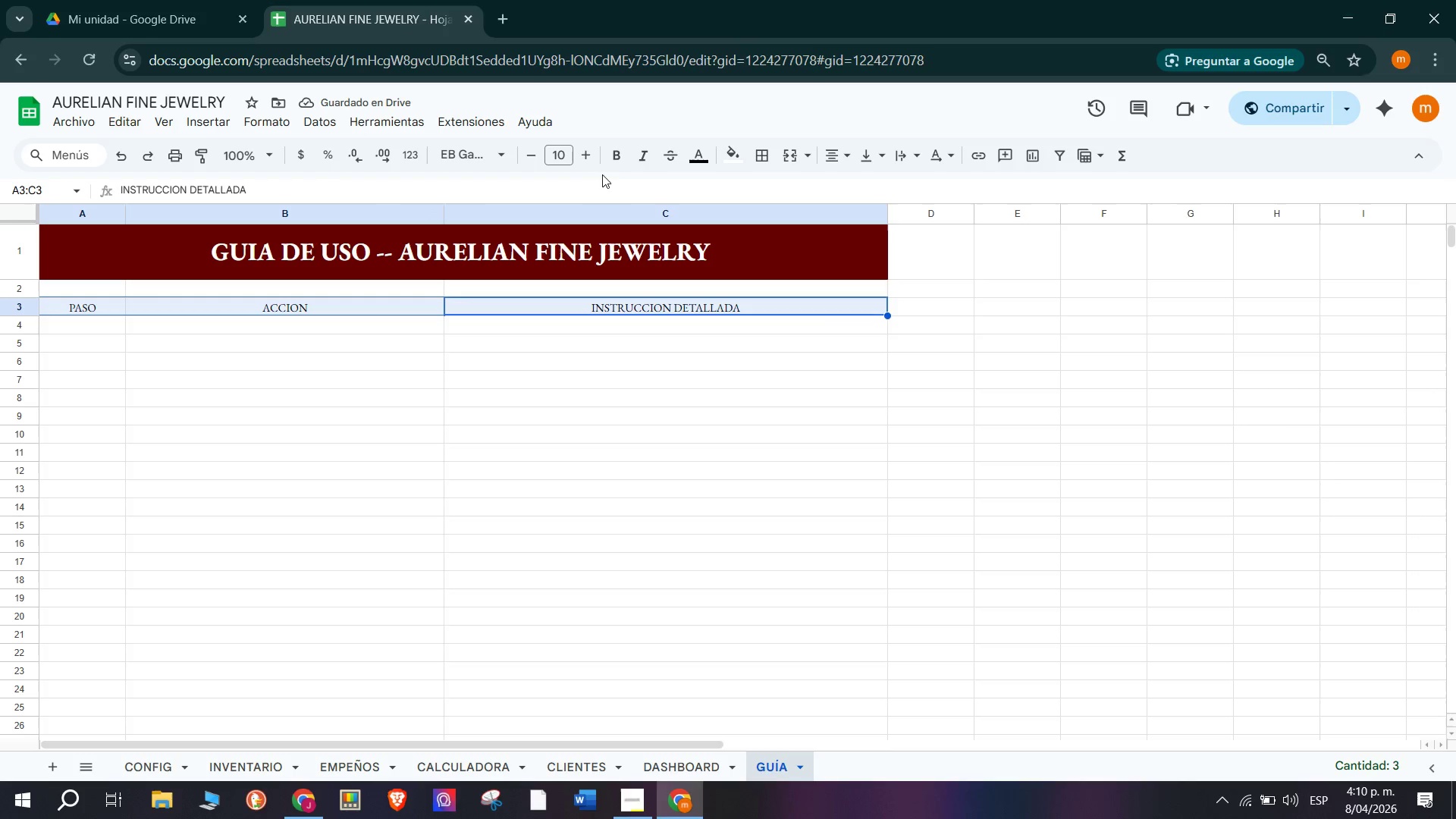 
left_click([609, 153])
 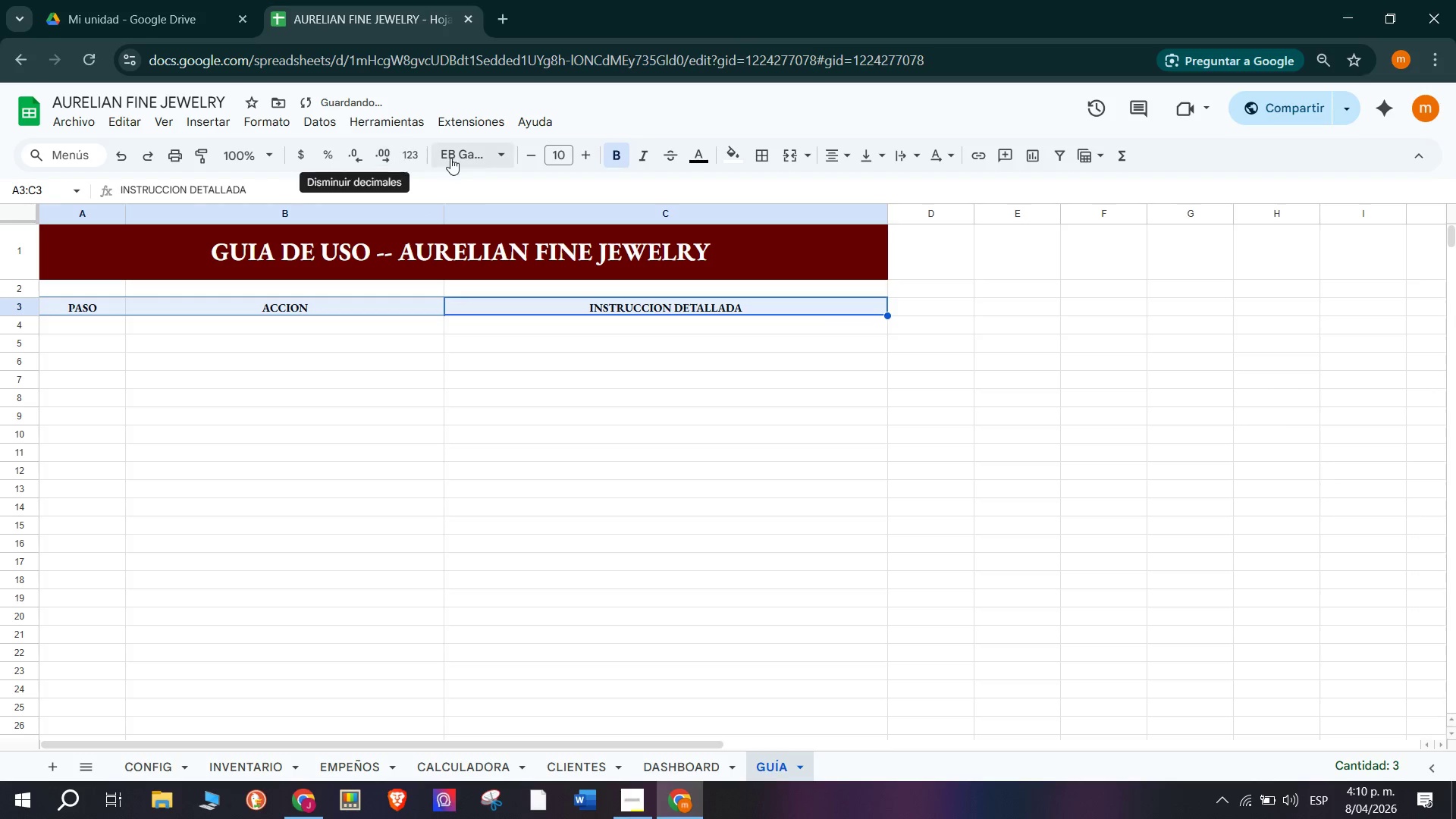 
double_click([579, 155])
 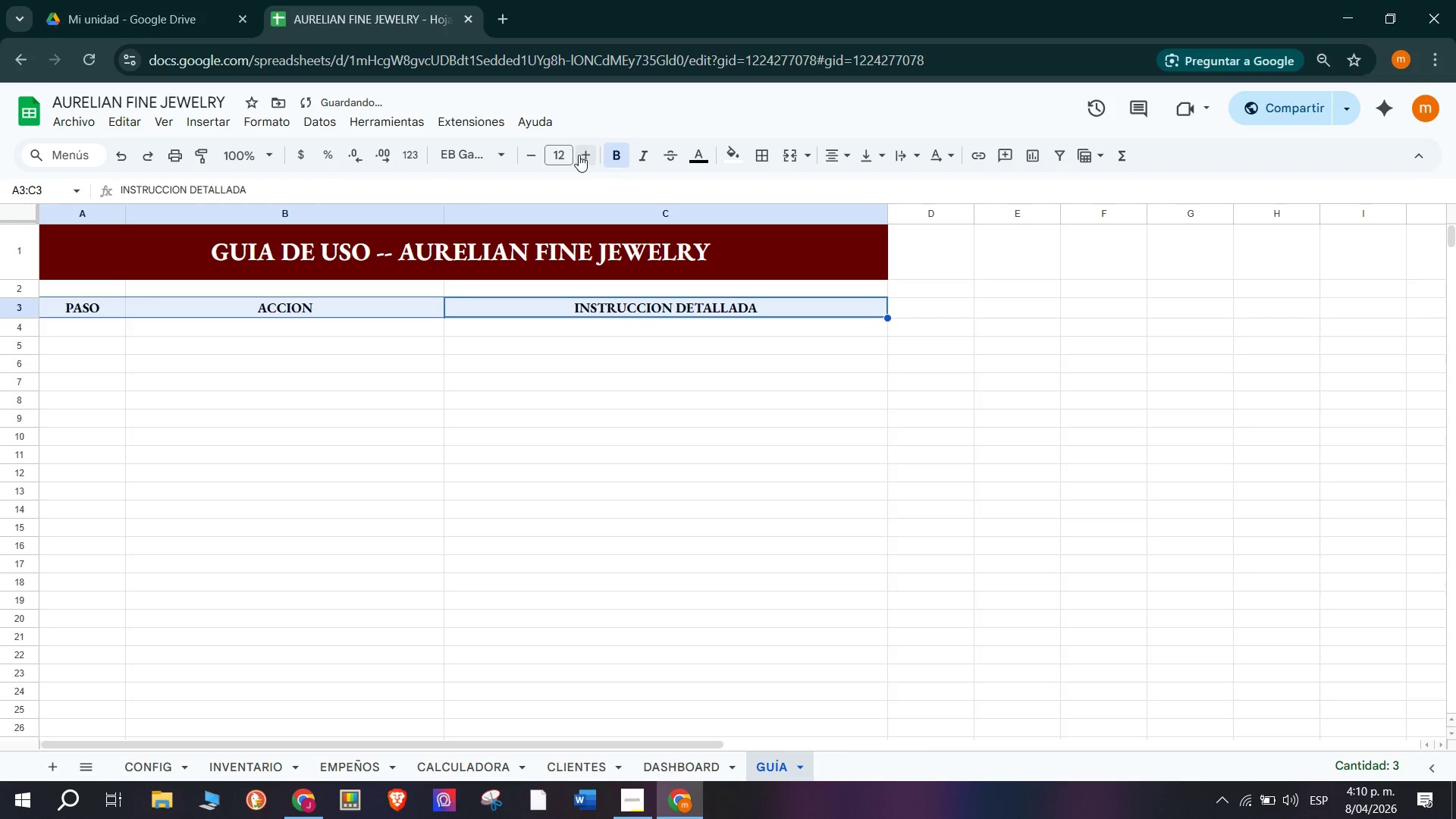 
triple_click([579, 155])
 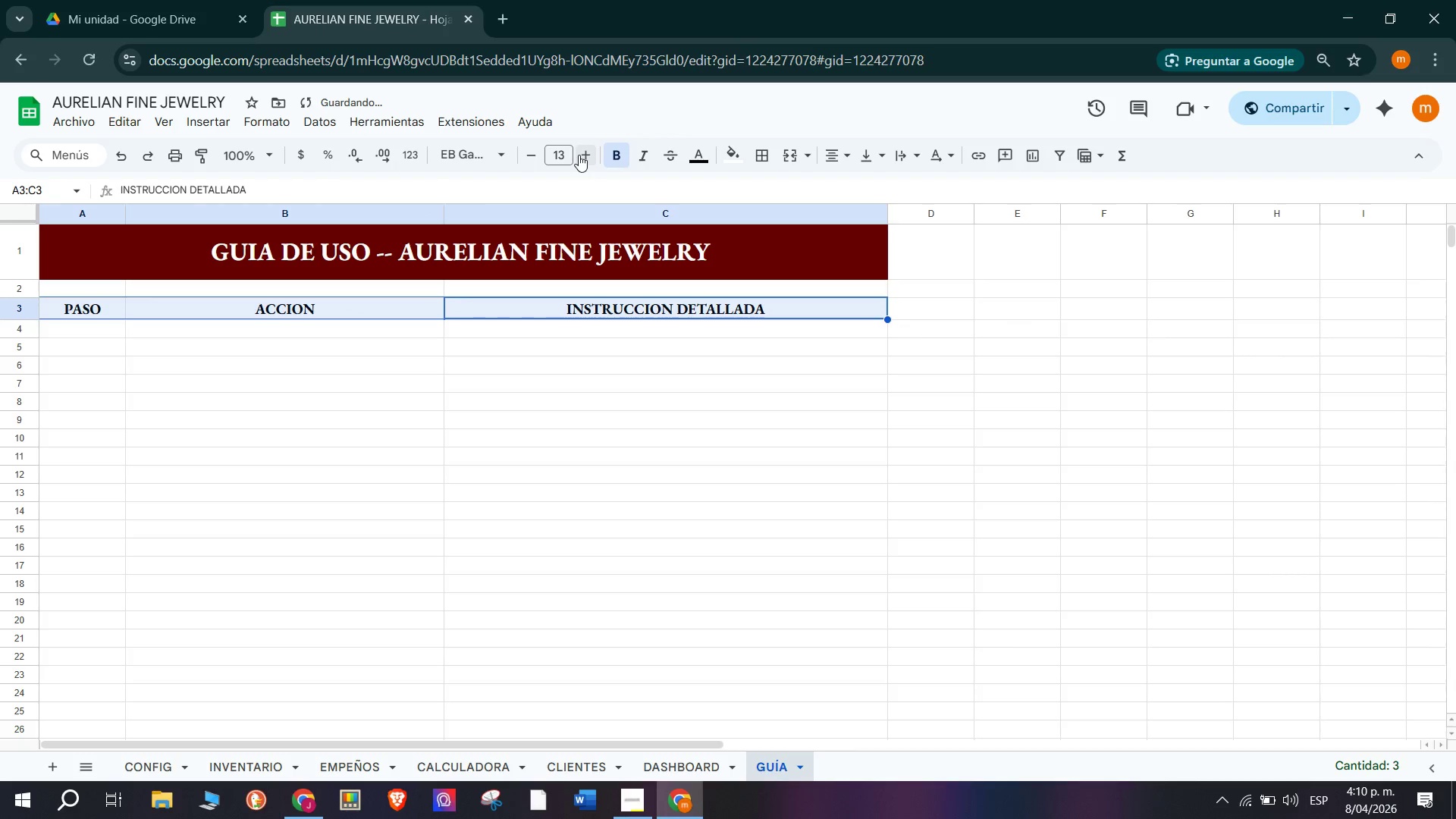 
left_click([579, 155])
 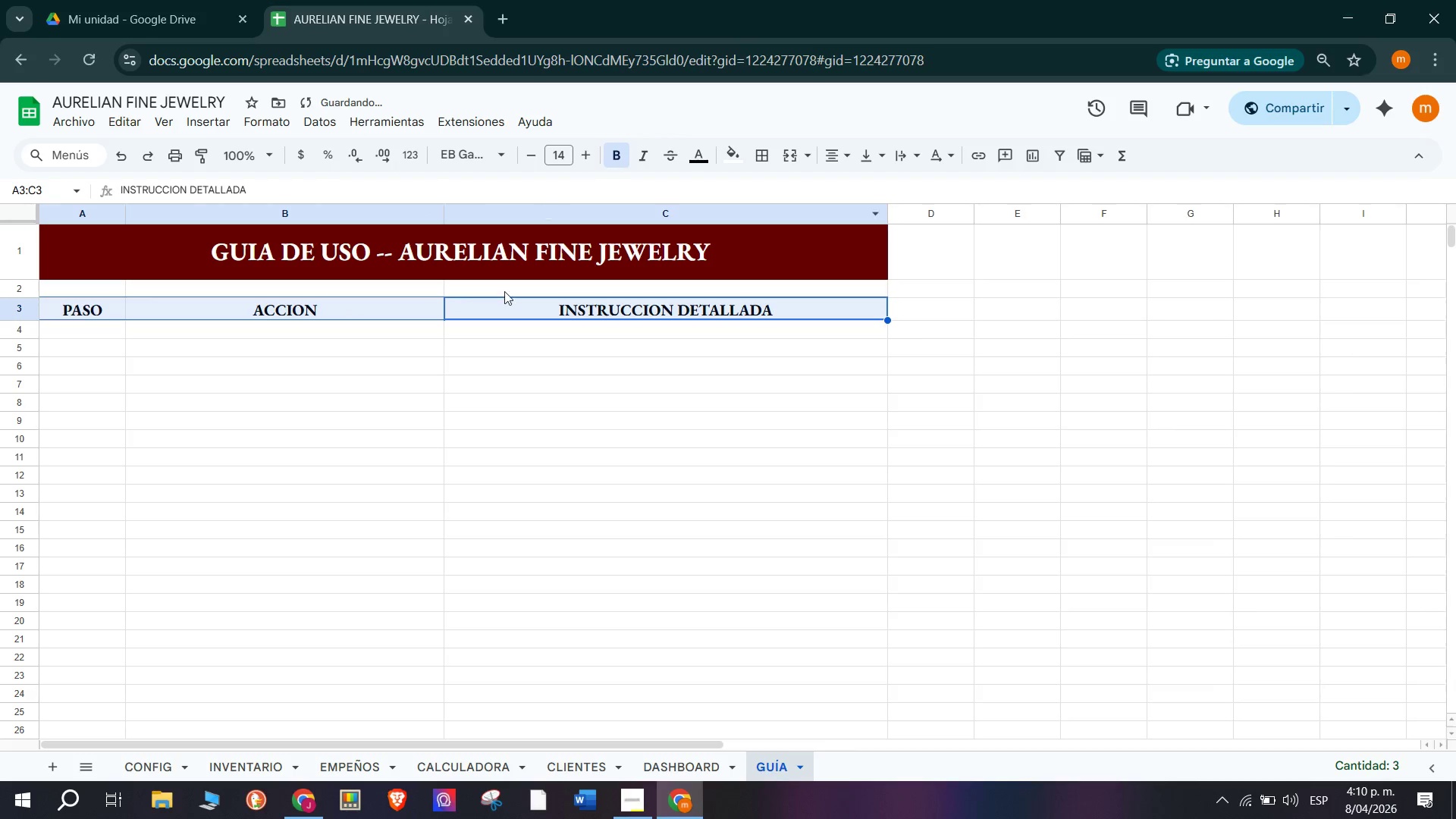 
left_click([443, 422])
 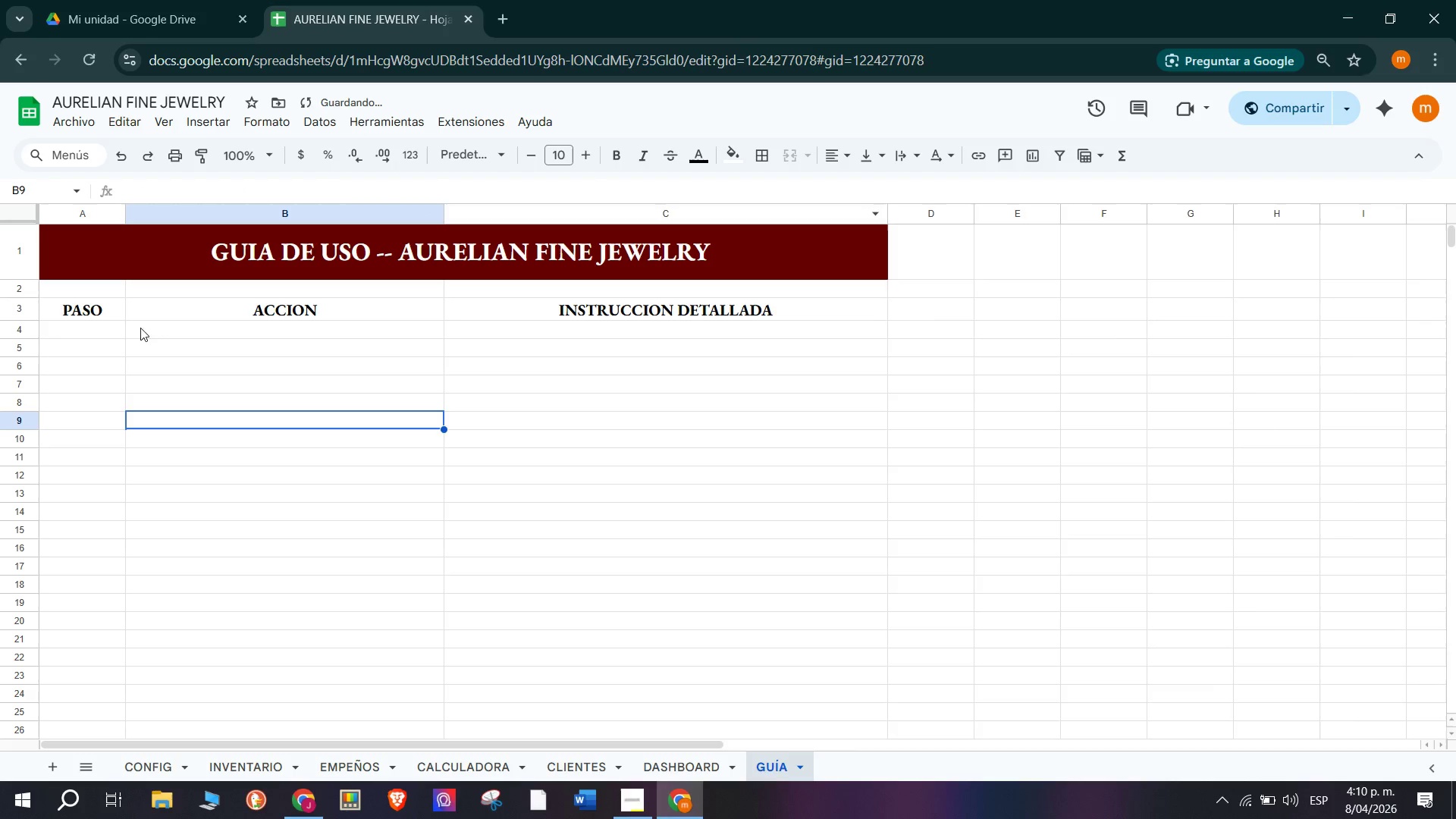 
left_click([51, 322])
 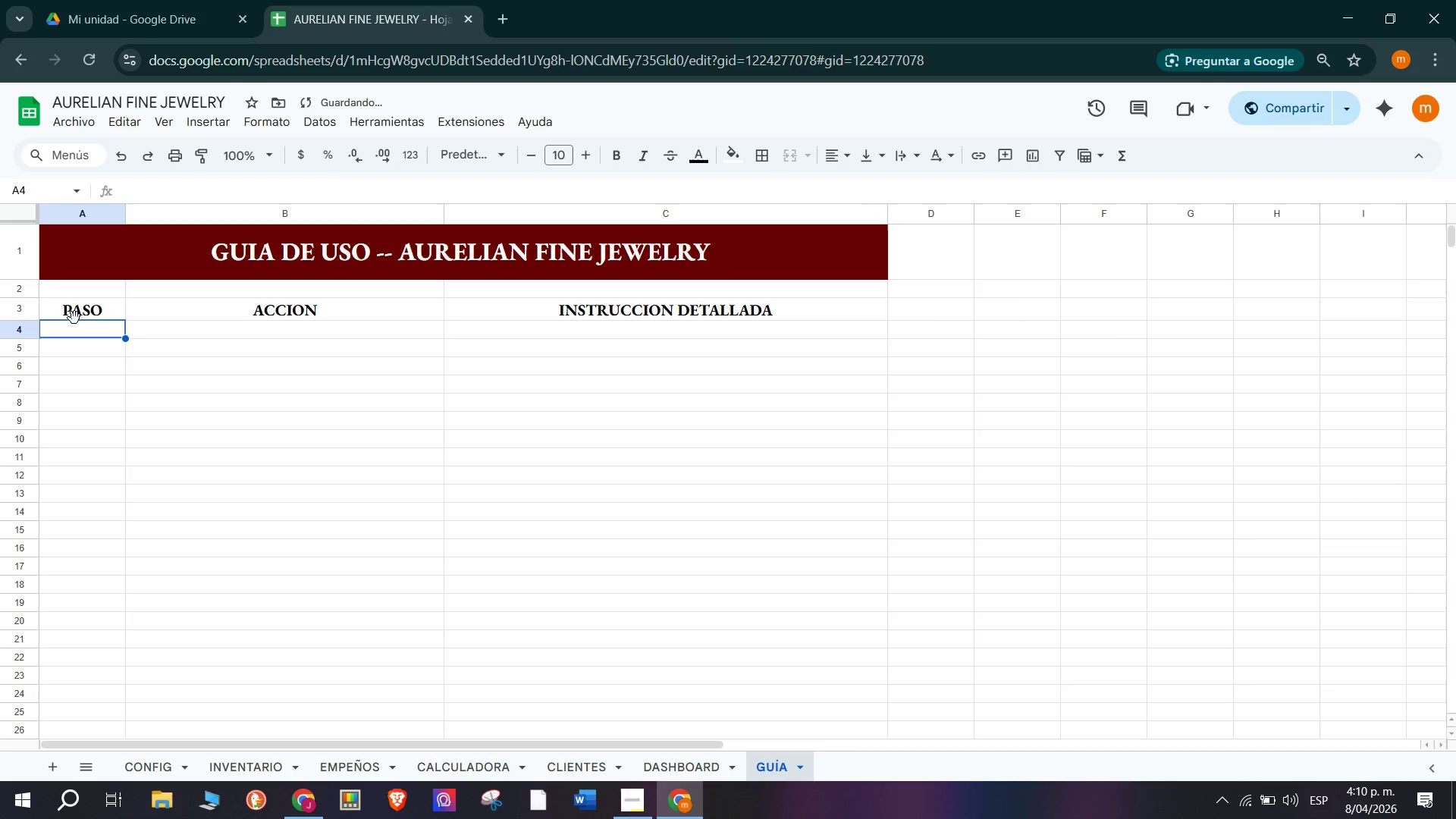 
left_click_drag(start_coordinate=[61, 307], to_coordinate=[690, 319])
 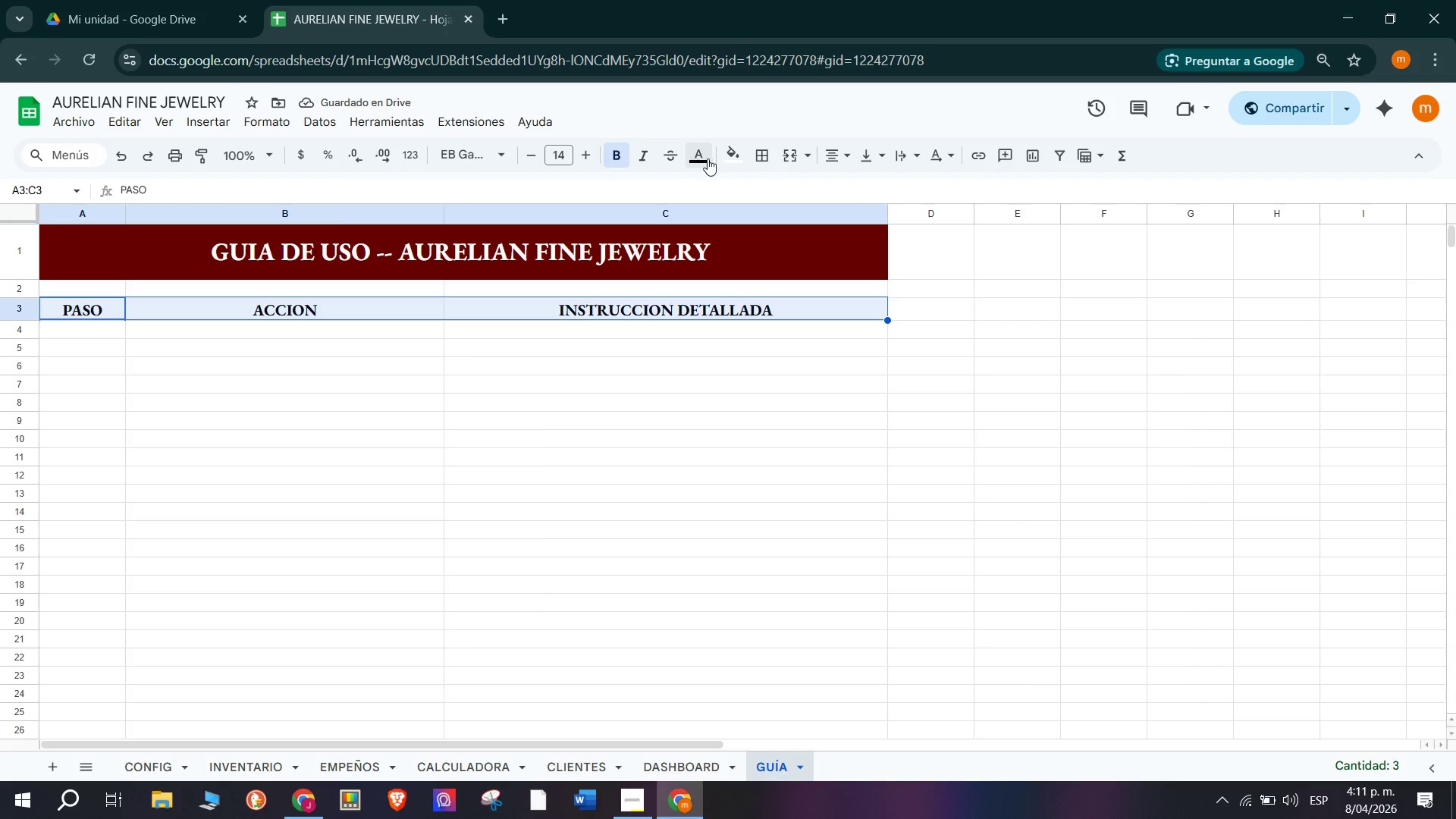 
left_click([733, 158])
 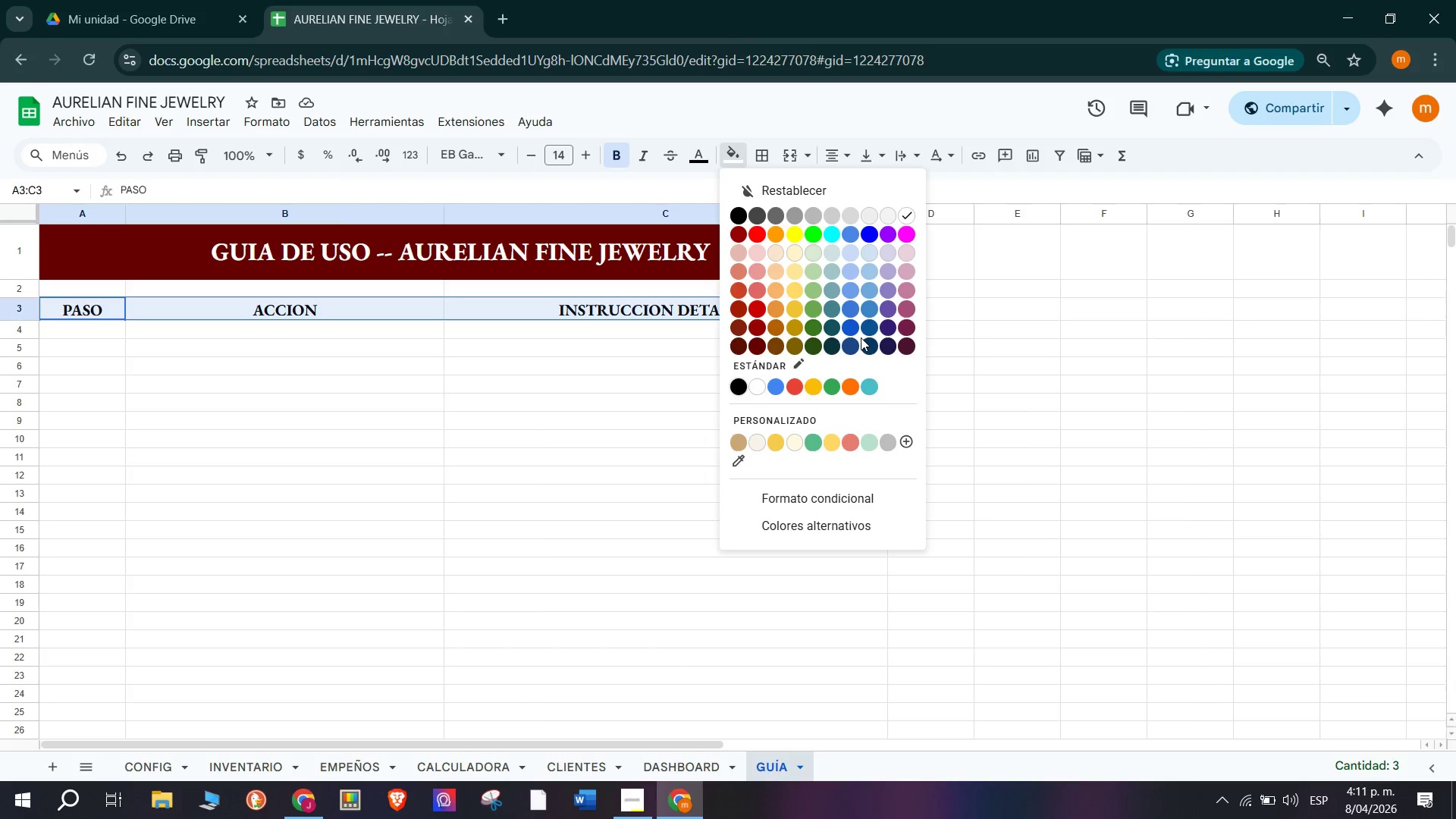 
left_click([871, 344])
 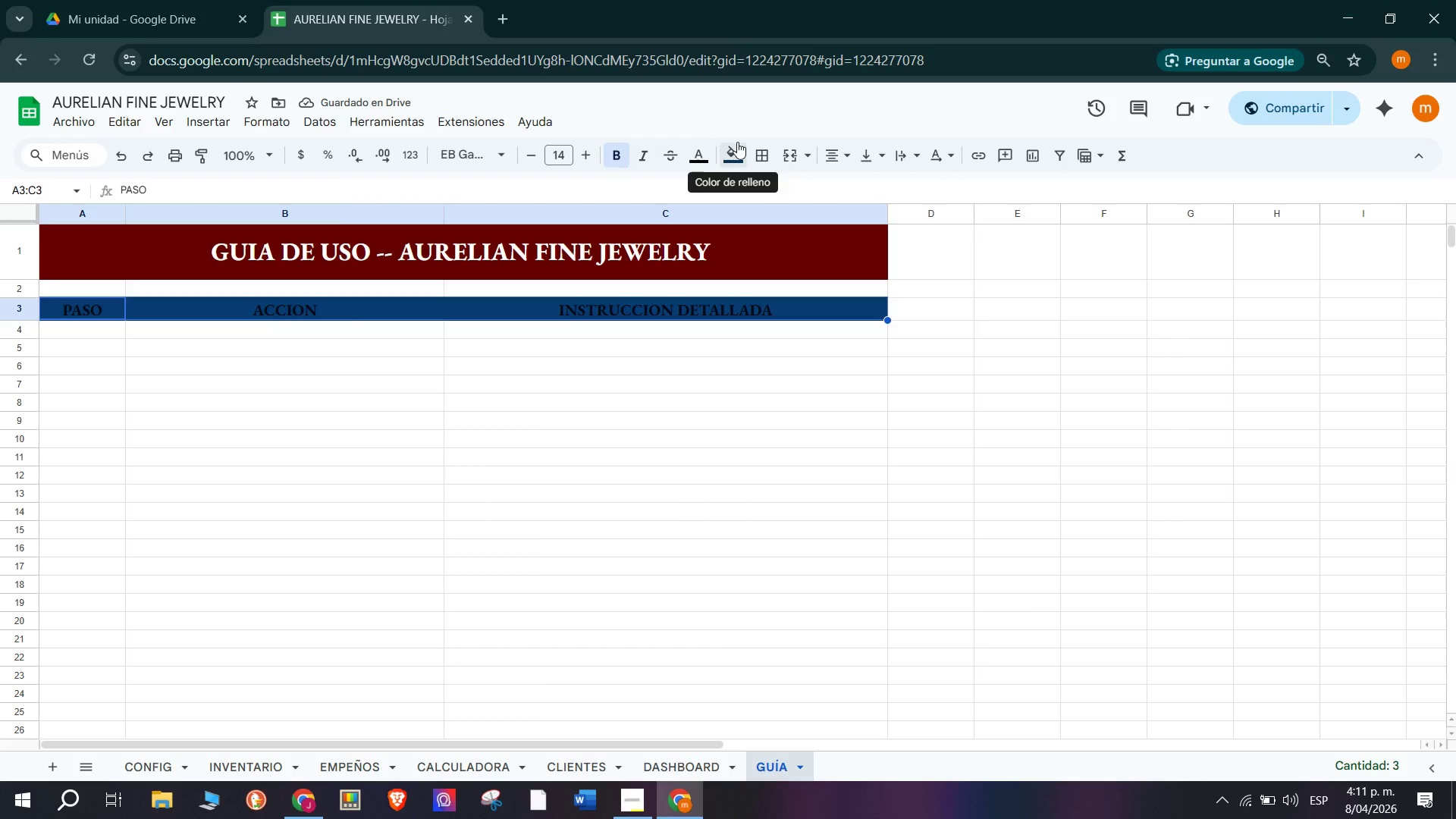 
left_click([701, 158])
 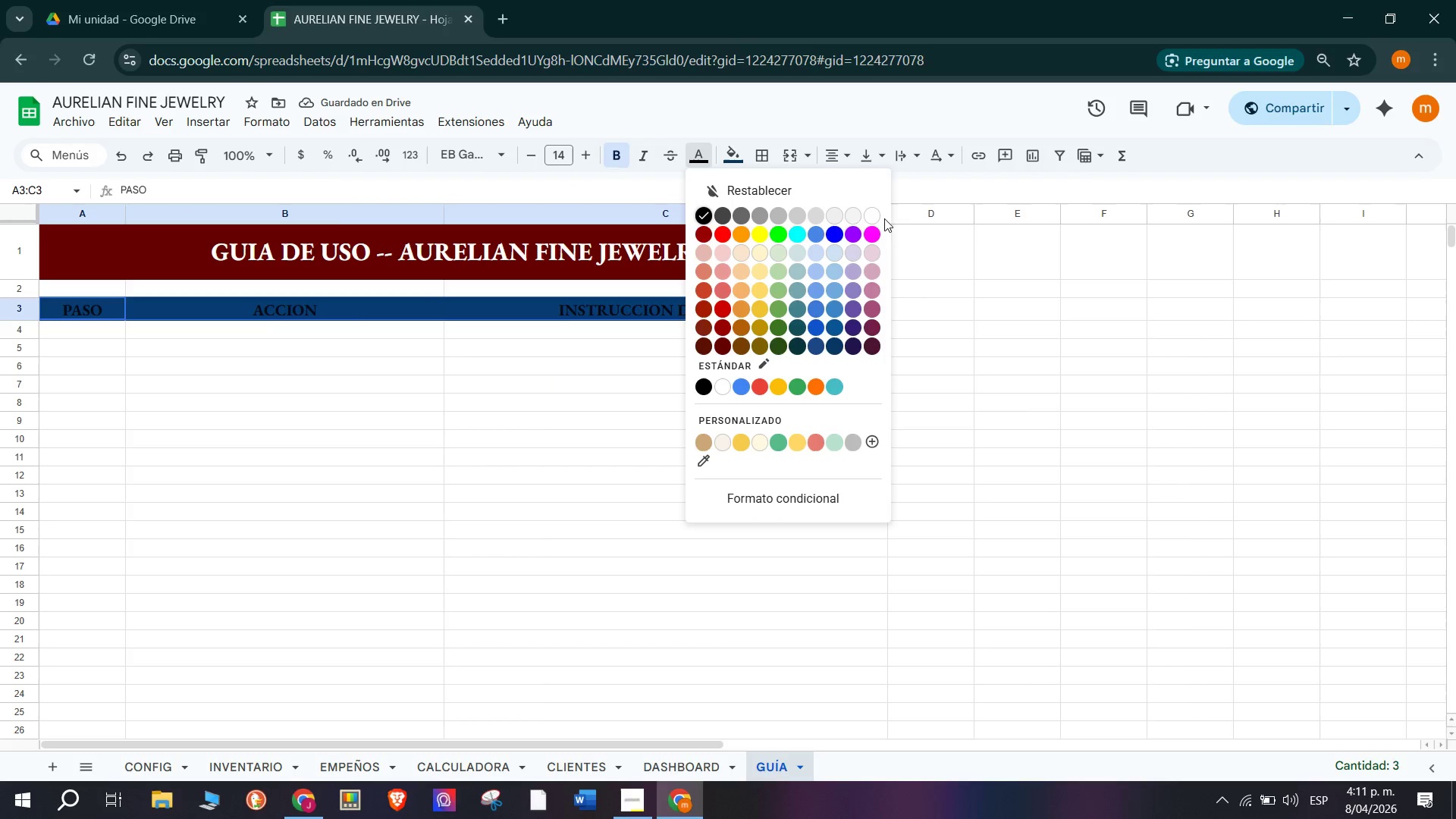 
left_click([871, 215])
 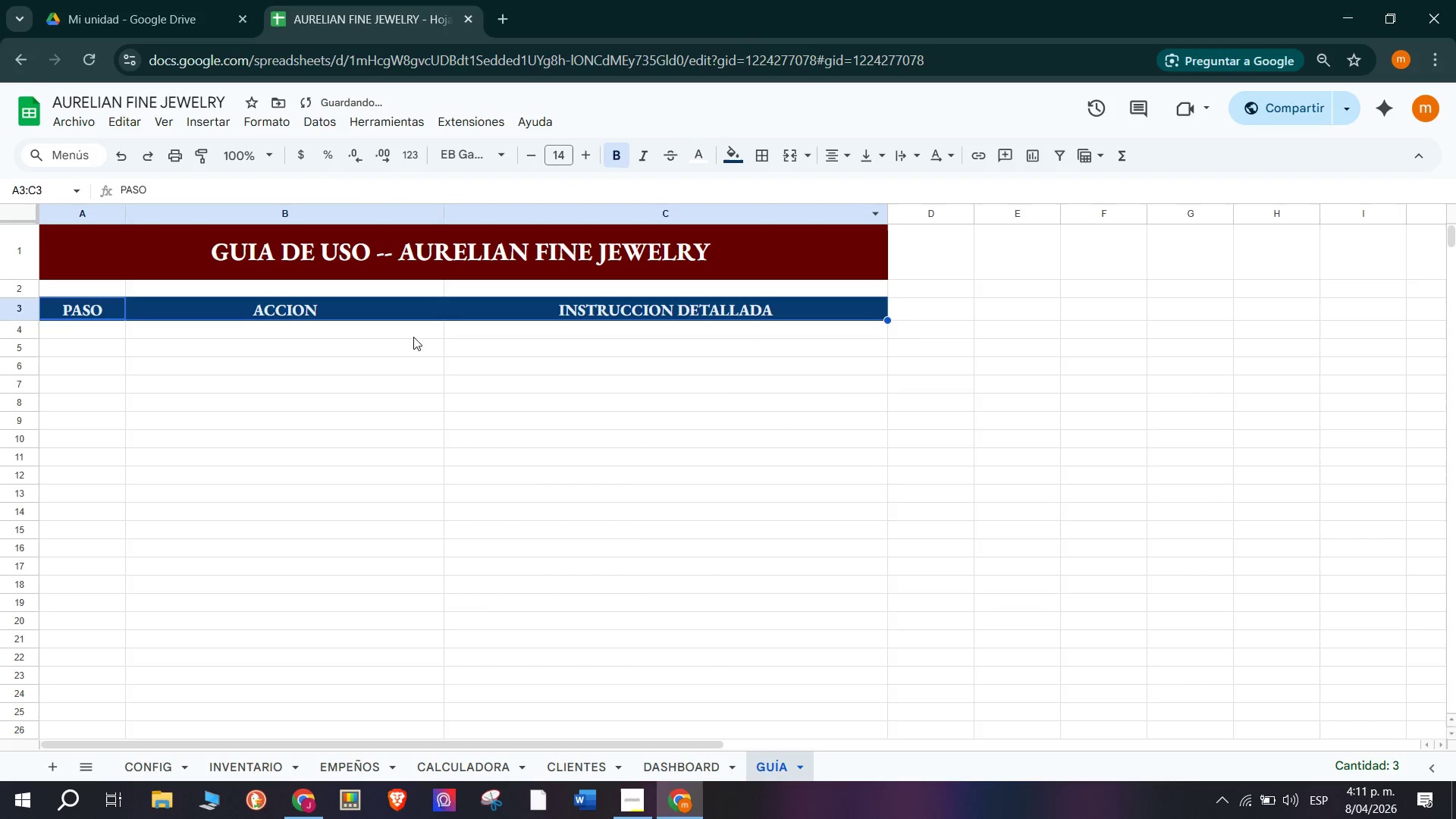 
left_click([399, 328])
 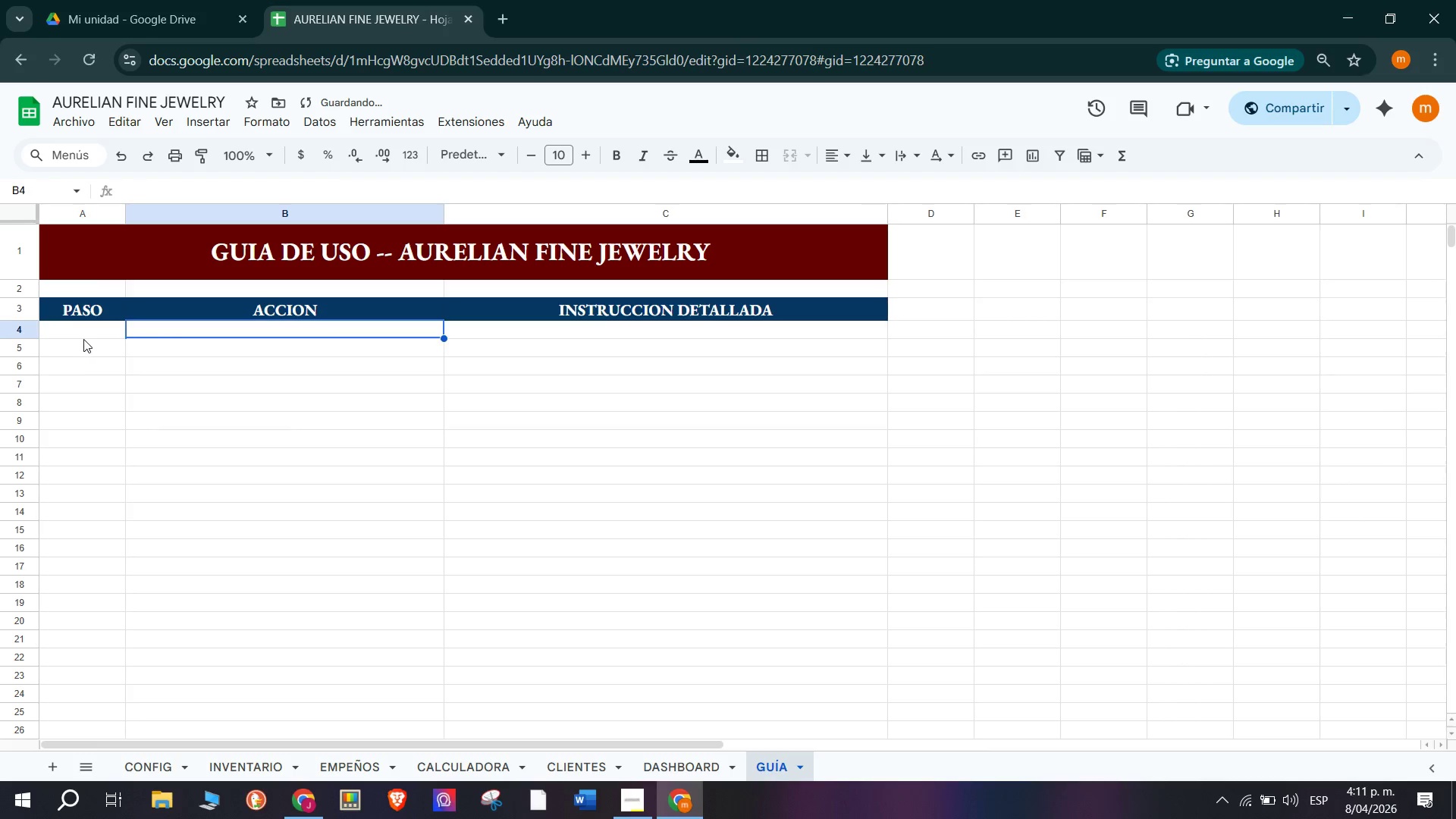 
left_click([84, 334])
 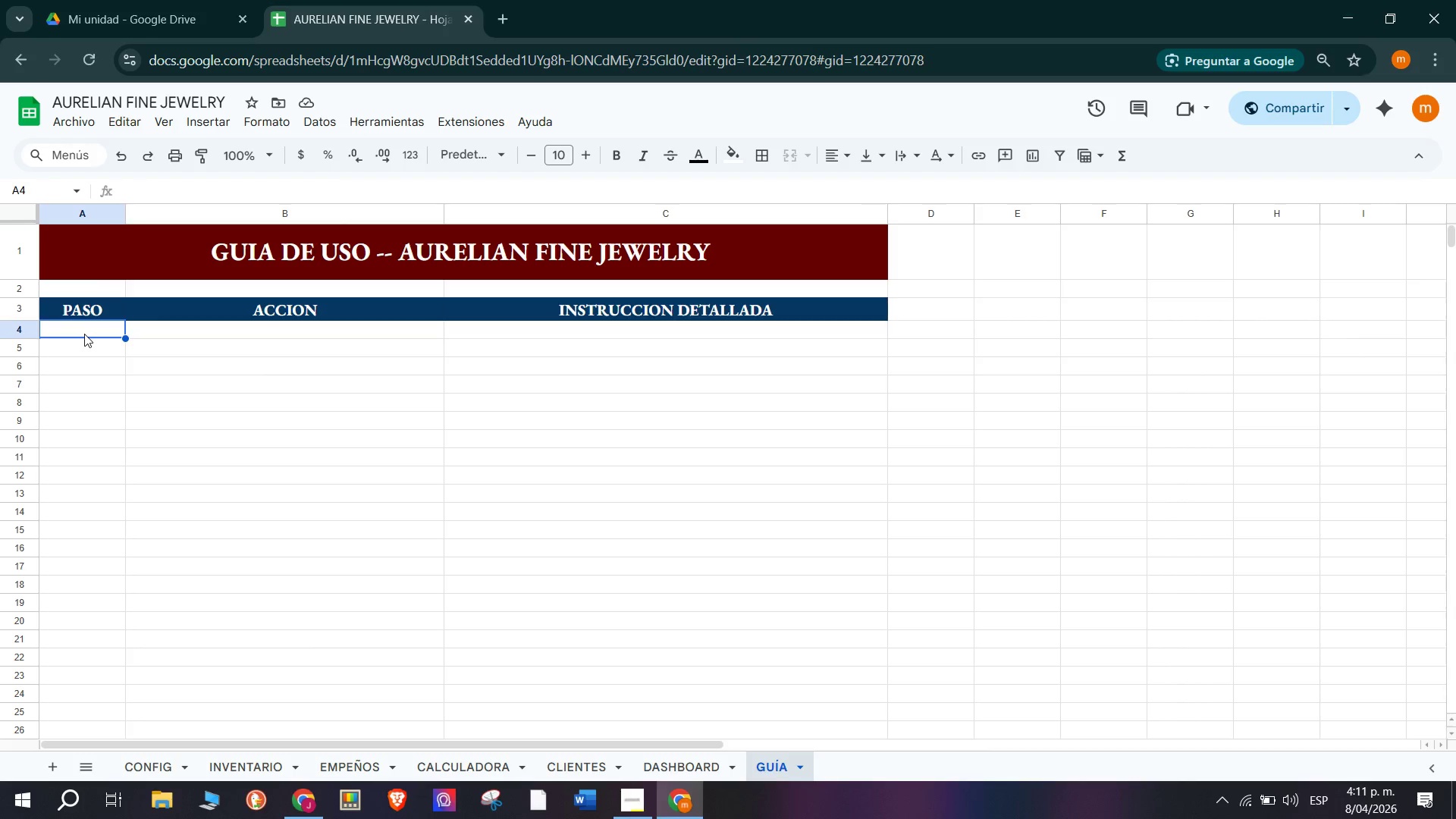 
wait(6.94)
 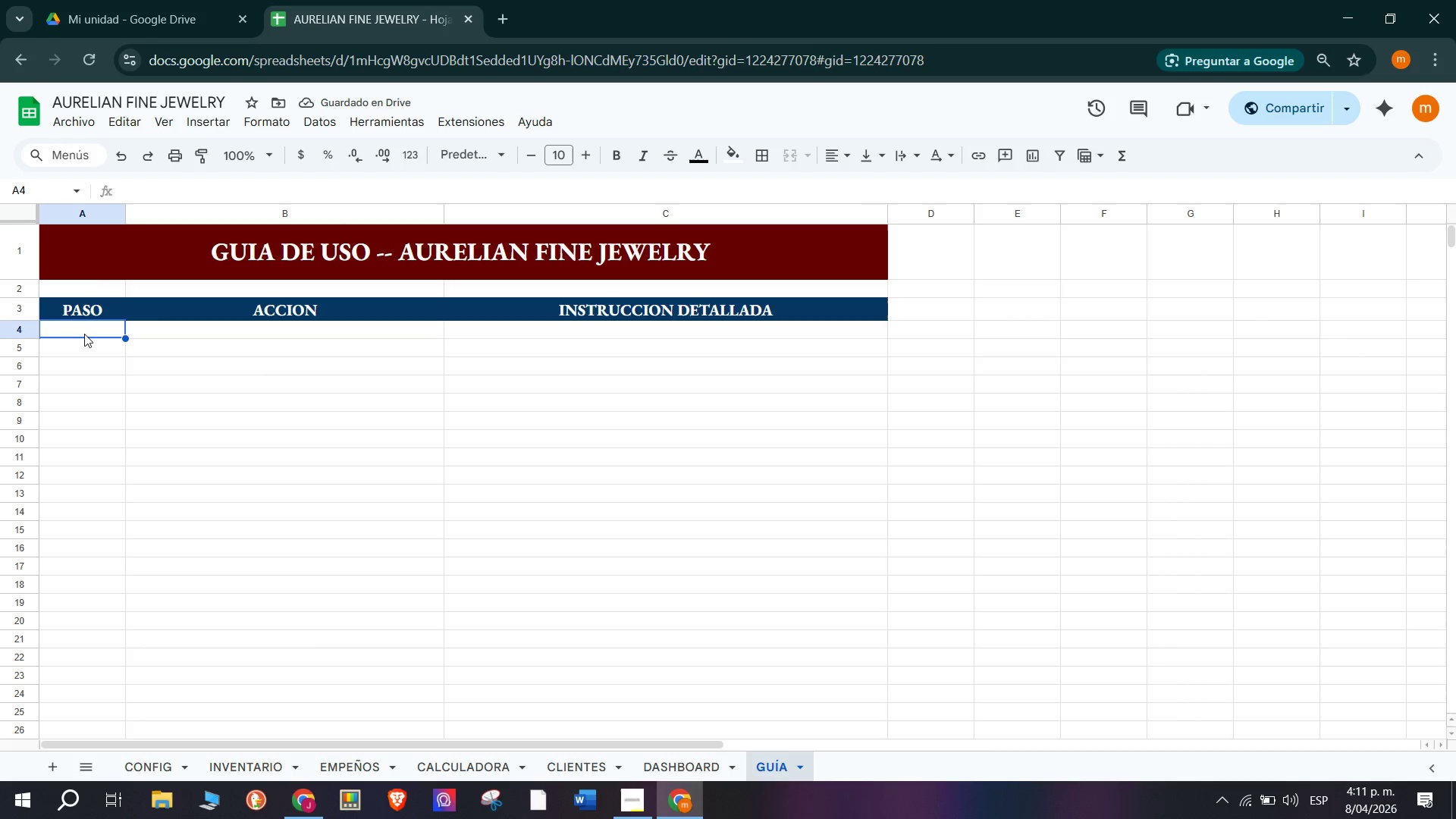 
left_click_drag(start_coordinate=[121, 209], to_coordinate=[98, 218])
 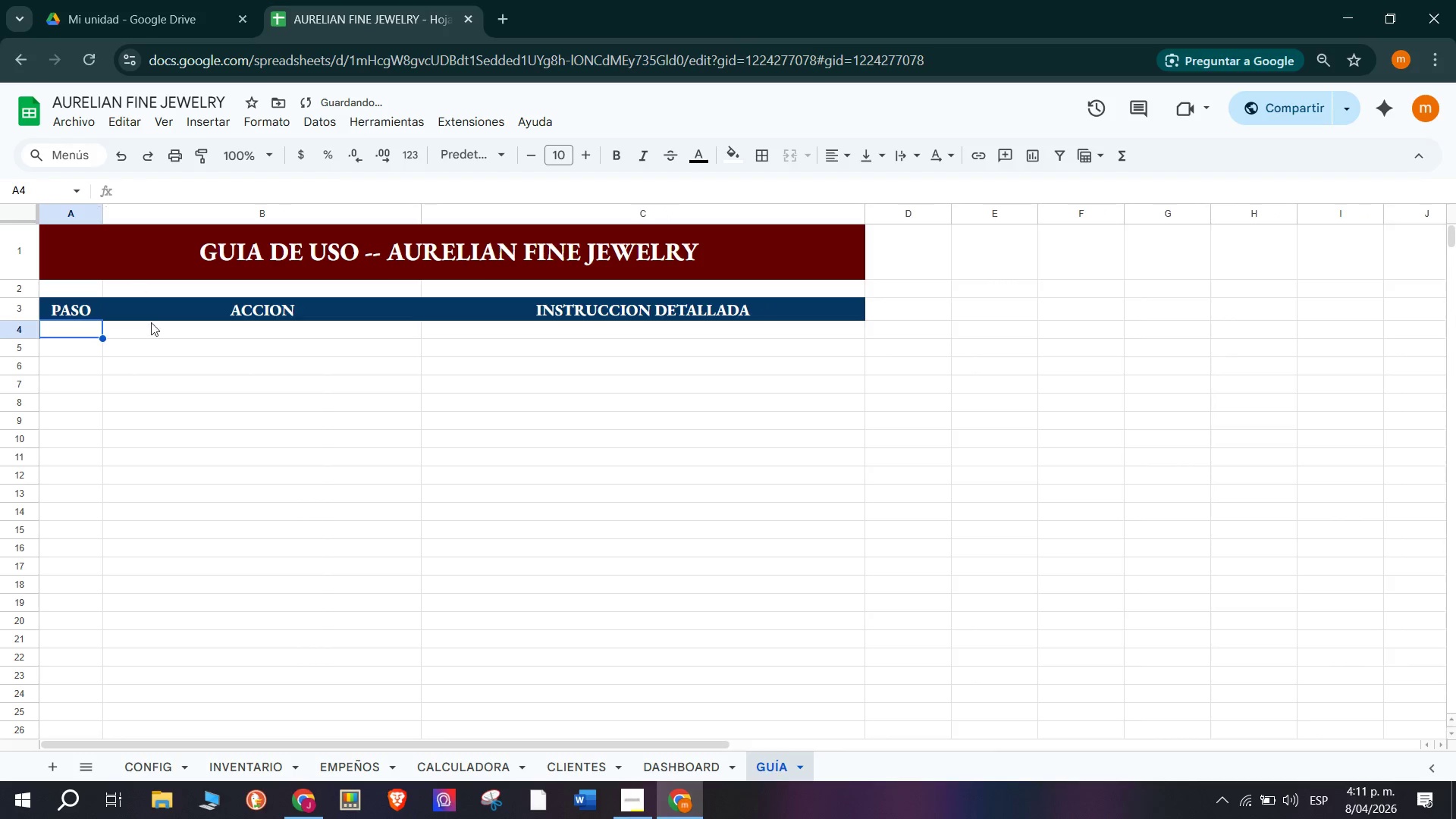 
key(1)
 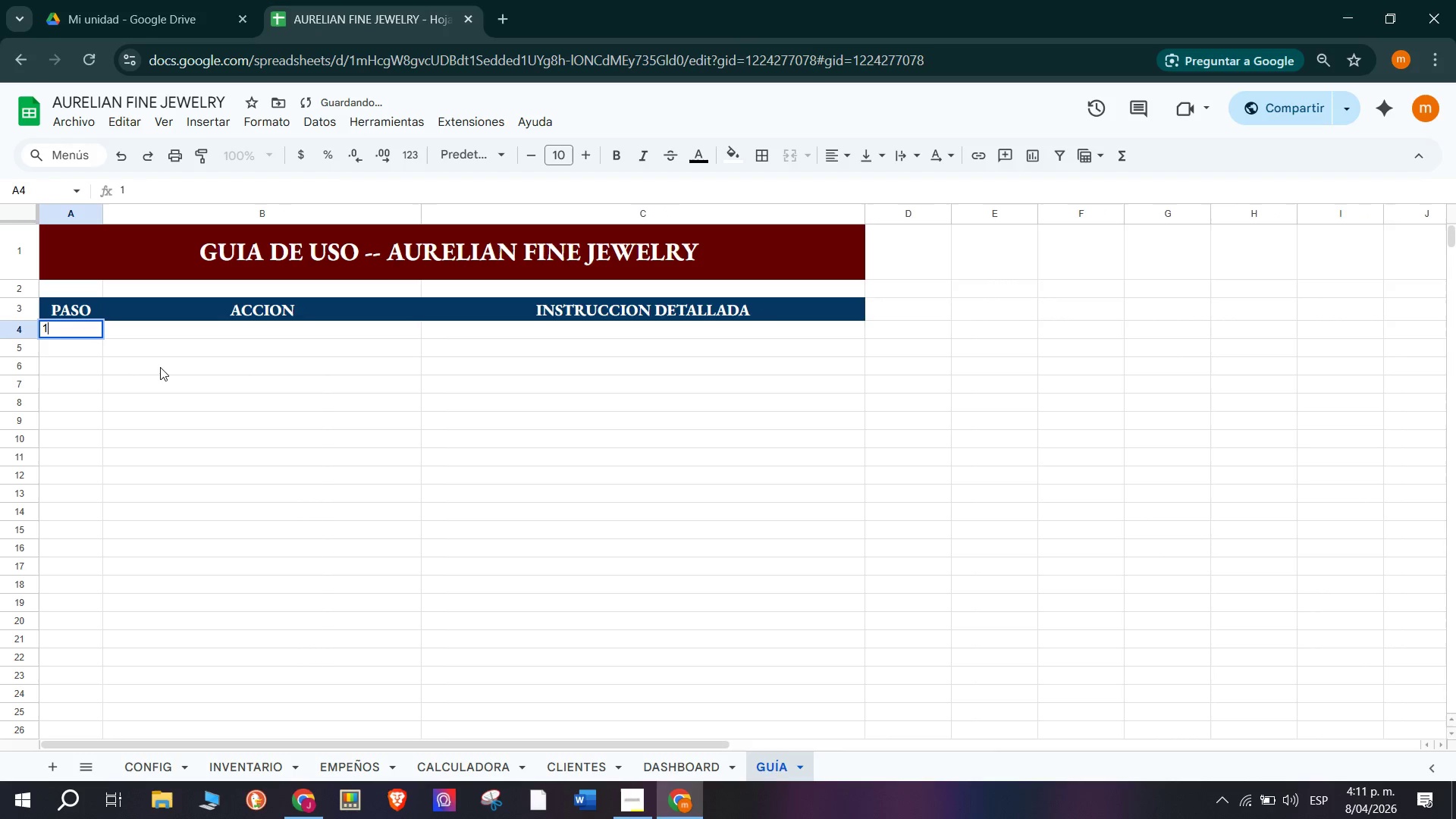 
key(Enter)
 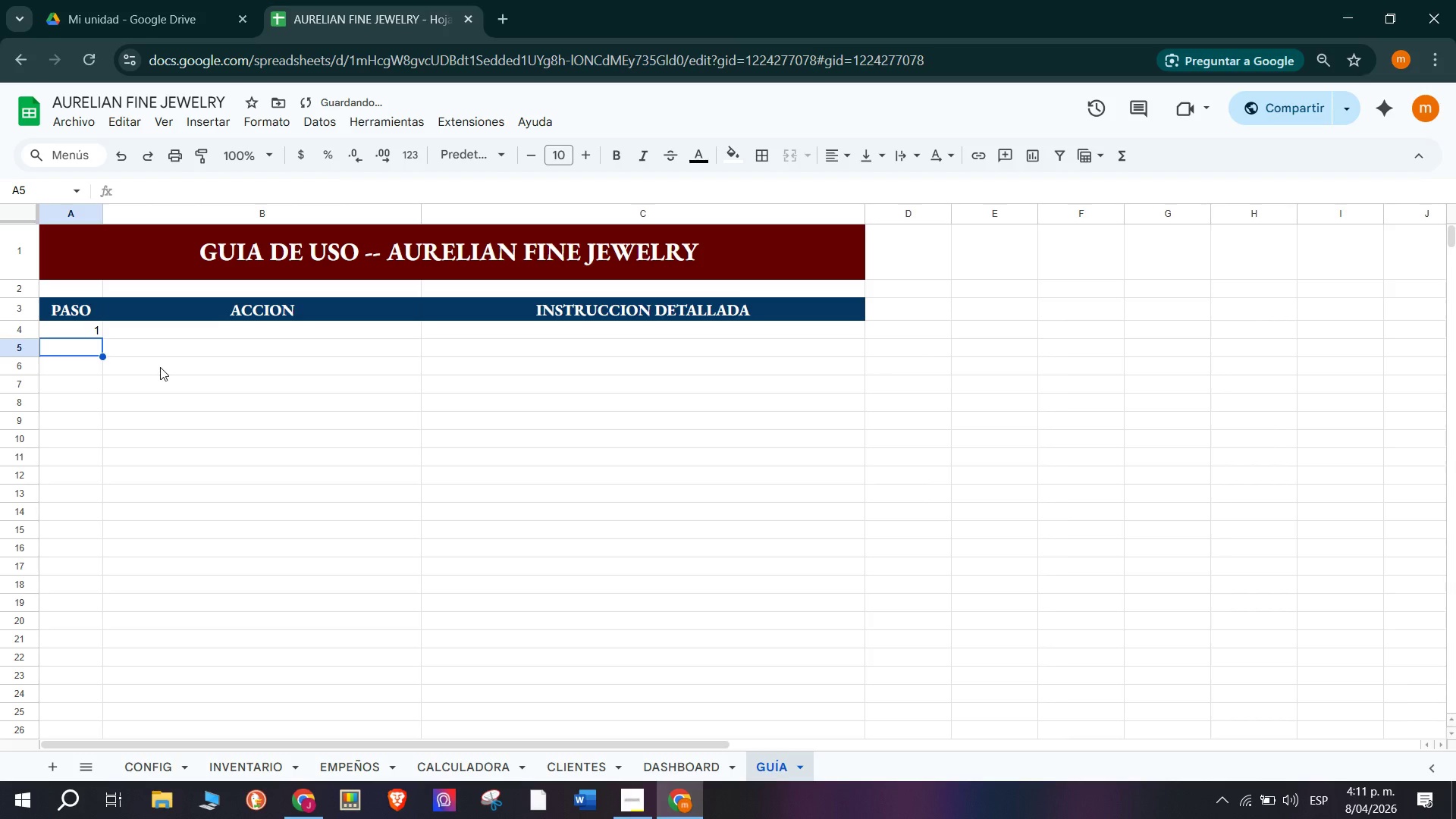 
key(2)
 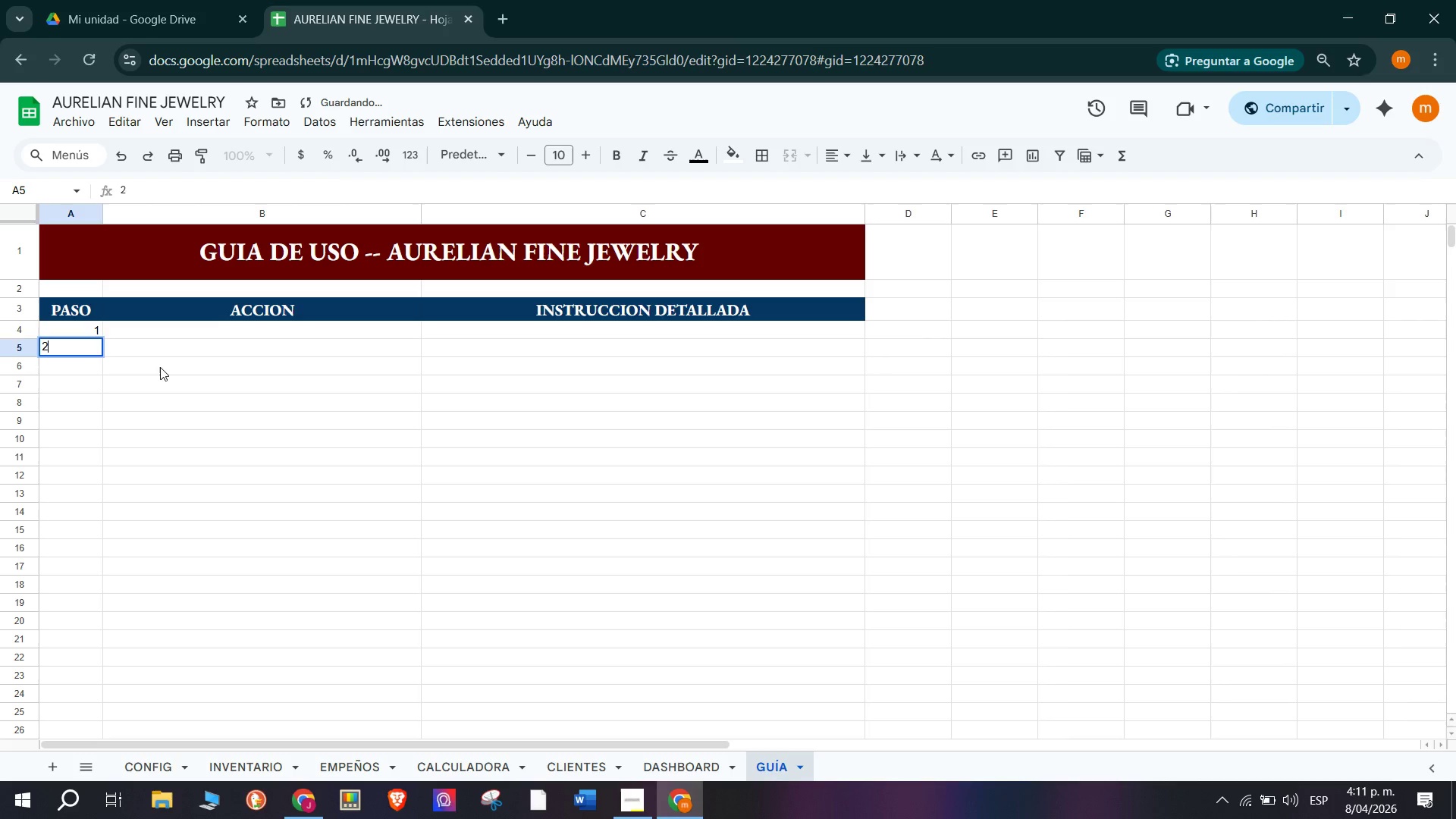 
key(Enter)
 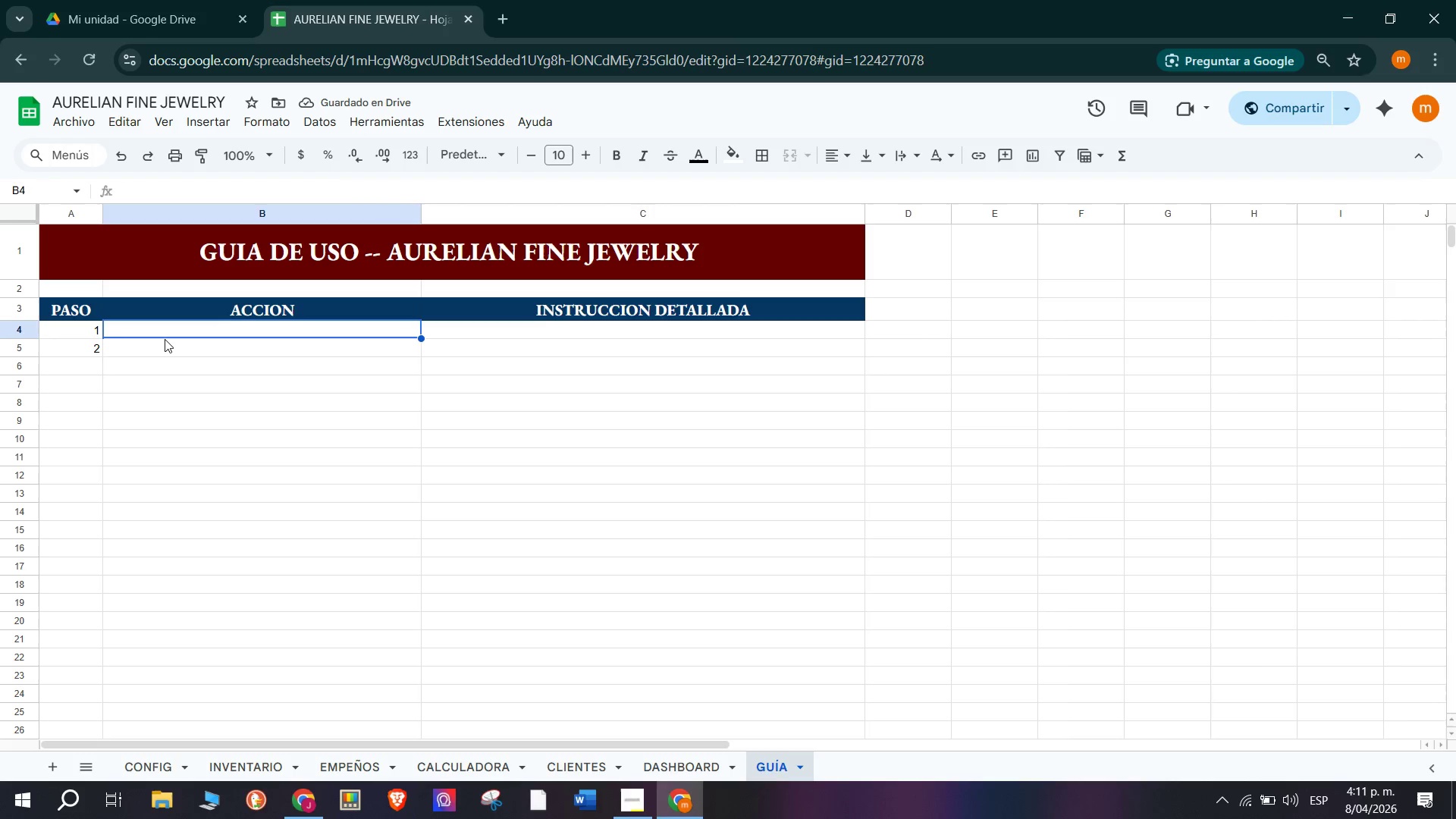 
type(ab)
key(Backspace)
type(BRIR)
 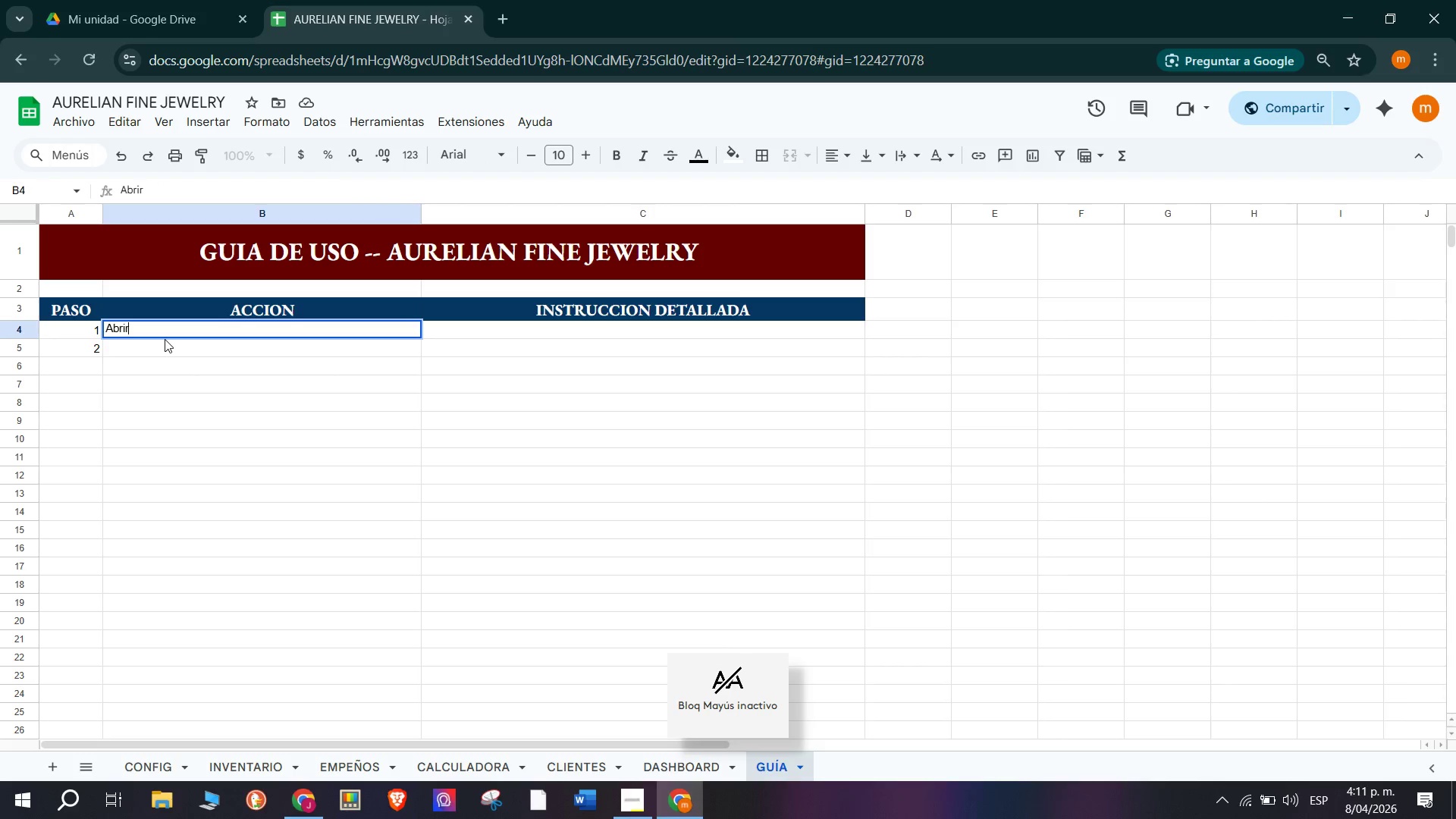 
type( Hoja CONFIG)
 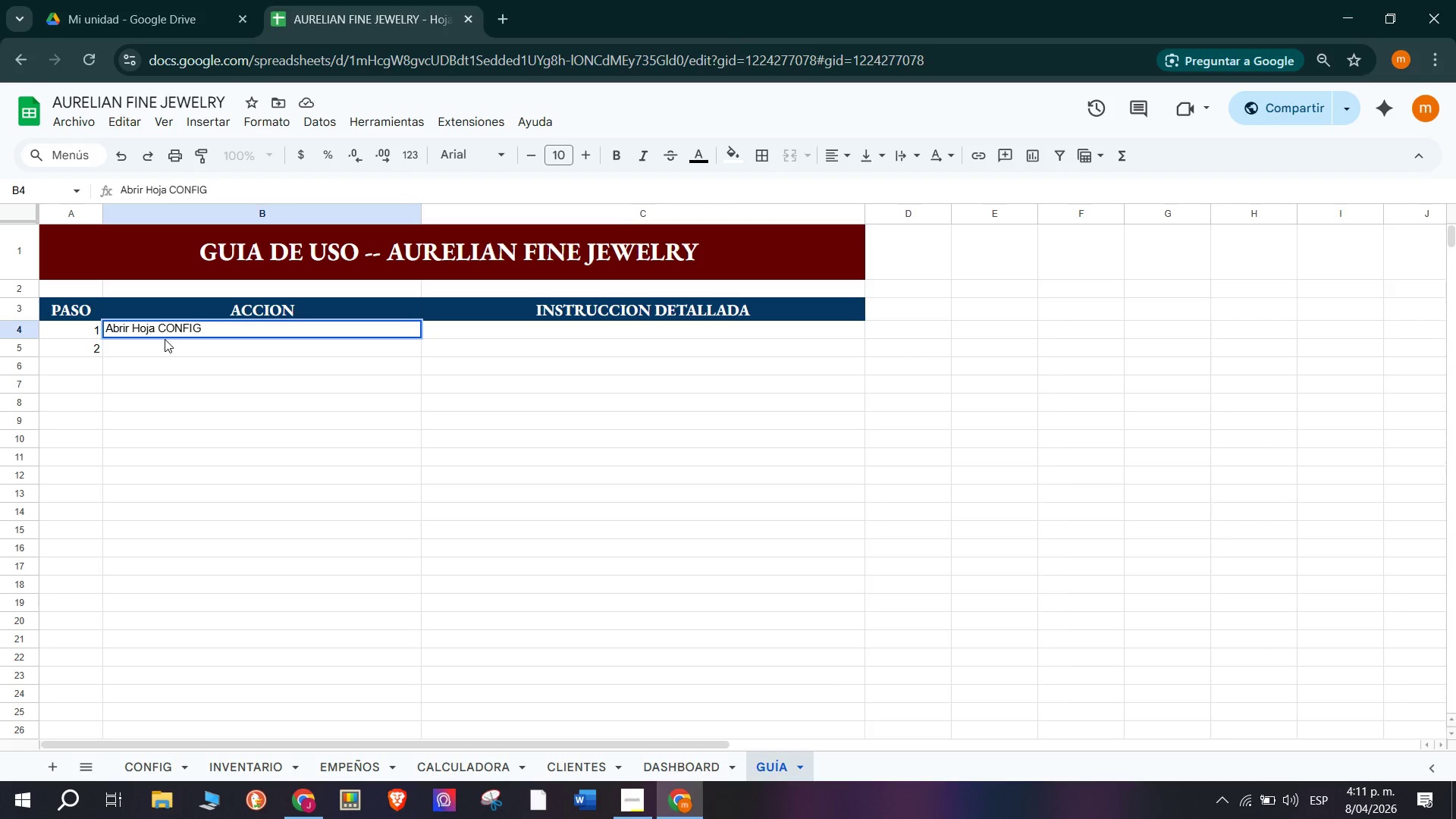 
key(Enter)
 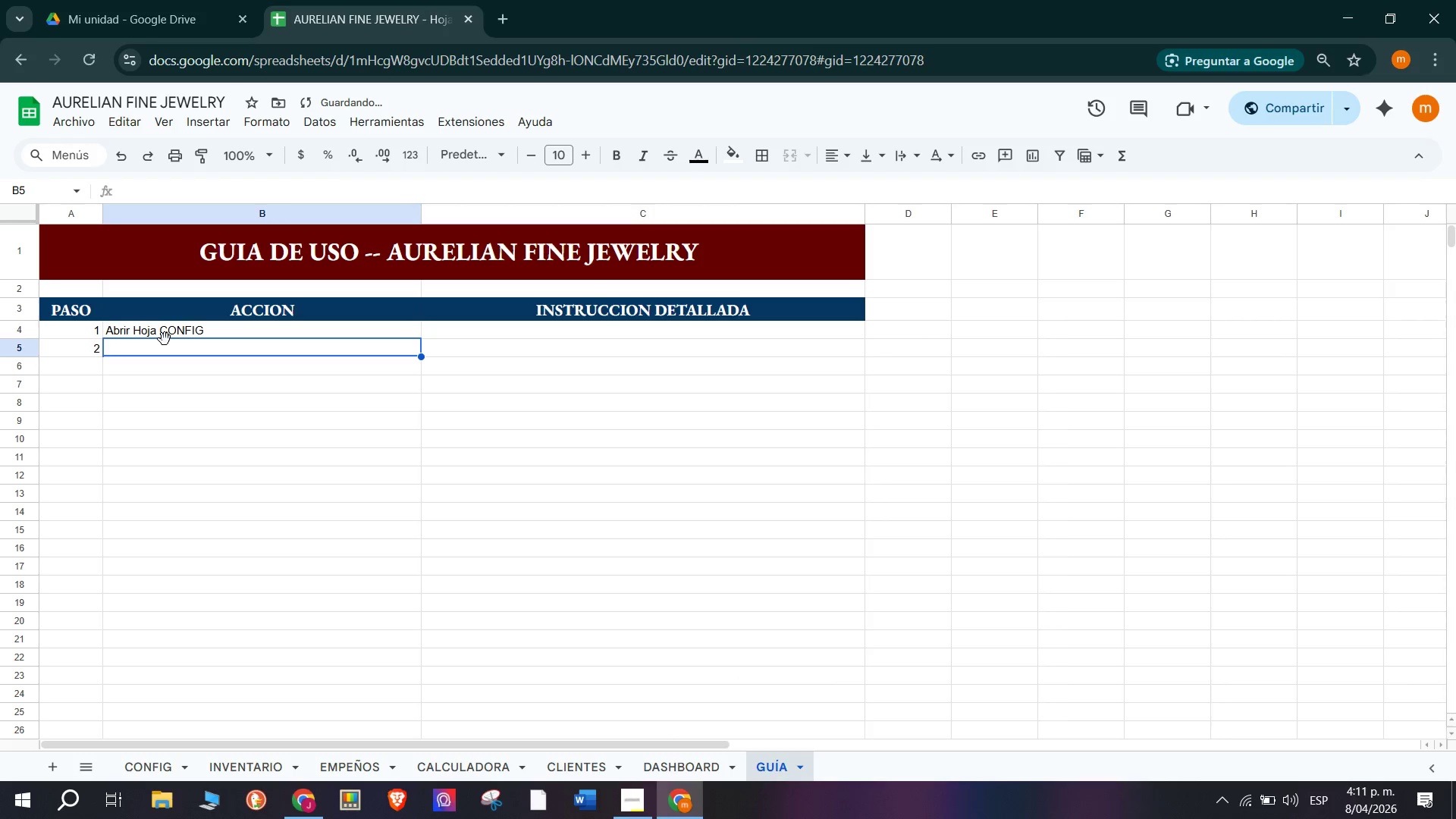 
type(Actualizar e)
key(Backspace)
type(el precio del oro 24K)
 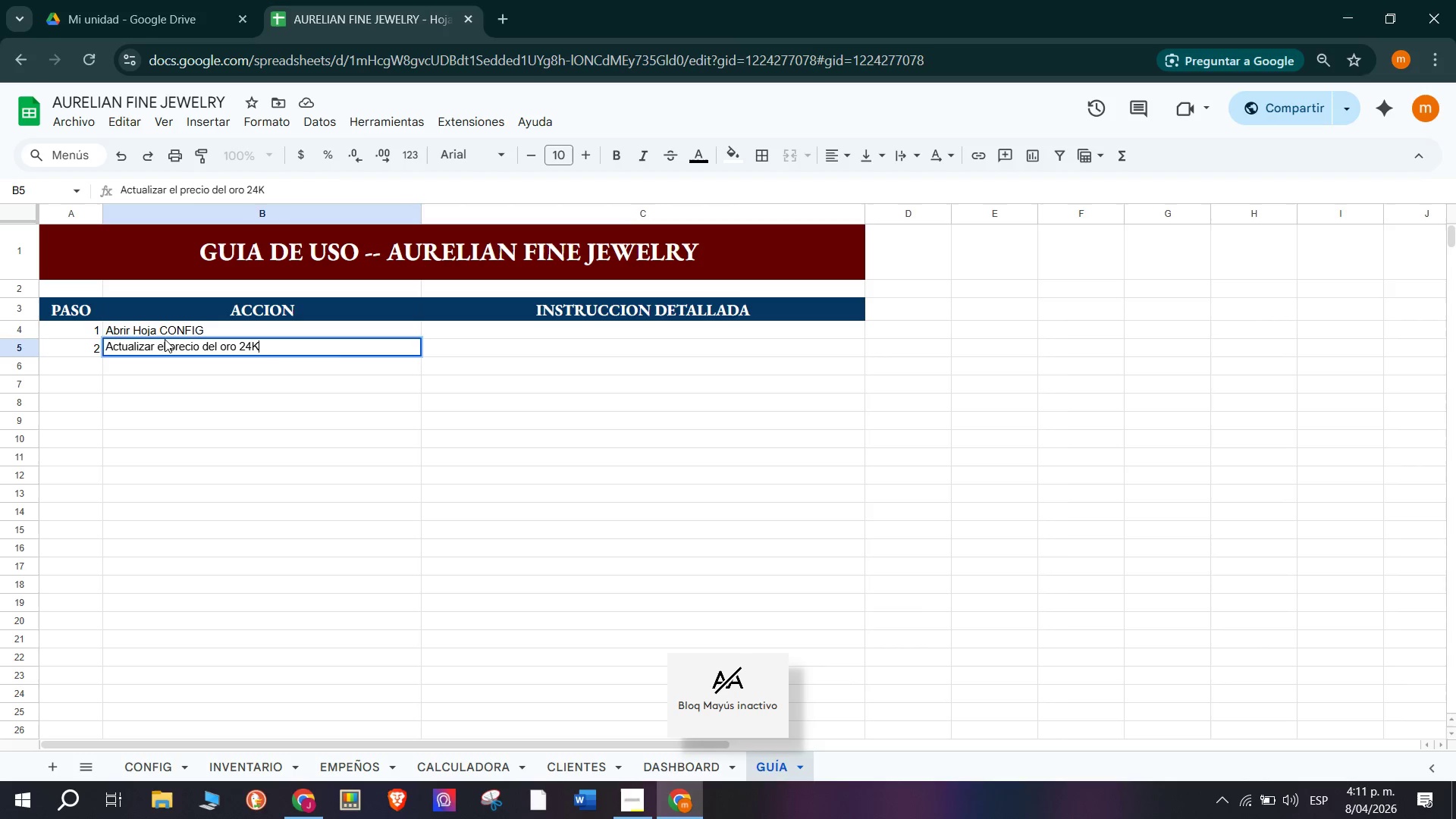 
key(Enter)
 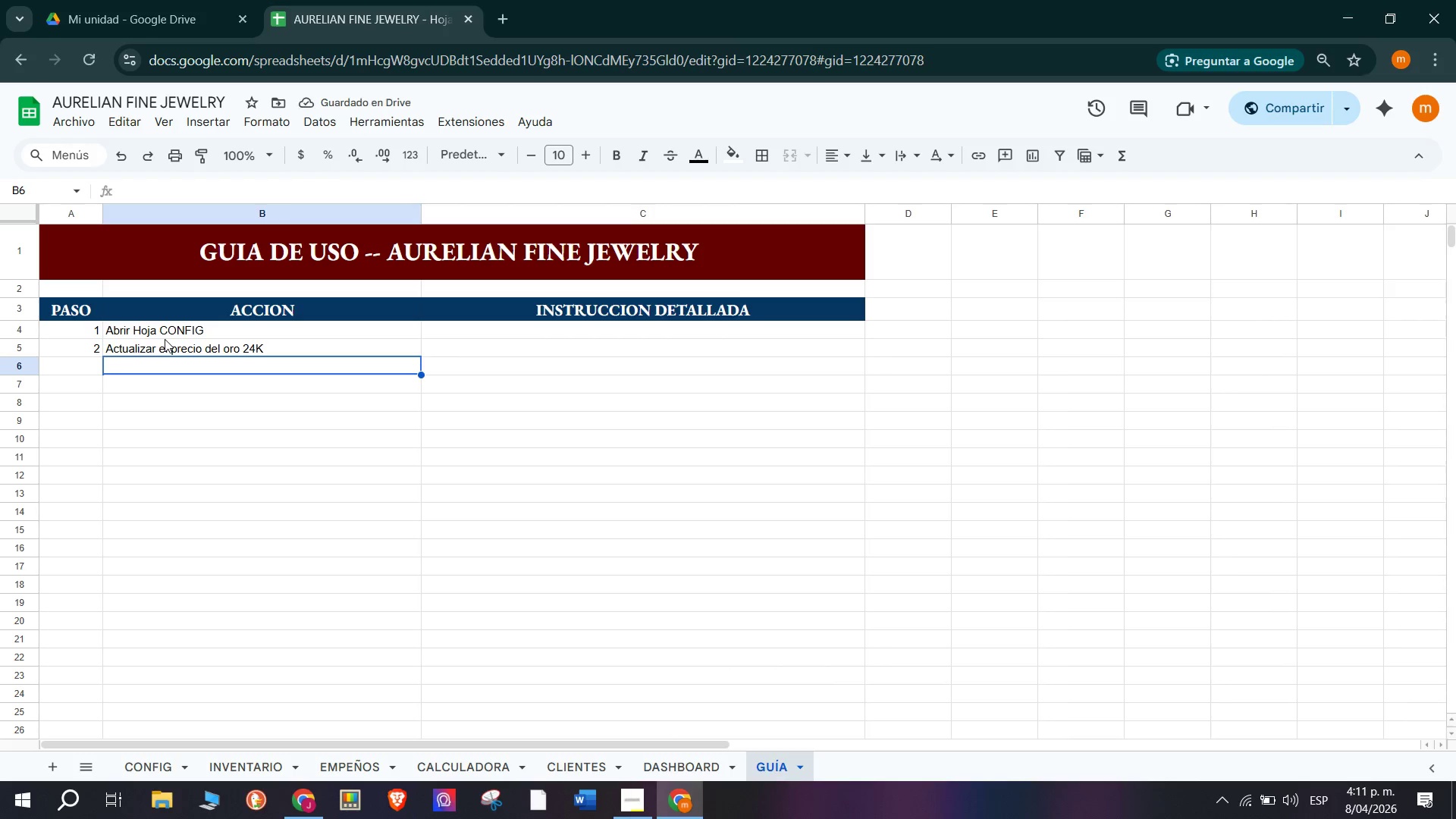 
type(Ver recalculo autonomo)
 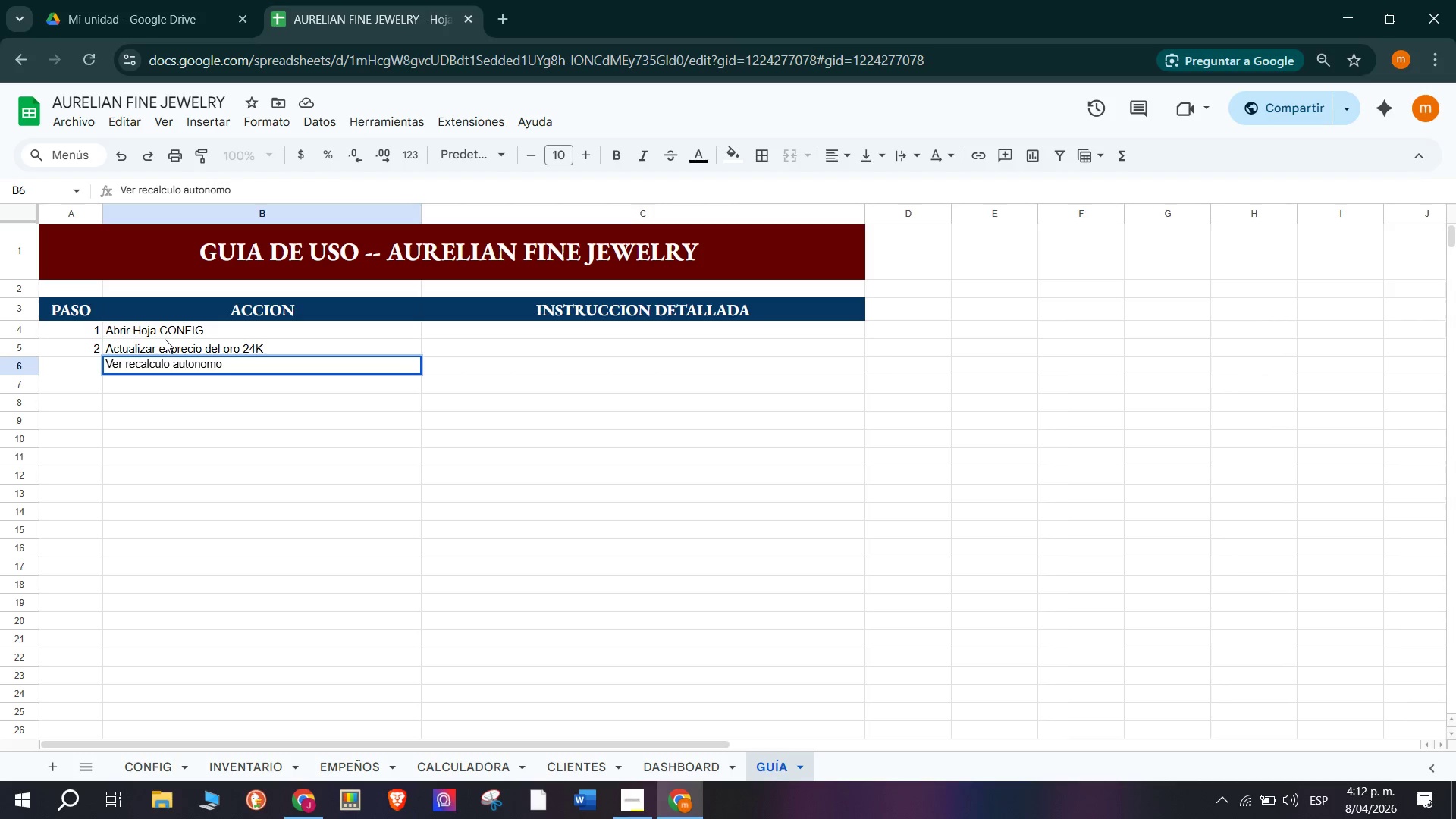 
key(Enter)
 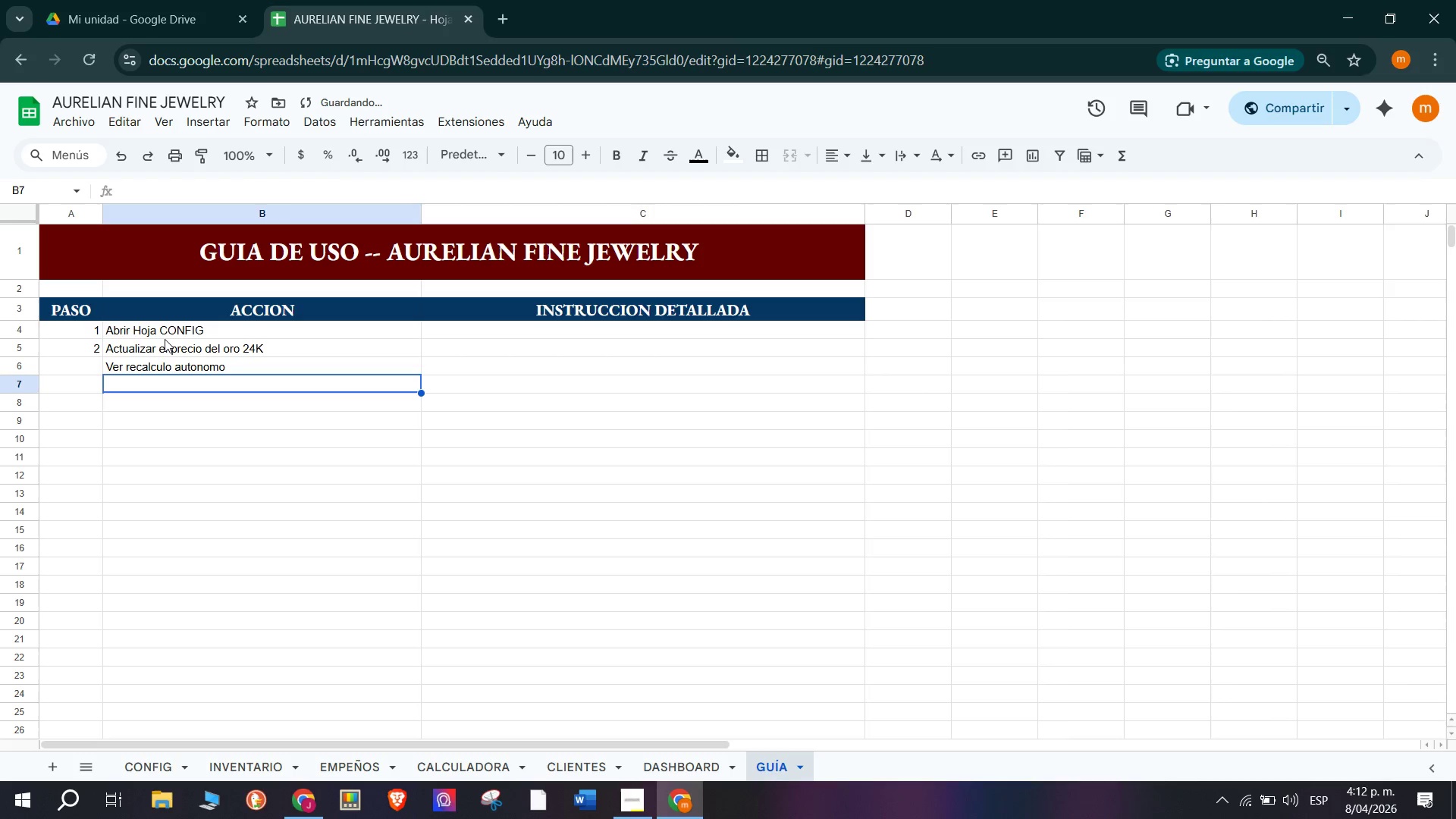 
type(Acx)
key(Backspace)
type(c)
key(Backspace)
type(tualizar plata Y)
key(Backspace)
type(y platino)
 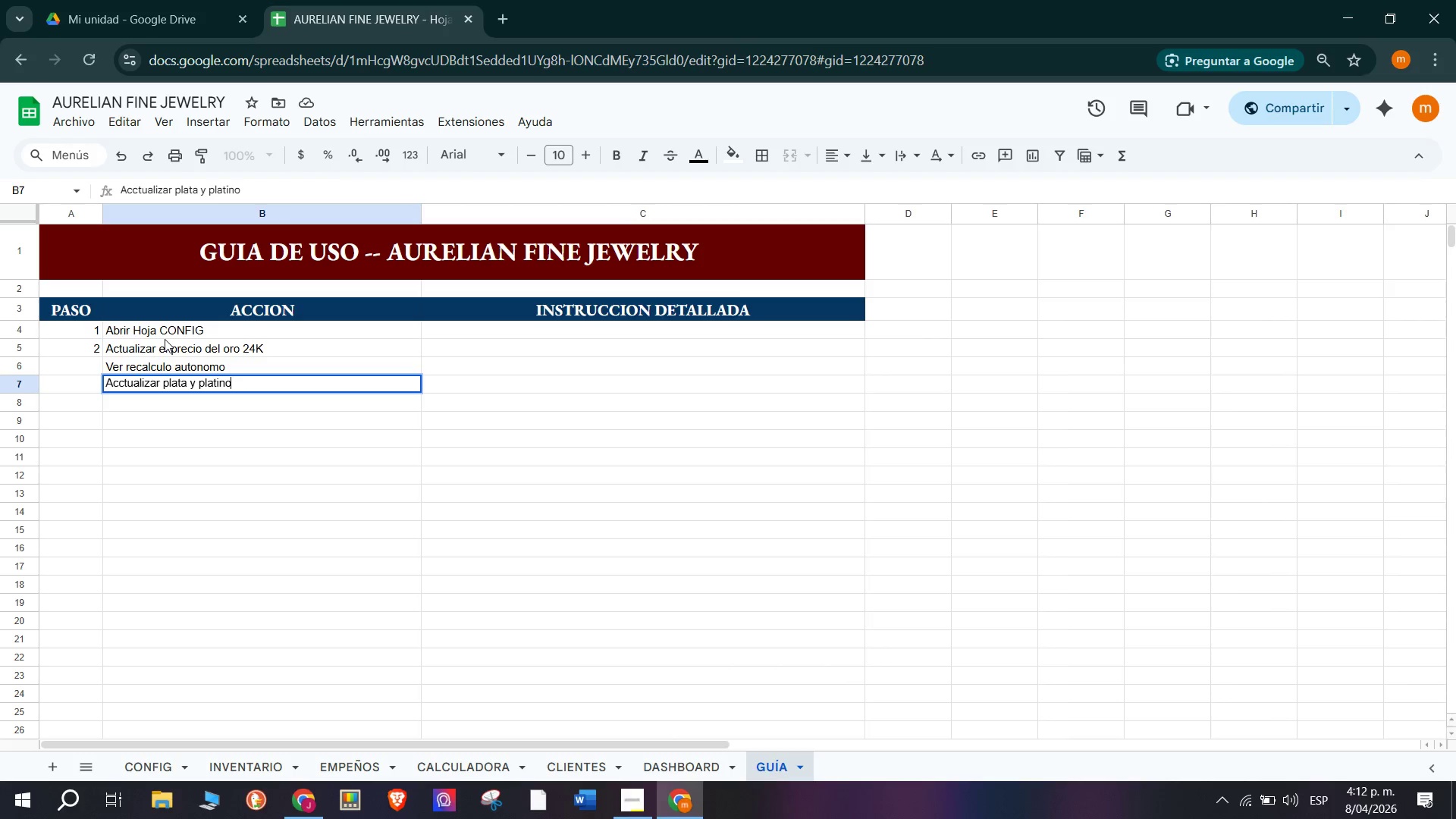 
key(Enter)
 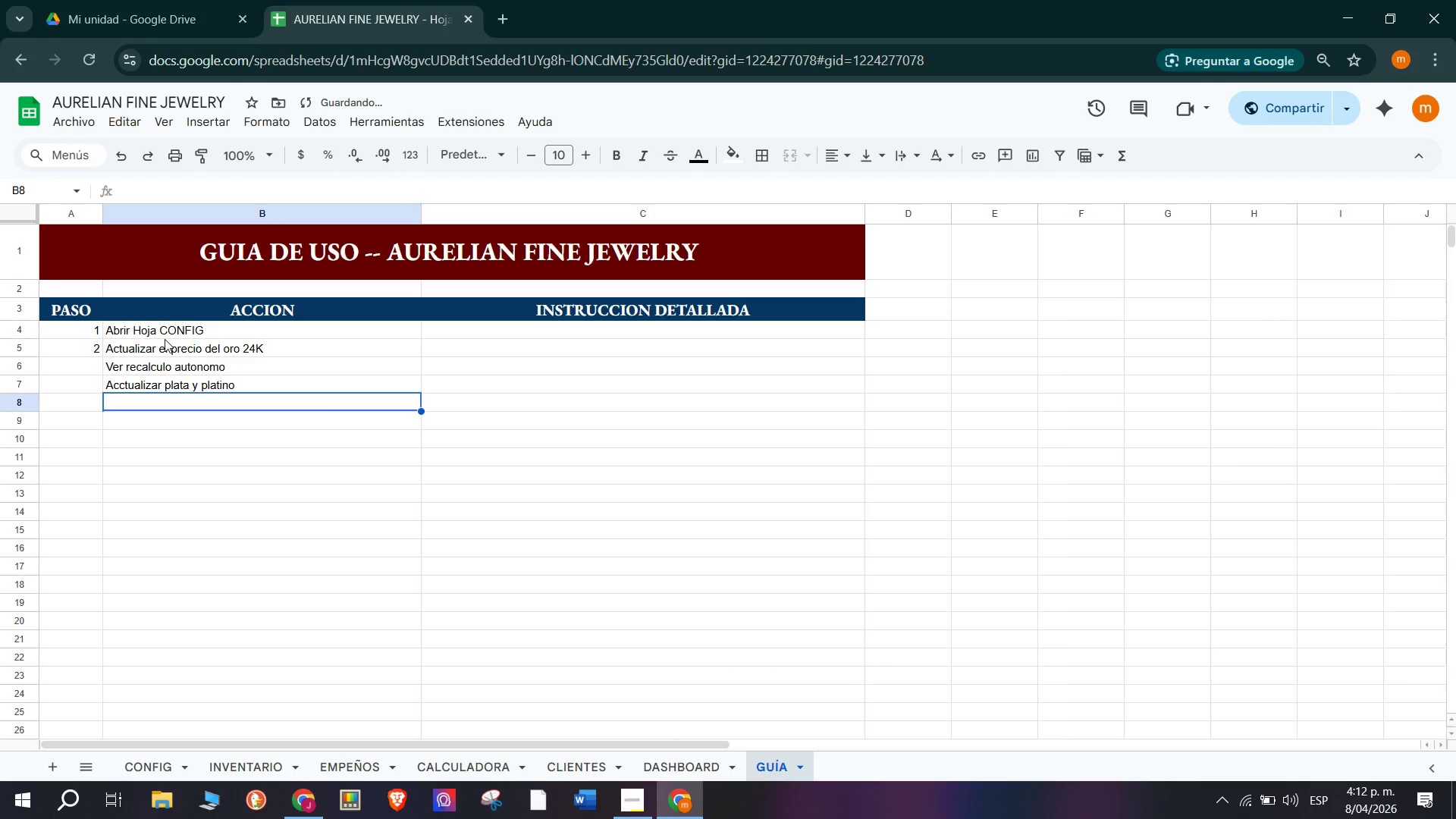 
type(Verin)
key(Backspace)
key(Backspace)
type( inventario actualizado)
 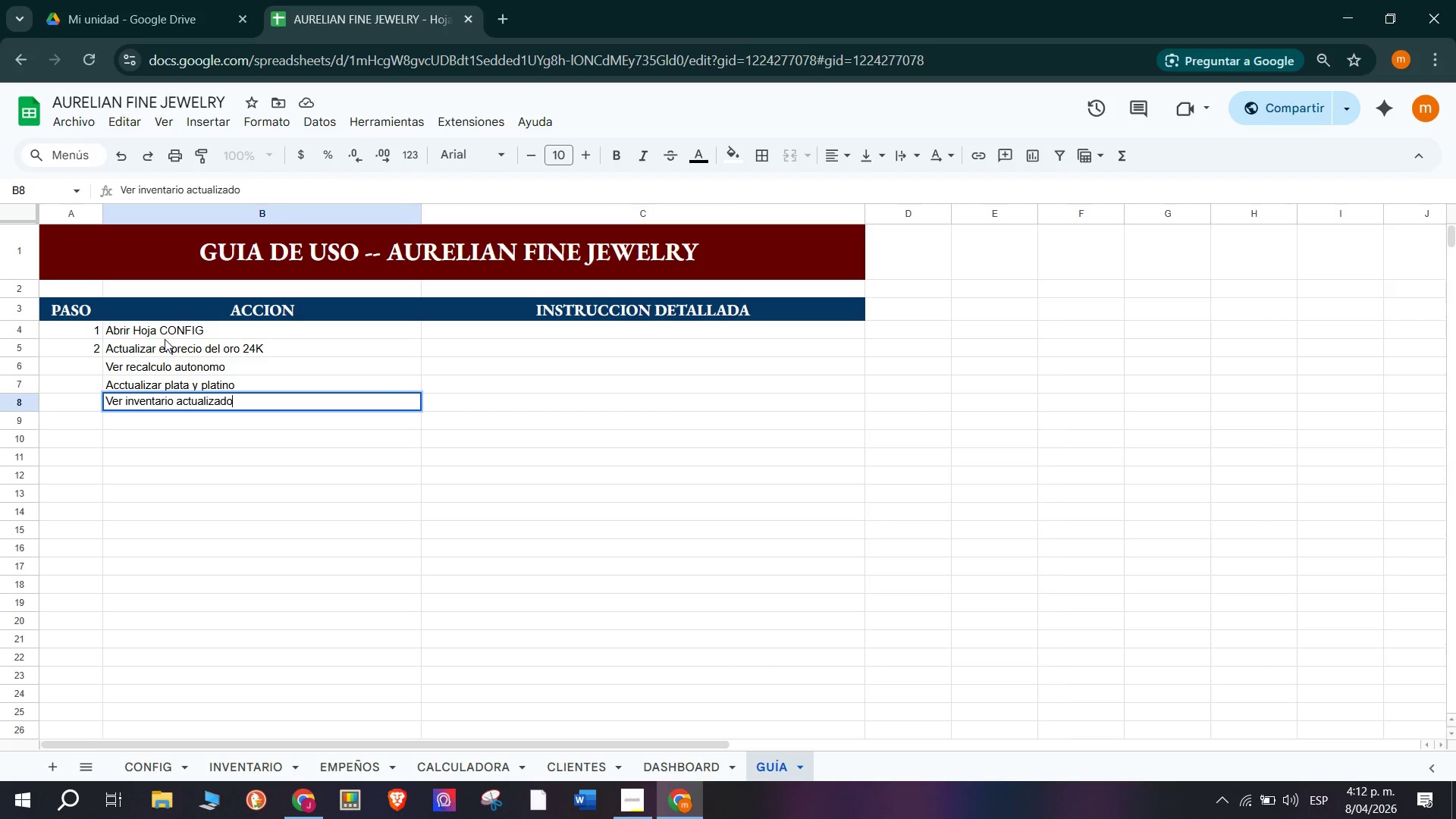 
key(Enter)
 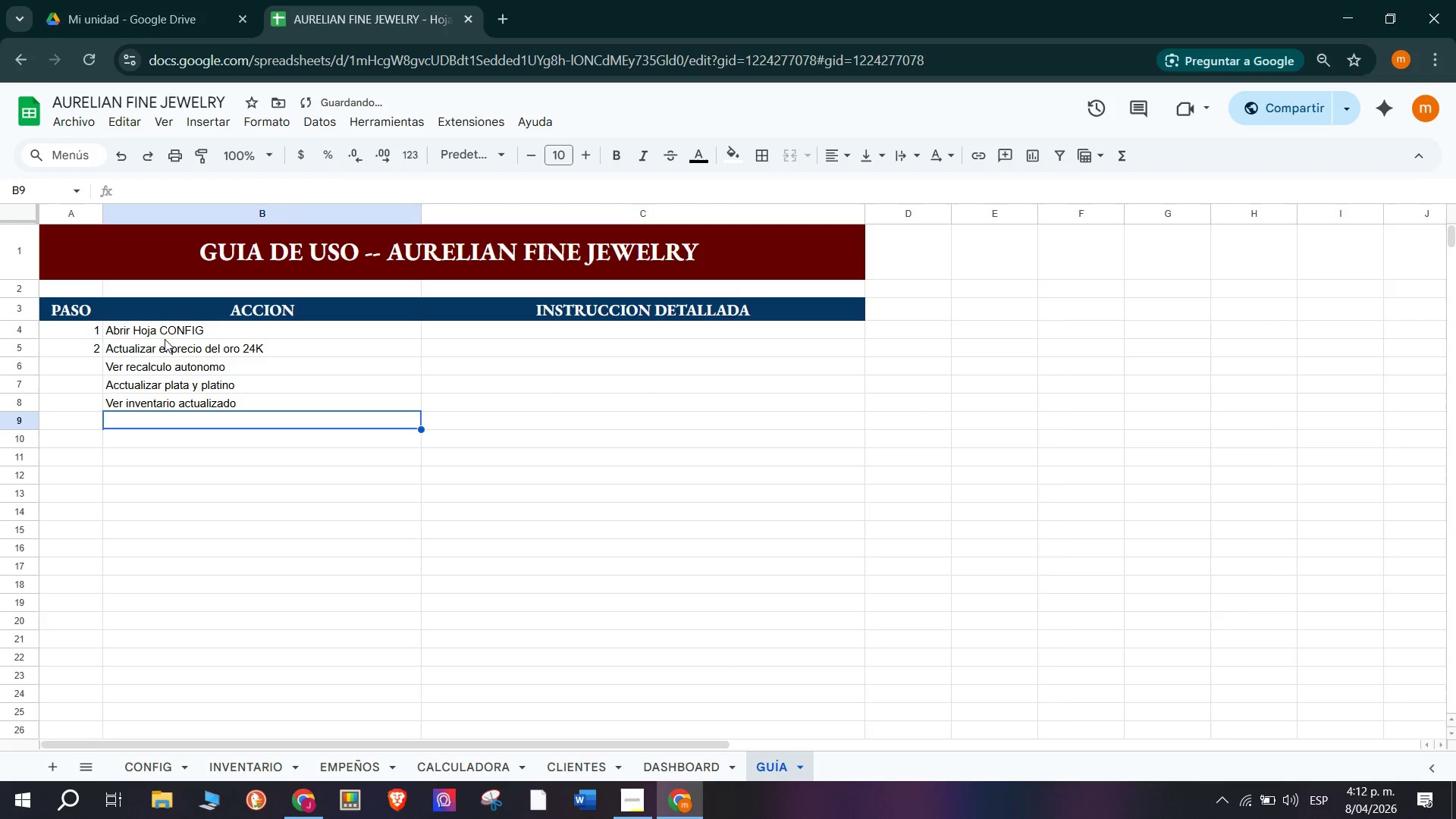 
type(Agregar )
 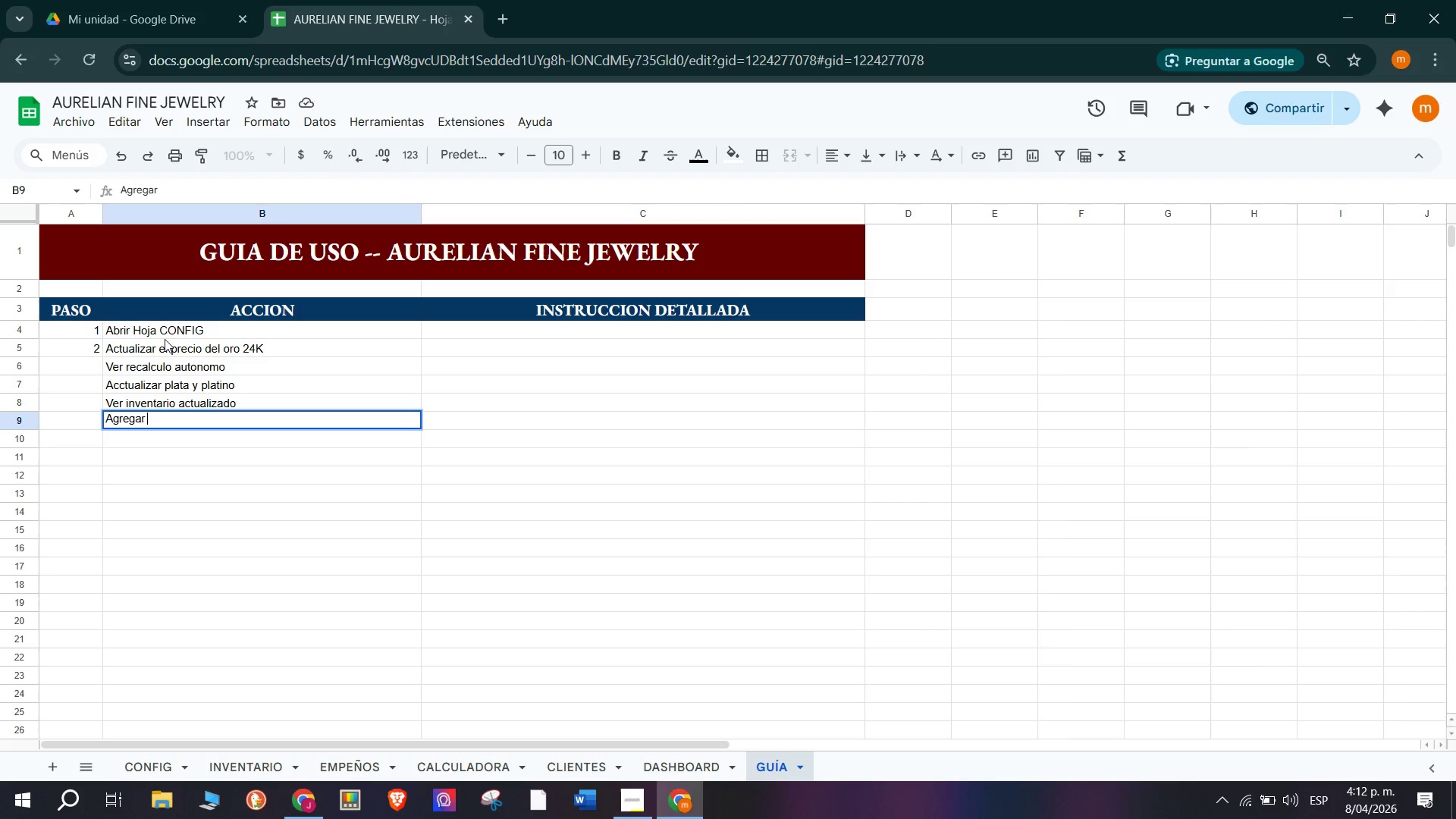 
type(pieza al inventario)
 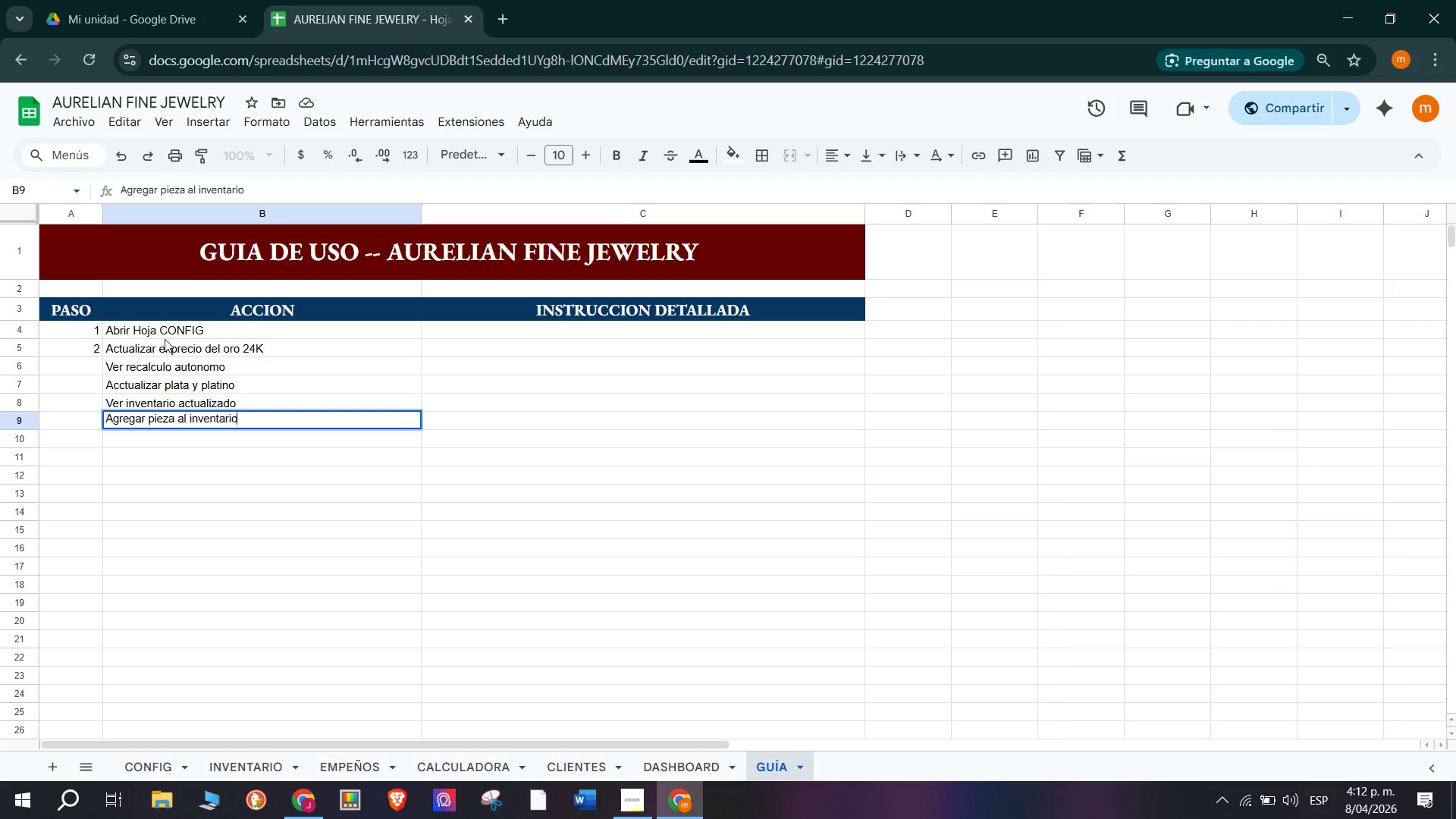 
key(Enter)
 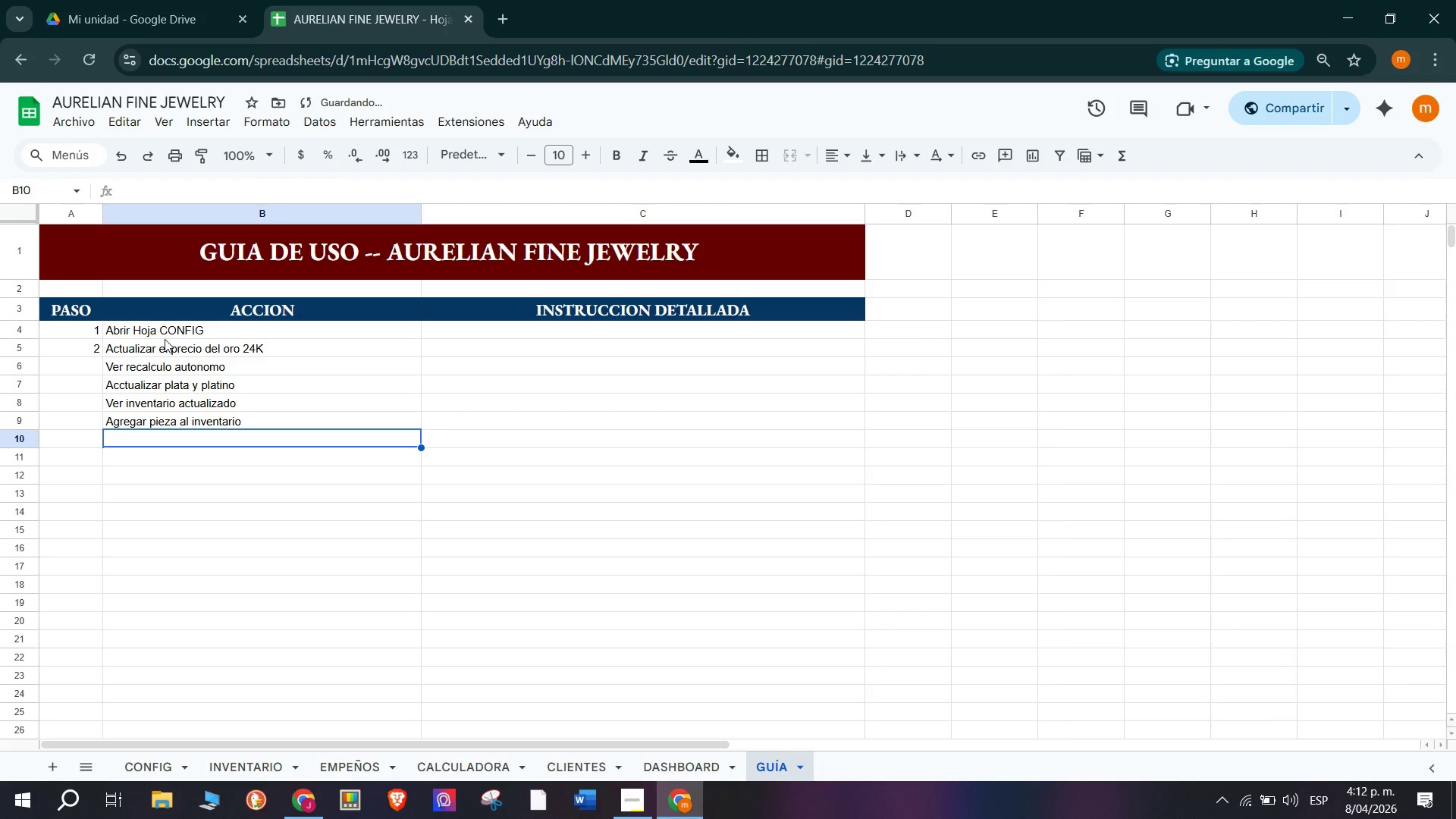 
type(Copiar formula de inventario)
 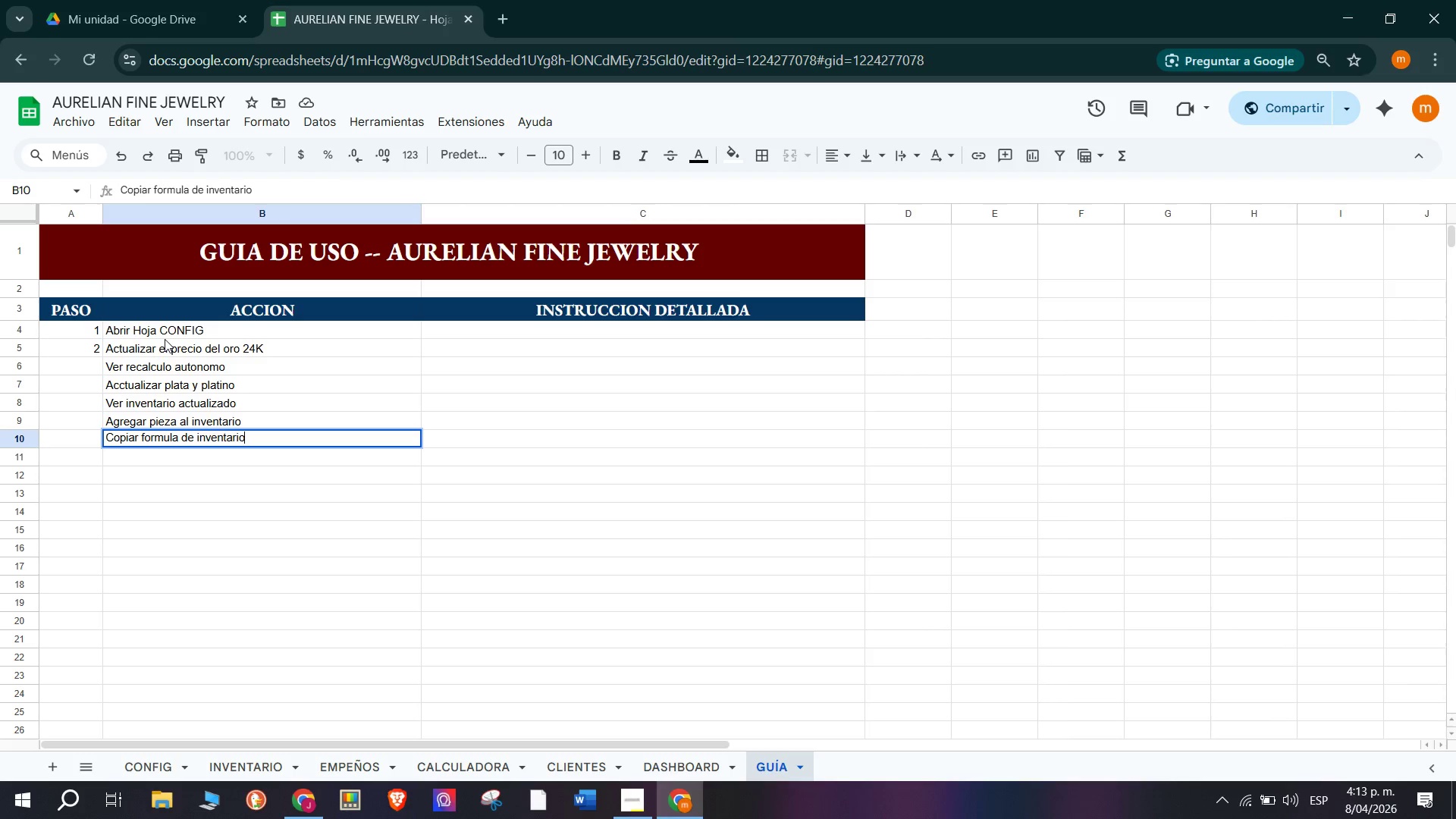 
key(Enter)
 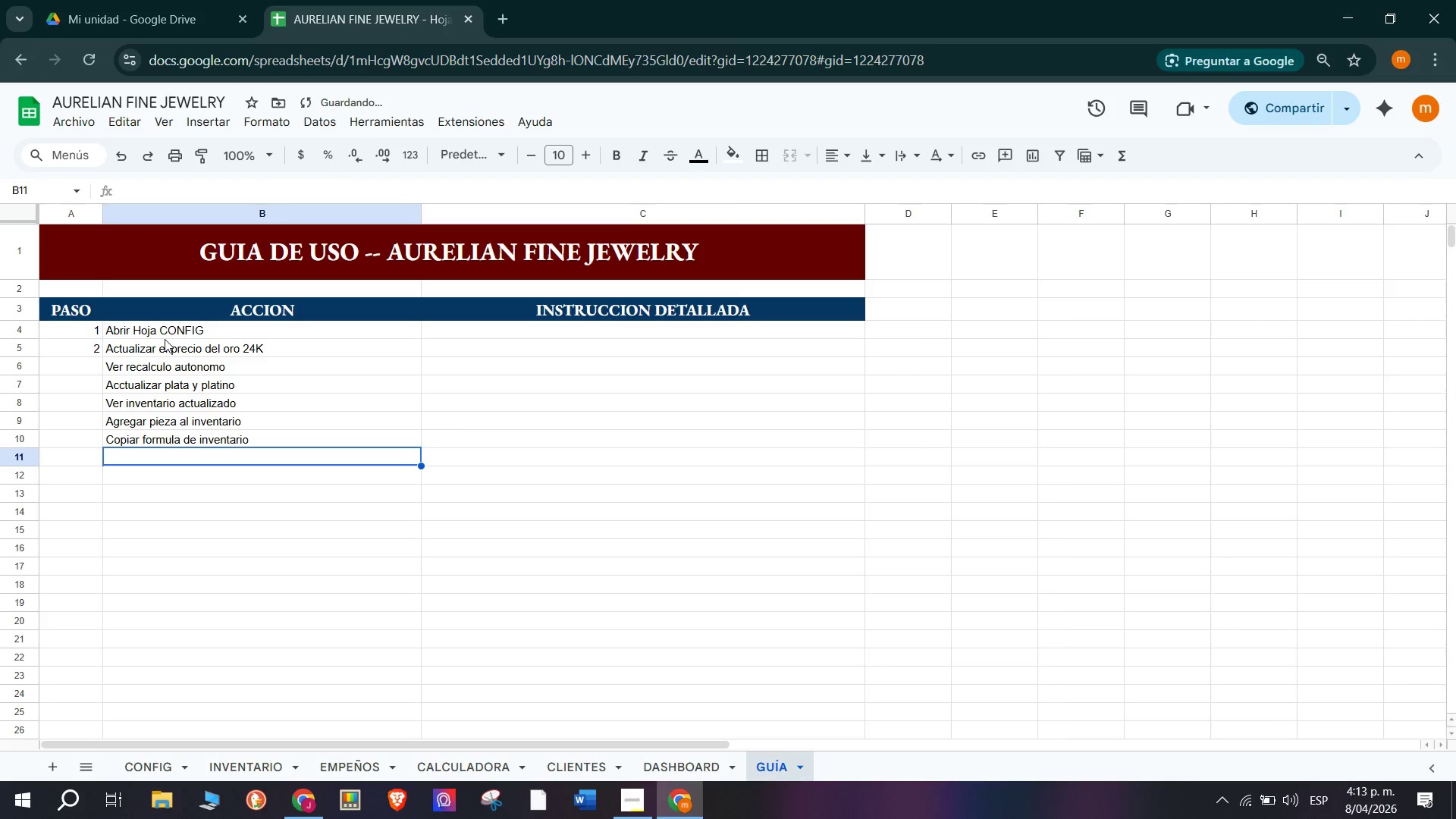 
type(Registar  )
key(Backspace)
type(nuevo re)
key(Backspace)
type(mpe`o)
 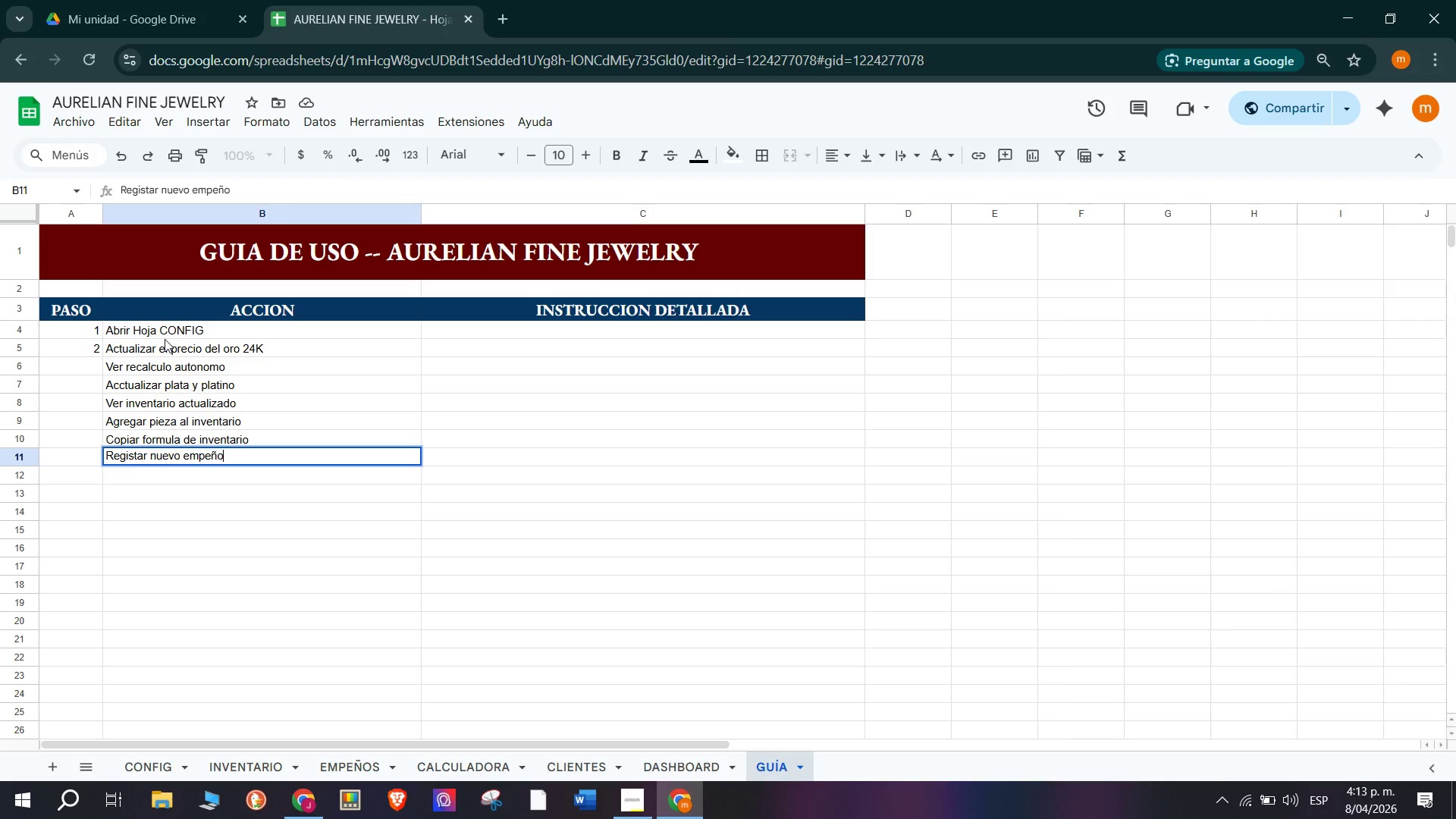 
key(Enter)
 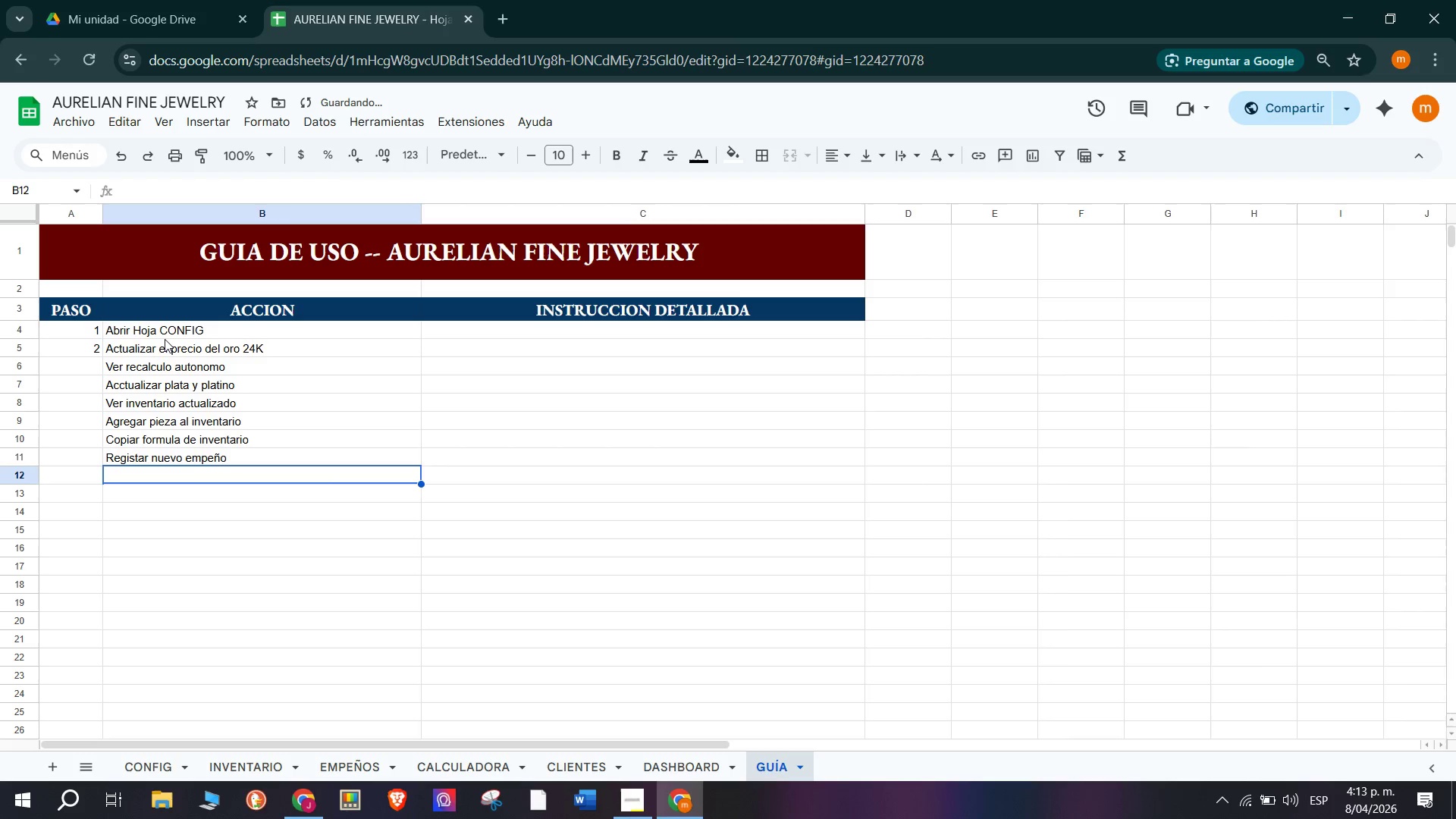 
type(Cambiar )
 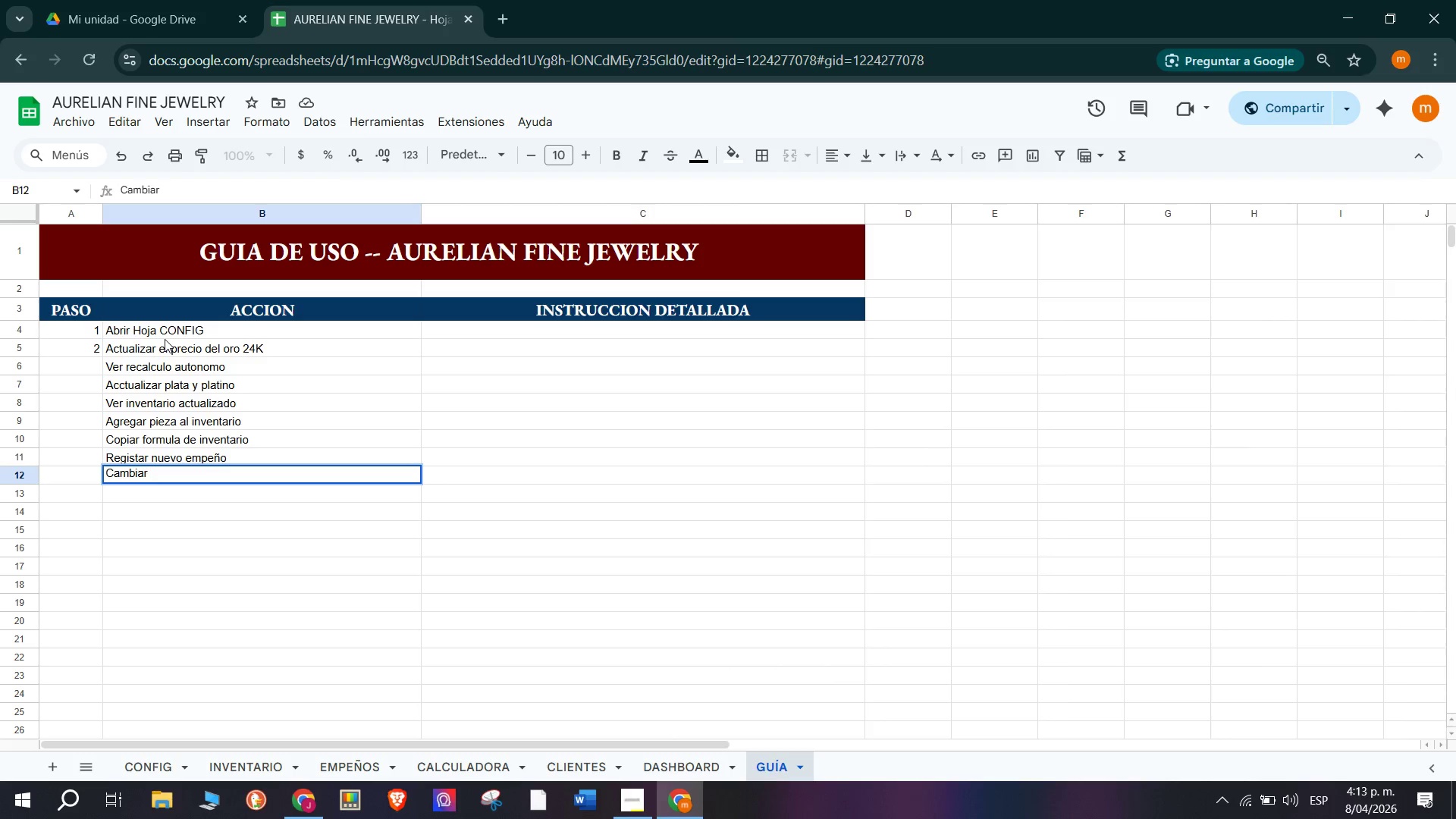 
wait(6.34)
 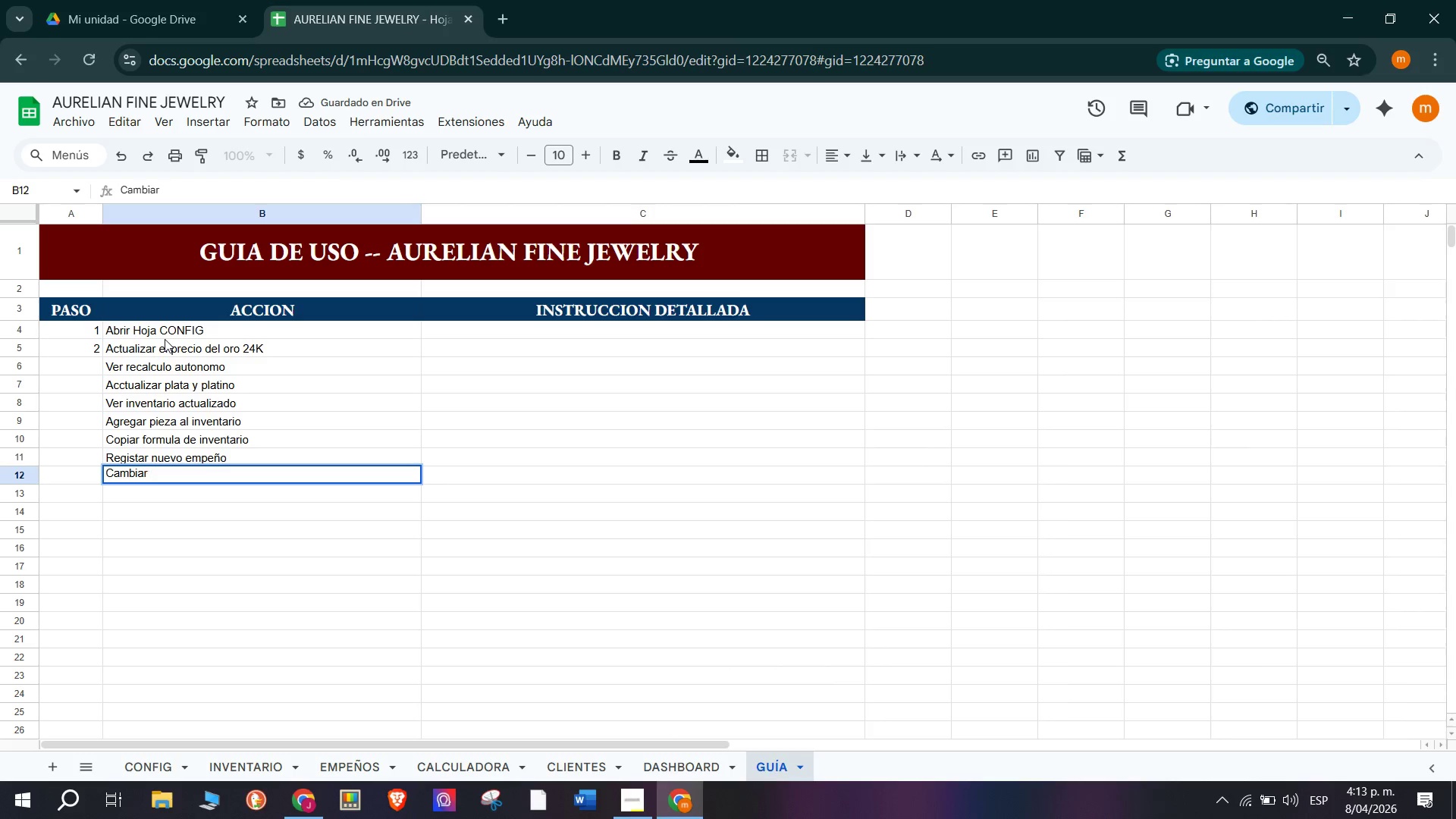 
type(estado de i)
key(Backspace)
type(un empe`o)
 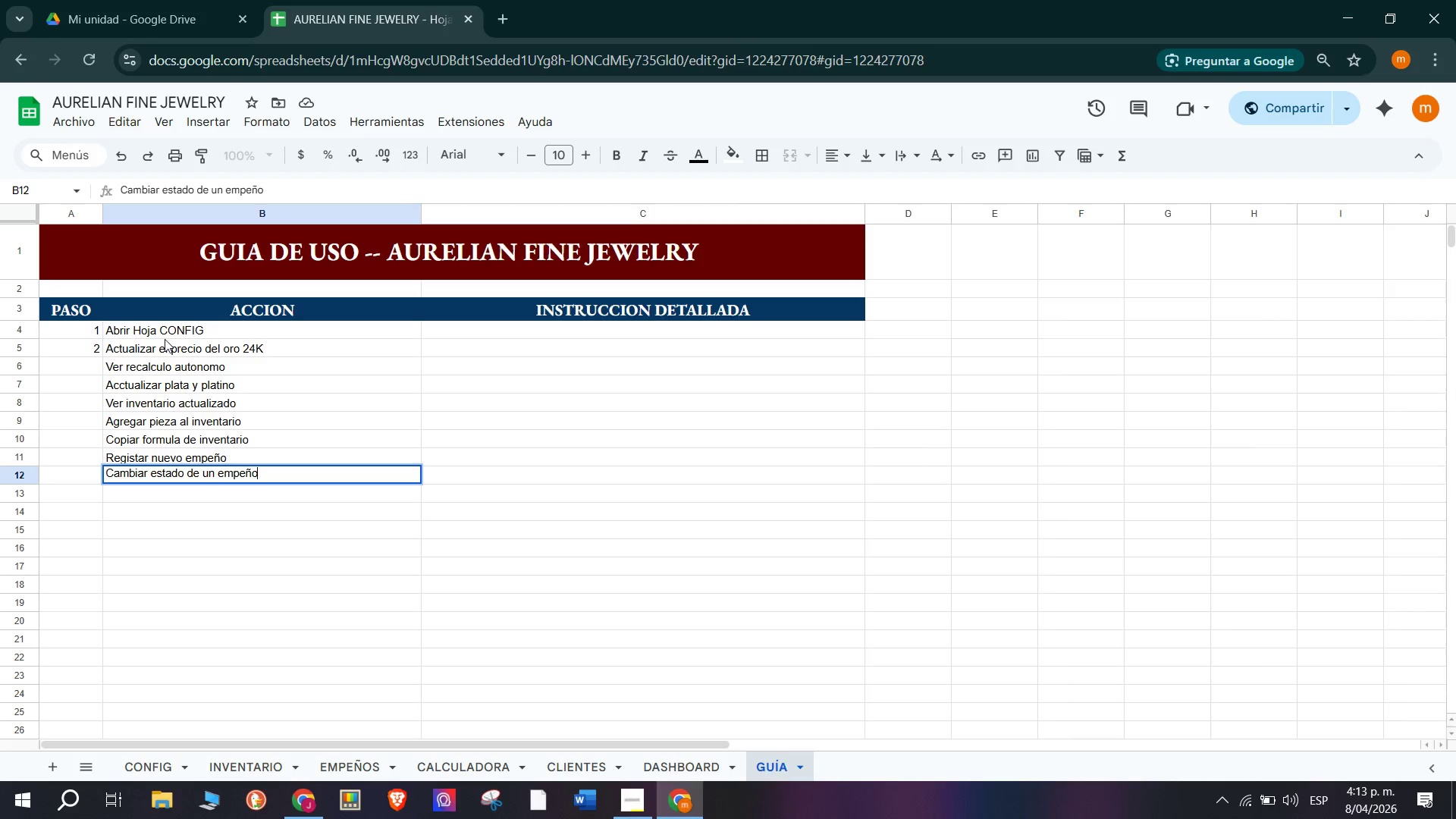 
key(Enter)
 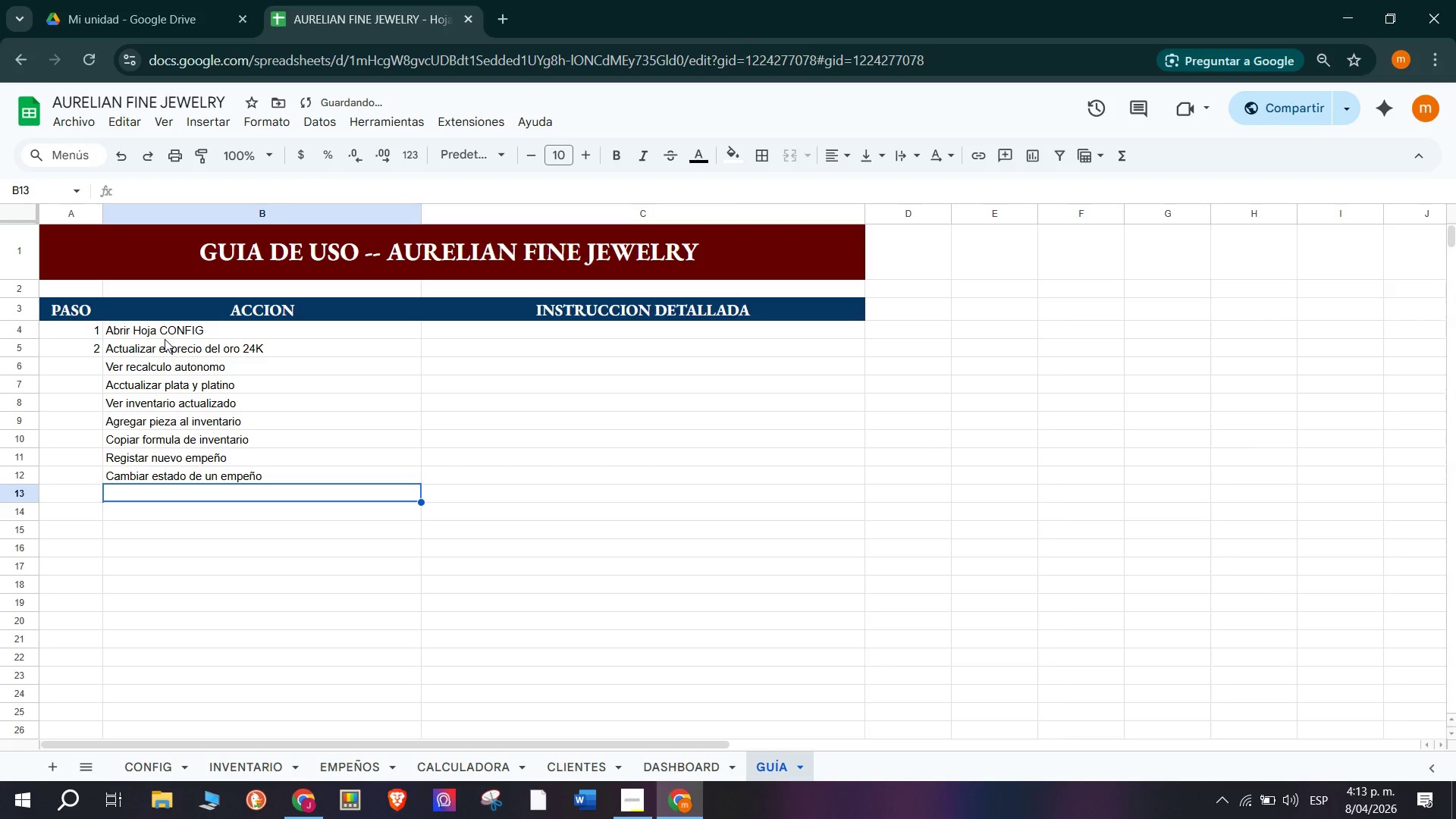 
type(Usar la Calculadora )
 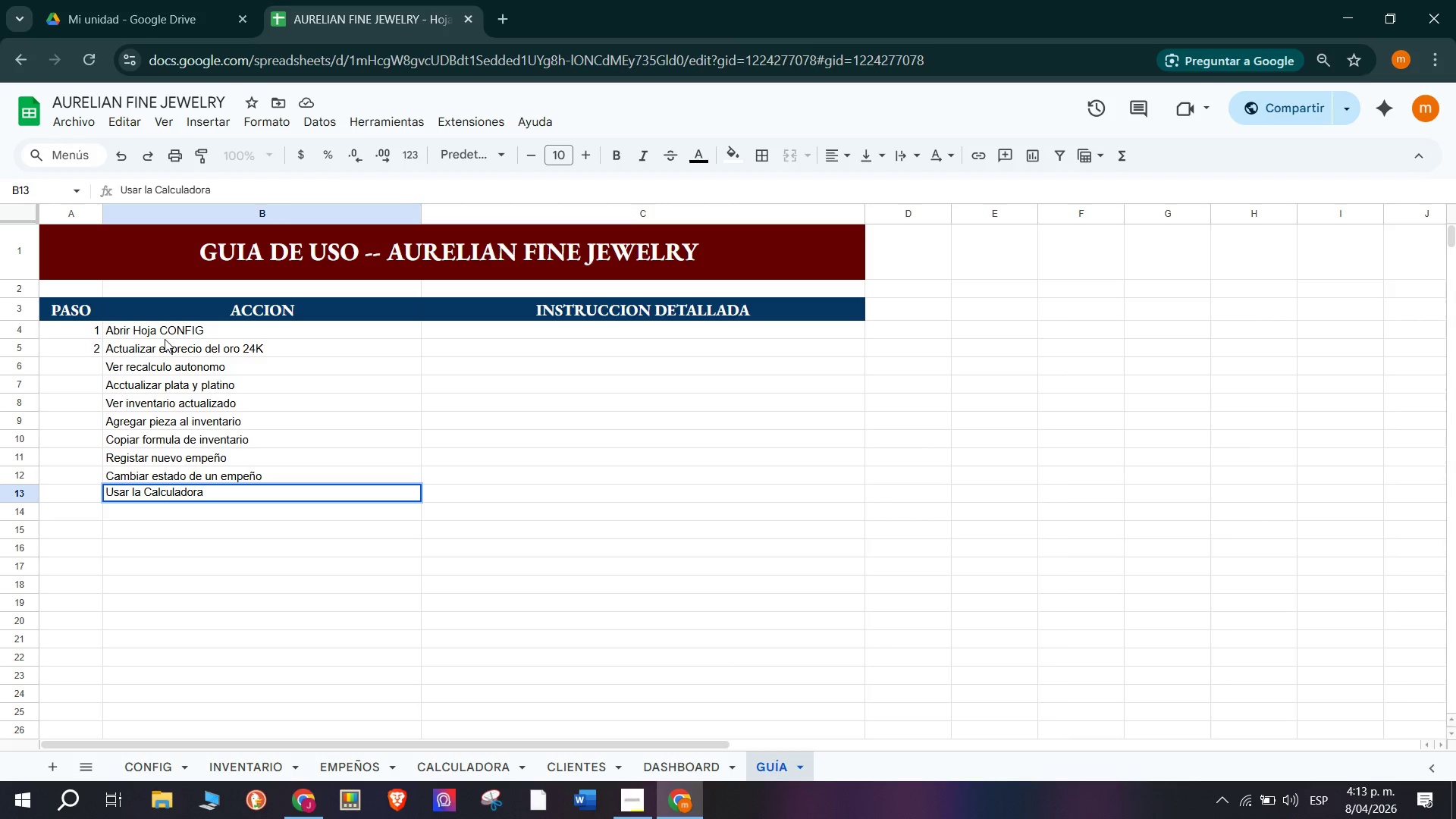 
key(Enter)
 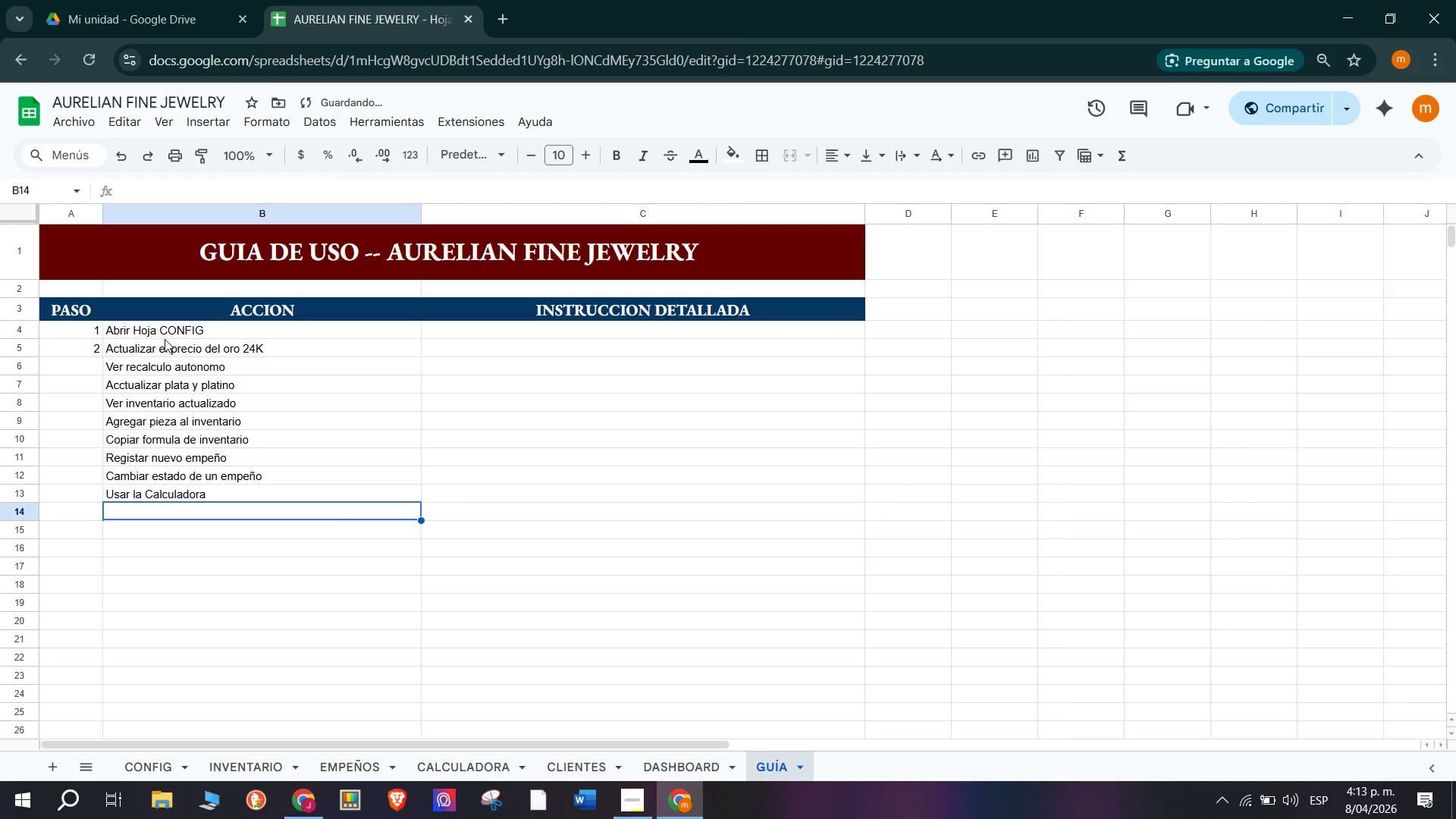 
type(Ver alertas)
 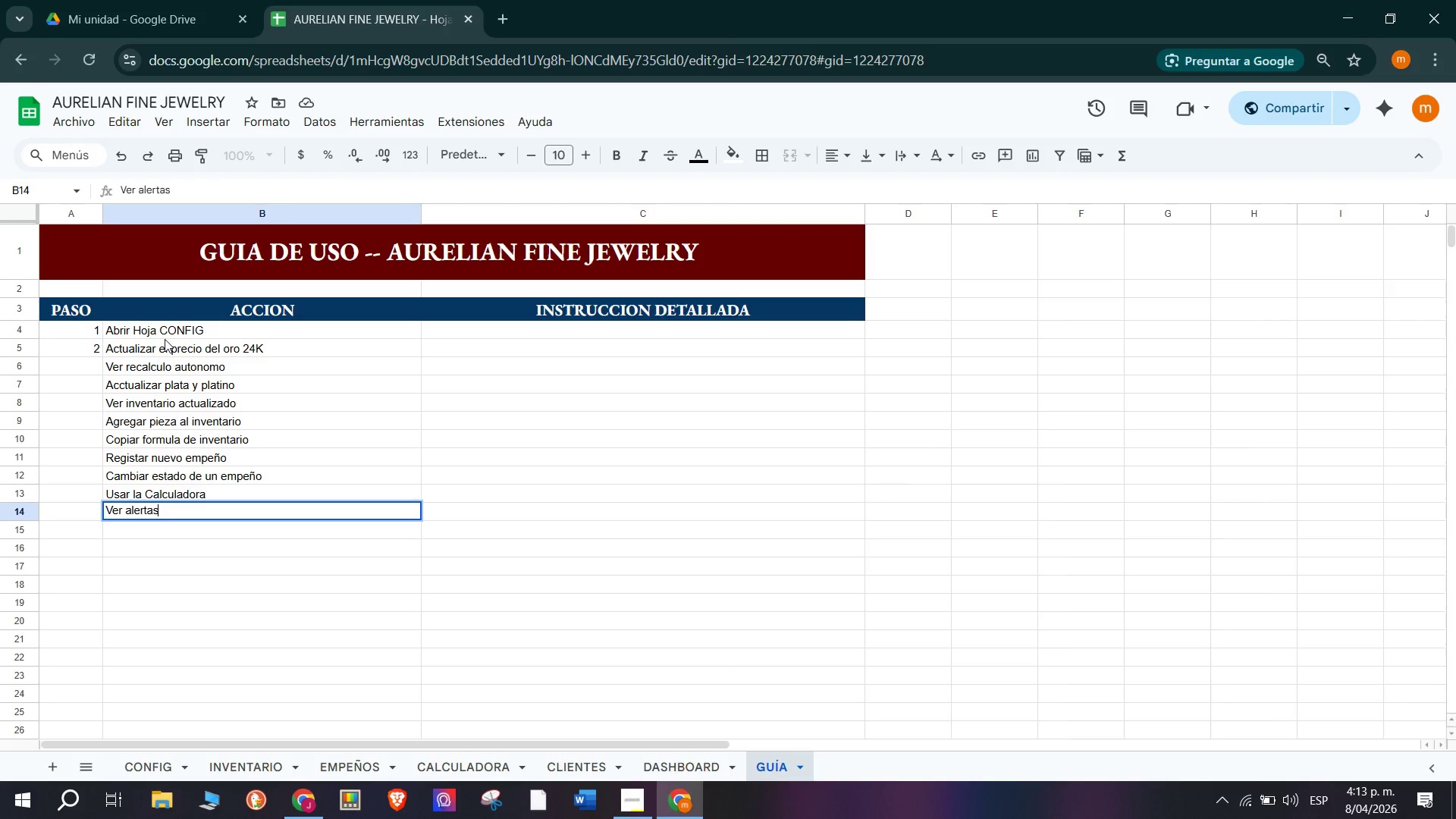 
key(Enter)
 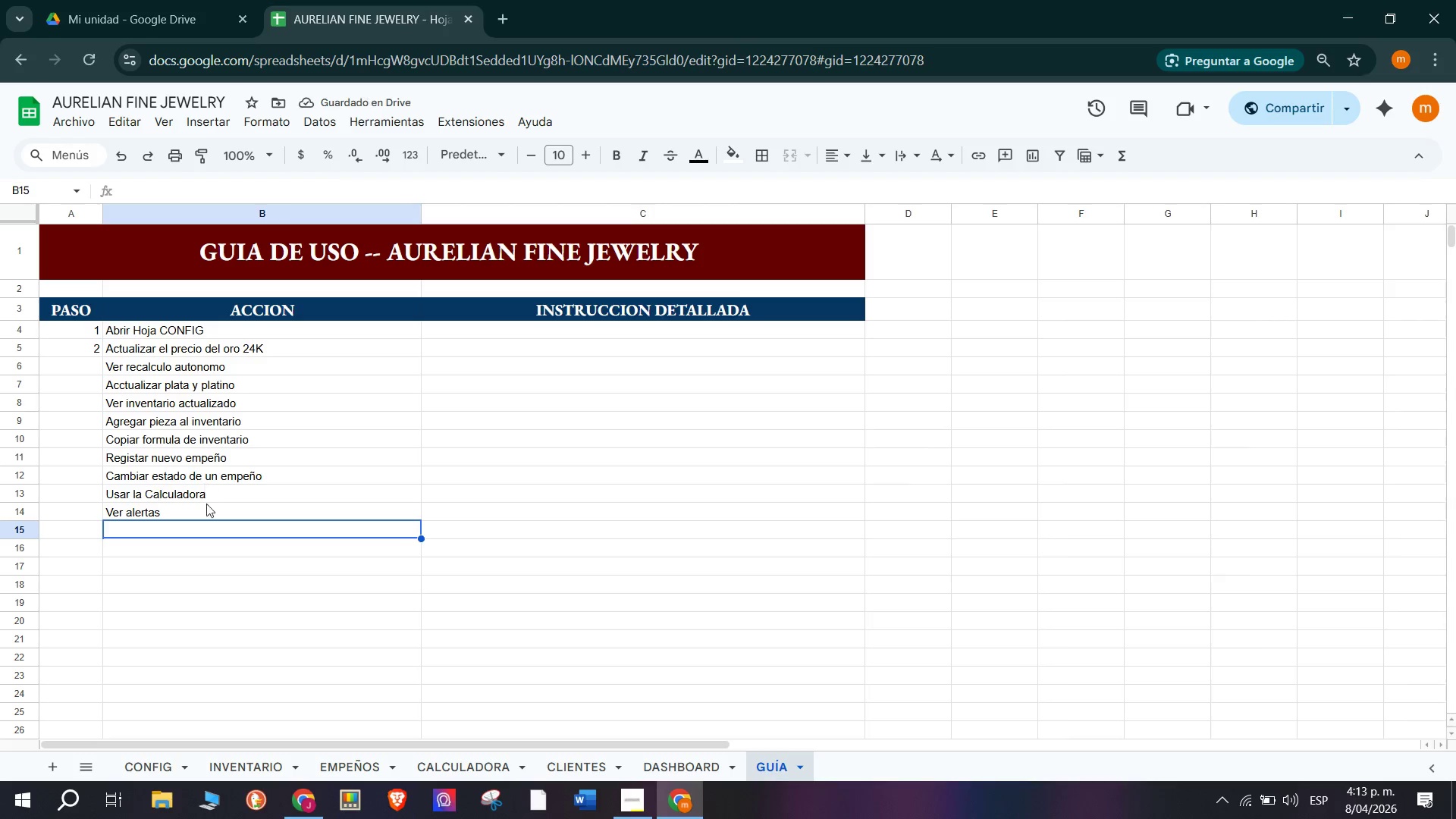 
double_click([211, 512])
 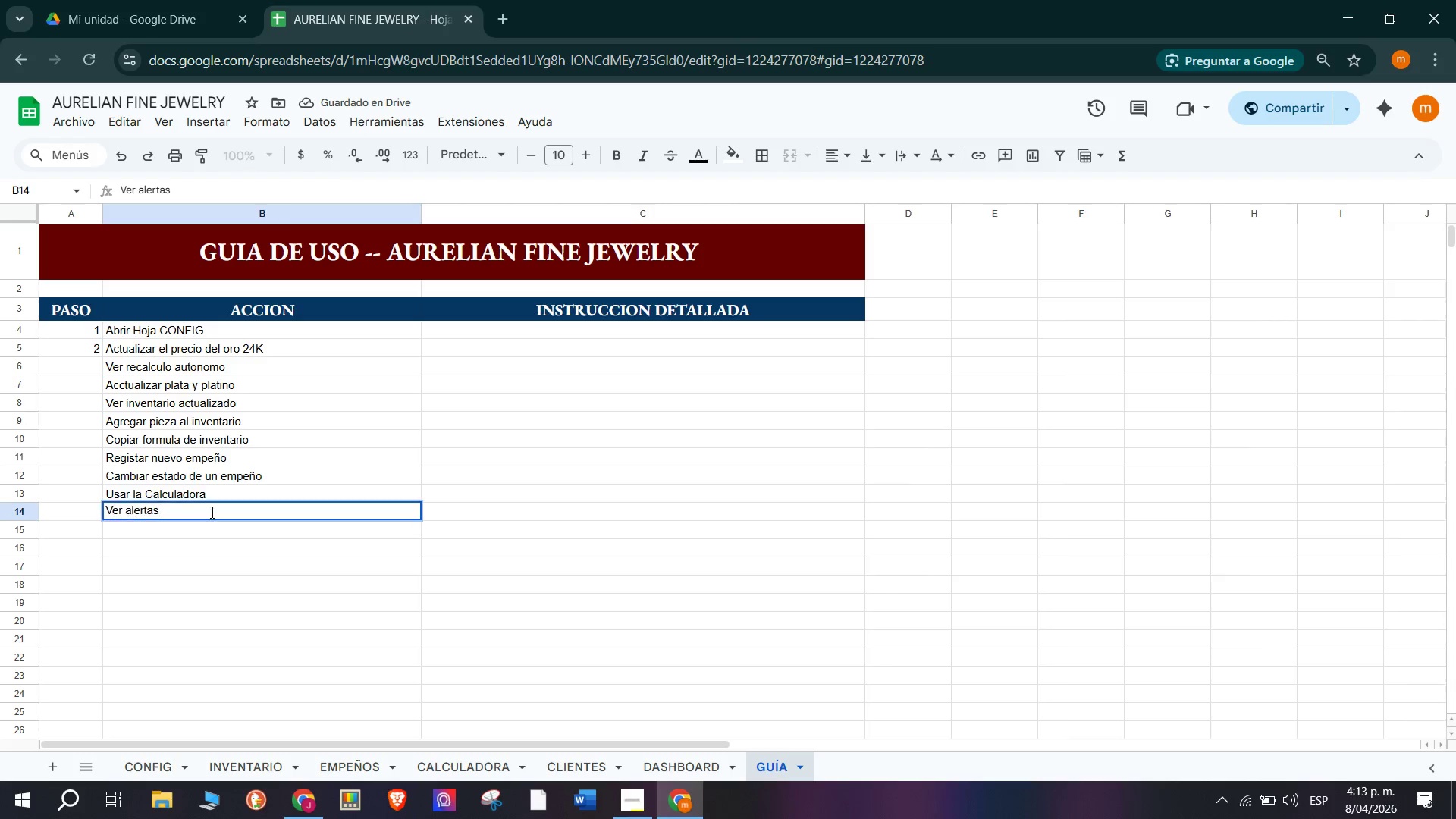 
type( de vencimientpo)
key(Backspace)
 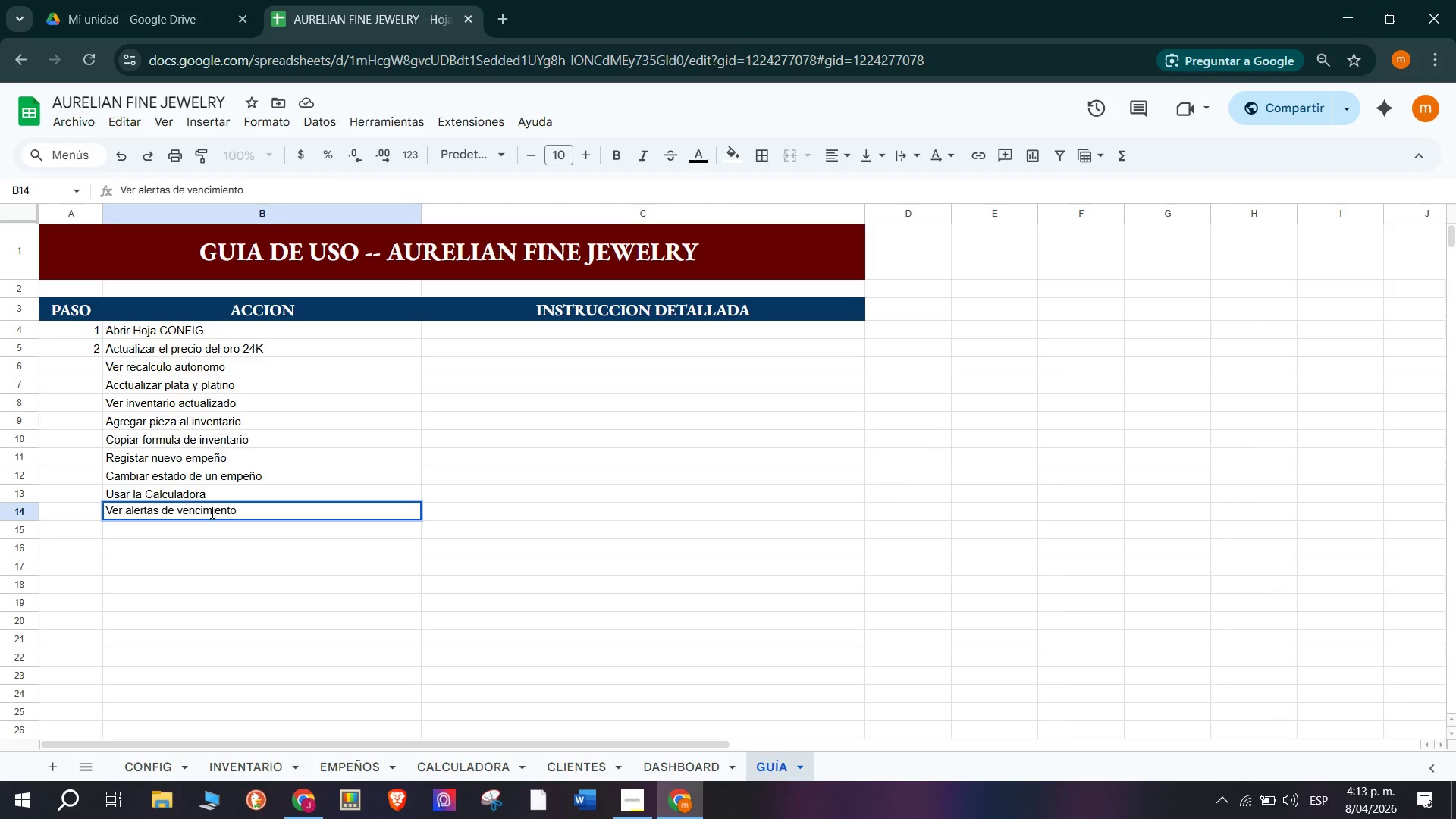 
key(Enter)
 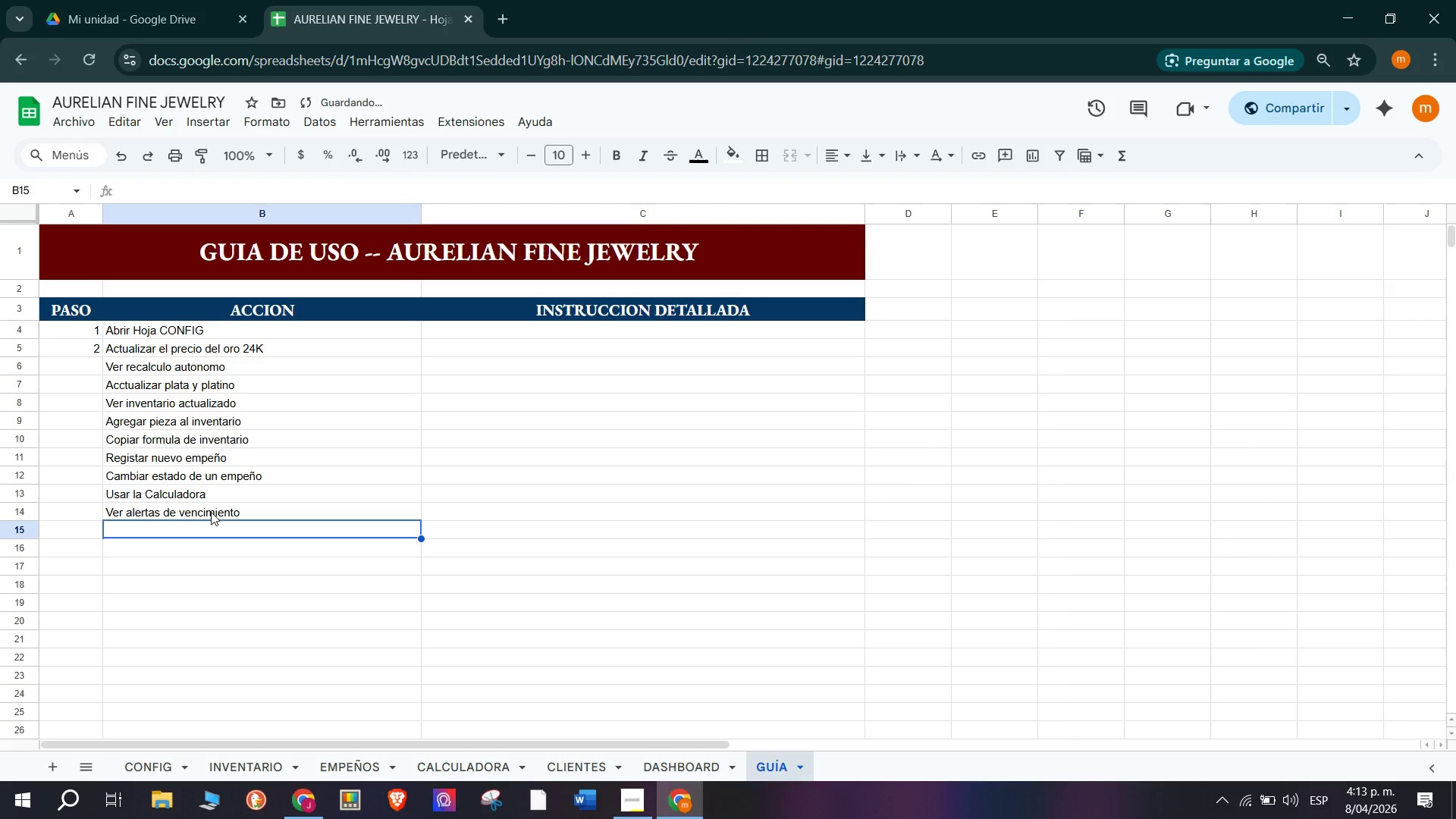 
type(Revisar Perfil de clientew)
key(Backspace)
 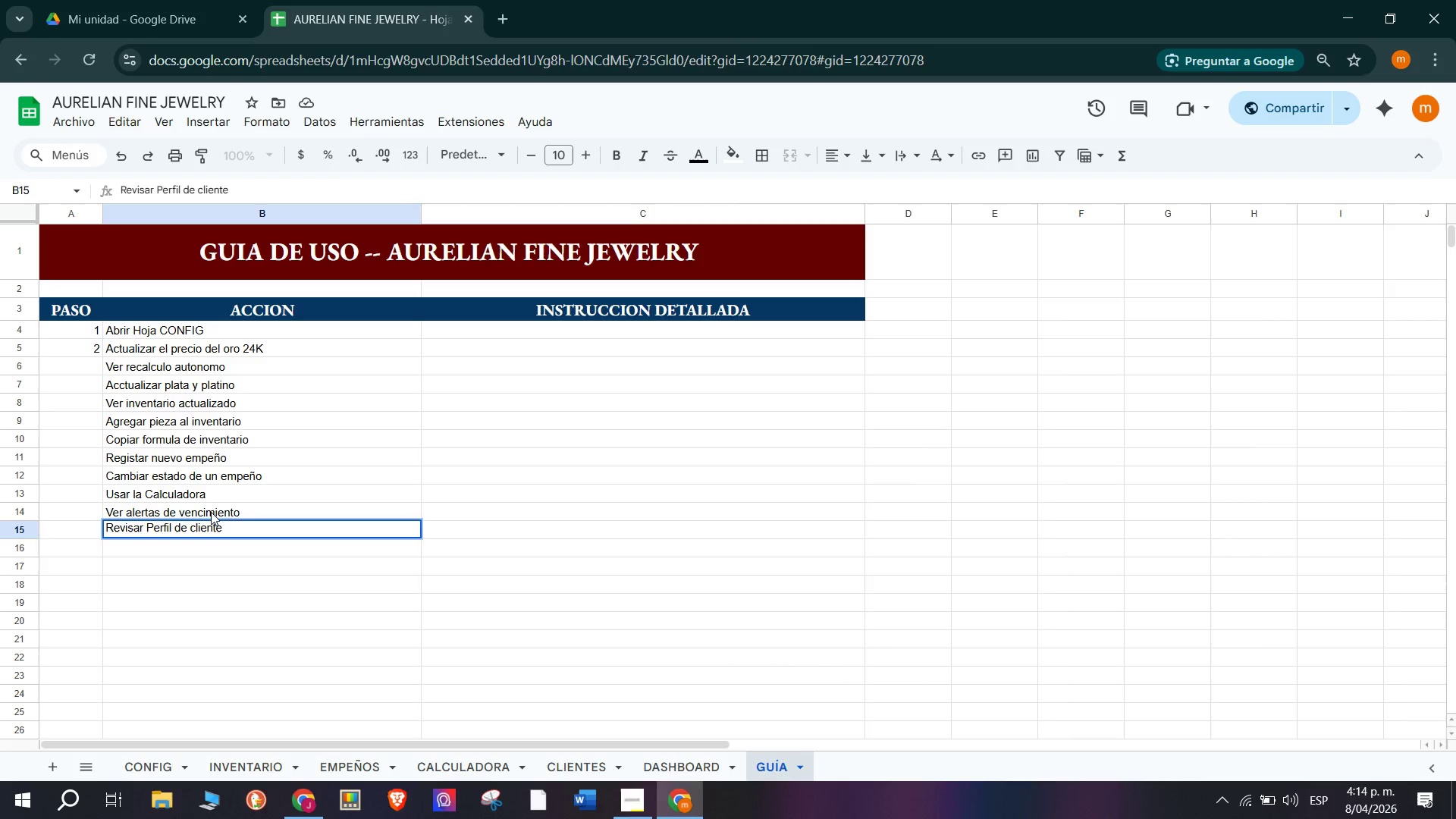 
key(Enter)
 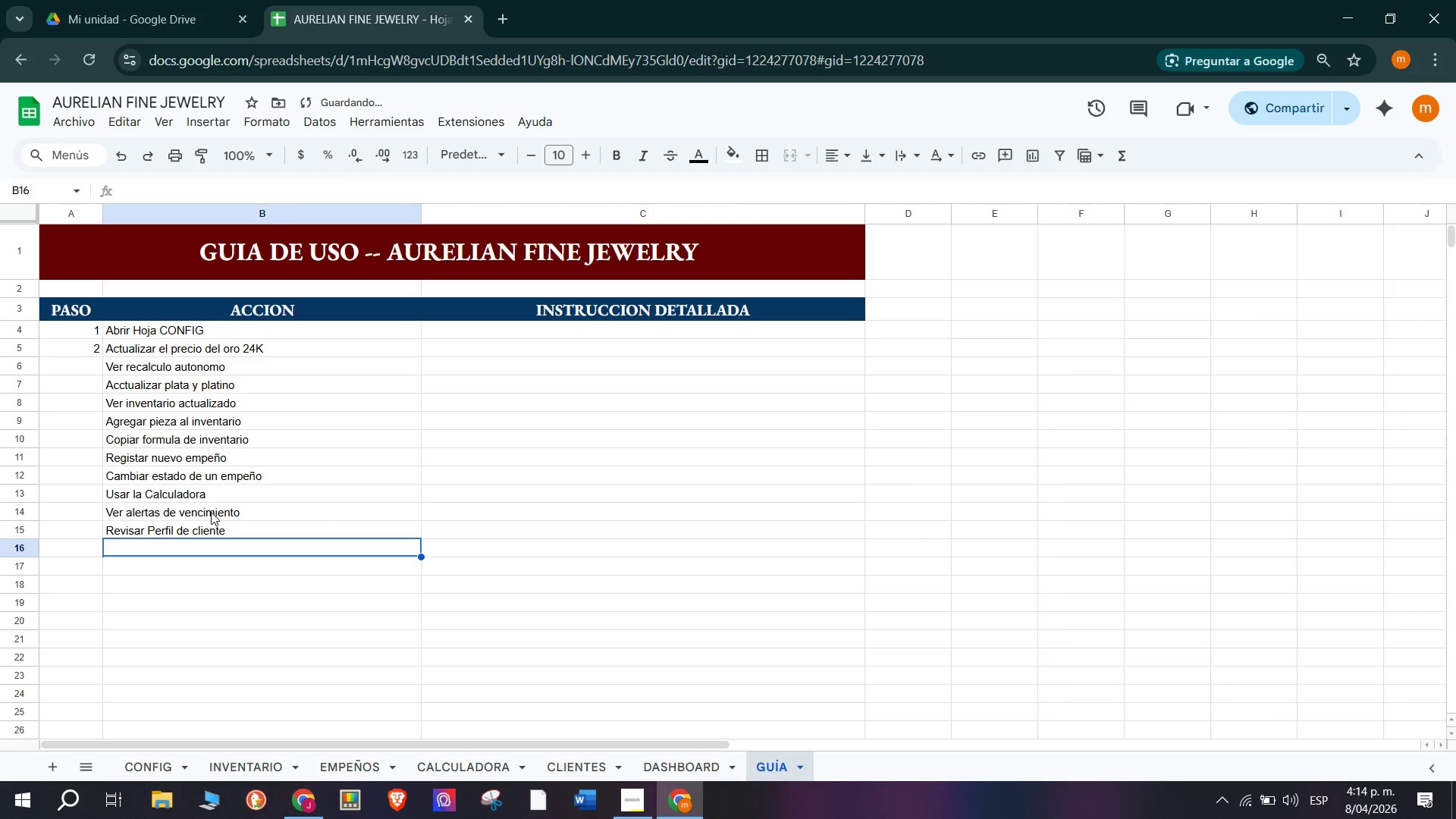 
wait(6.72)
 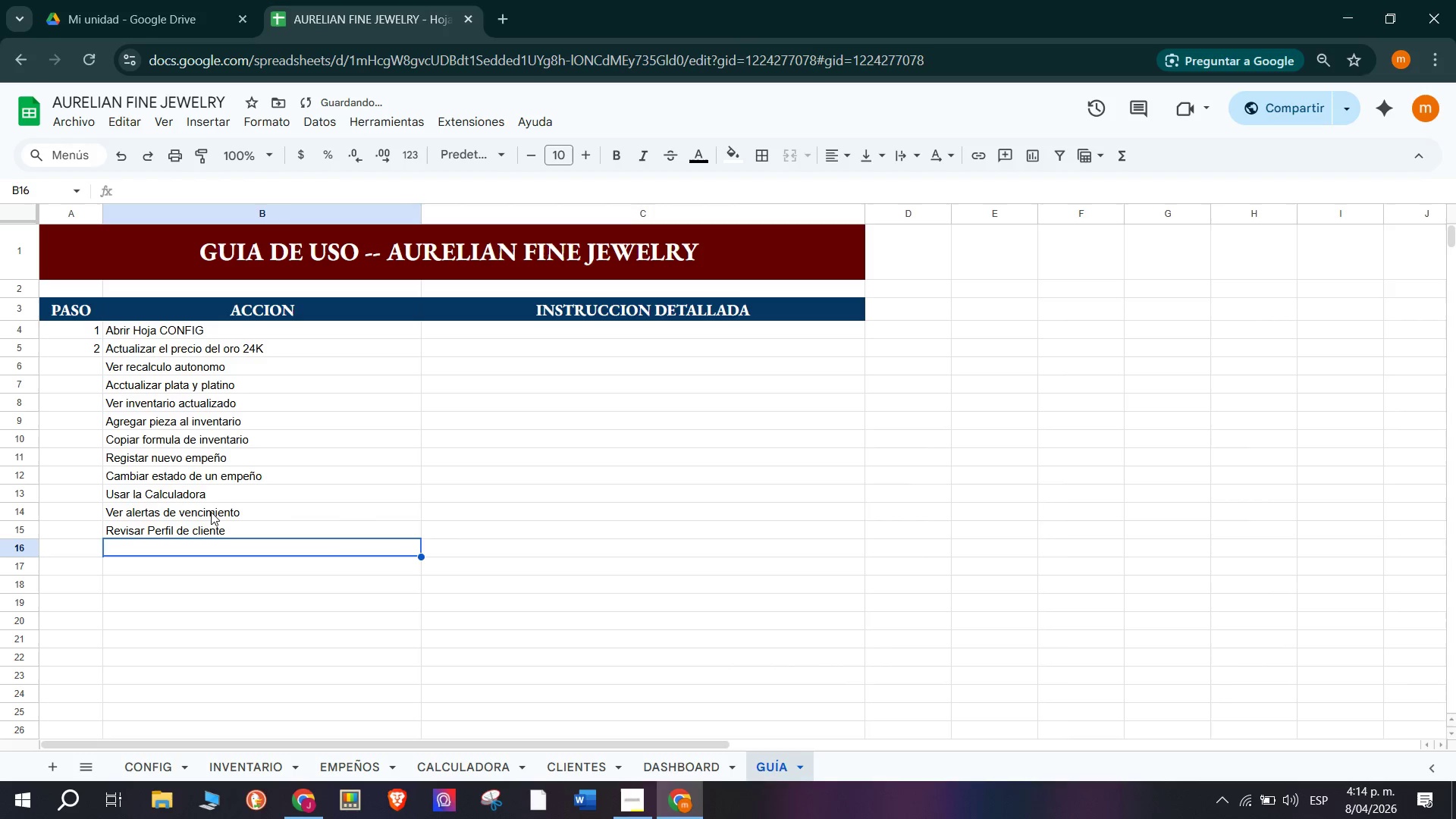 
type(Ver el papel)
 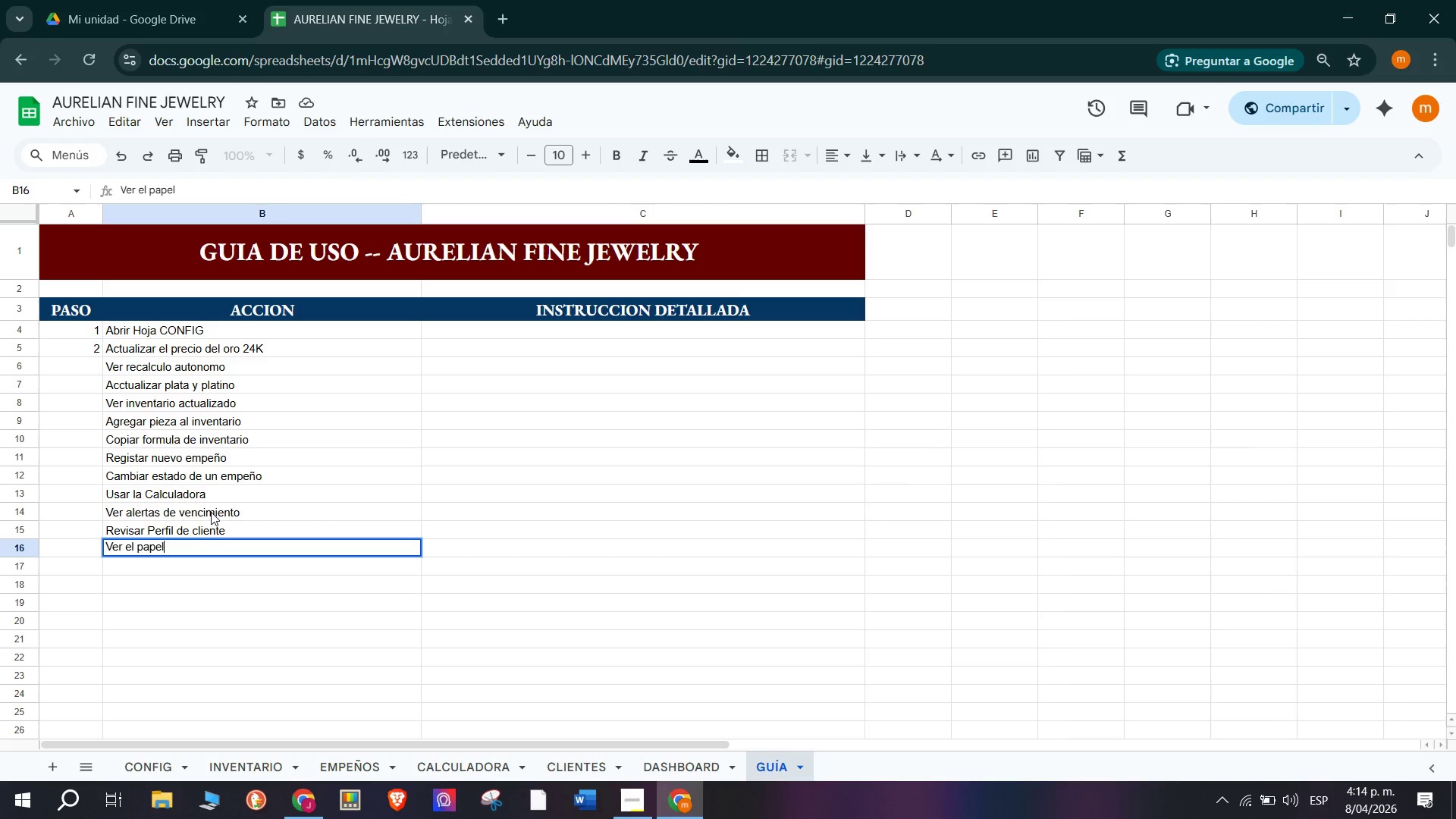 
wait(7.41)
 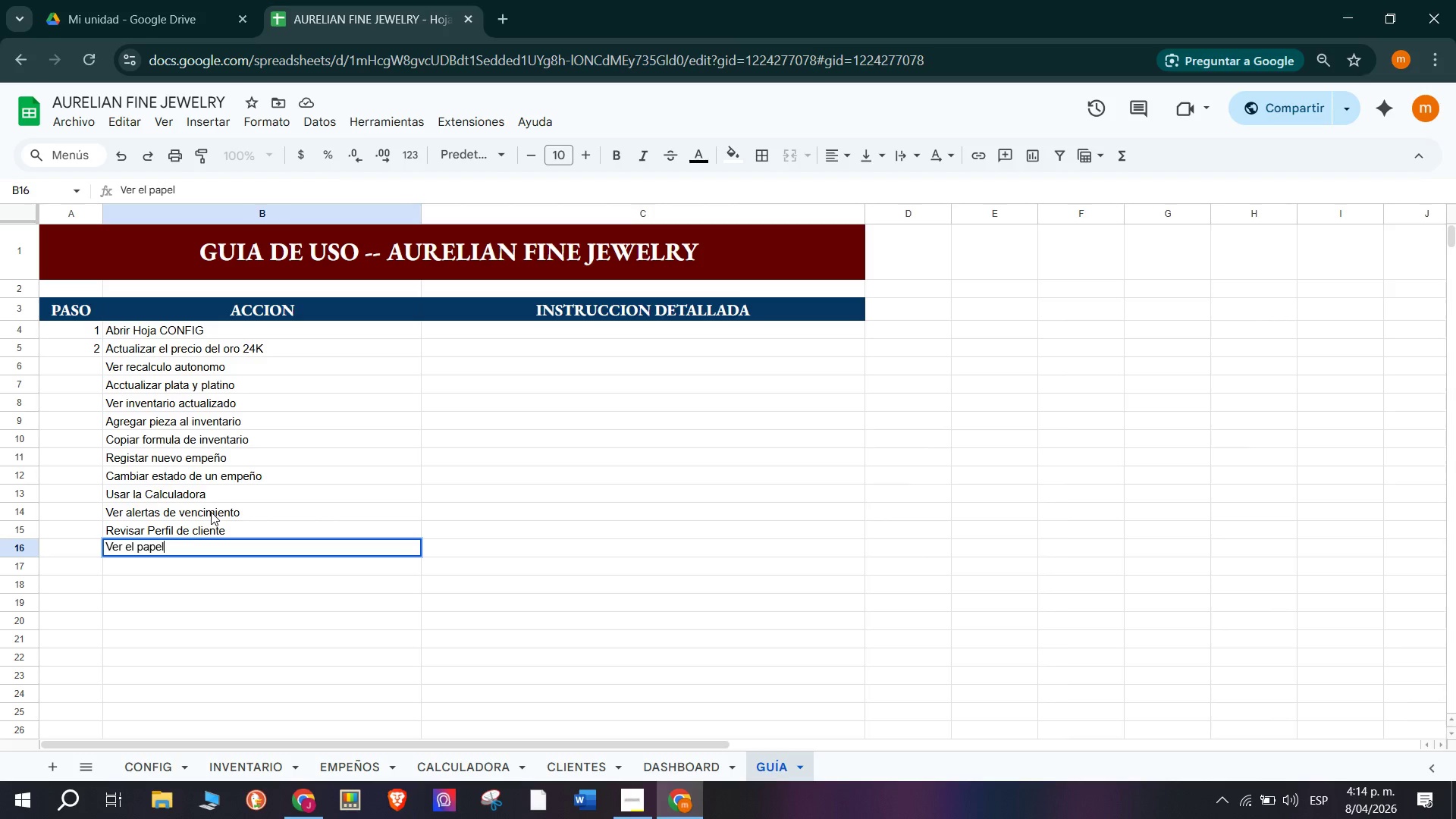 
type( general)
 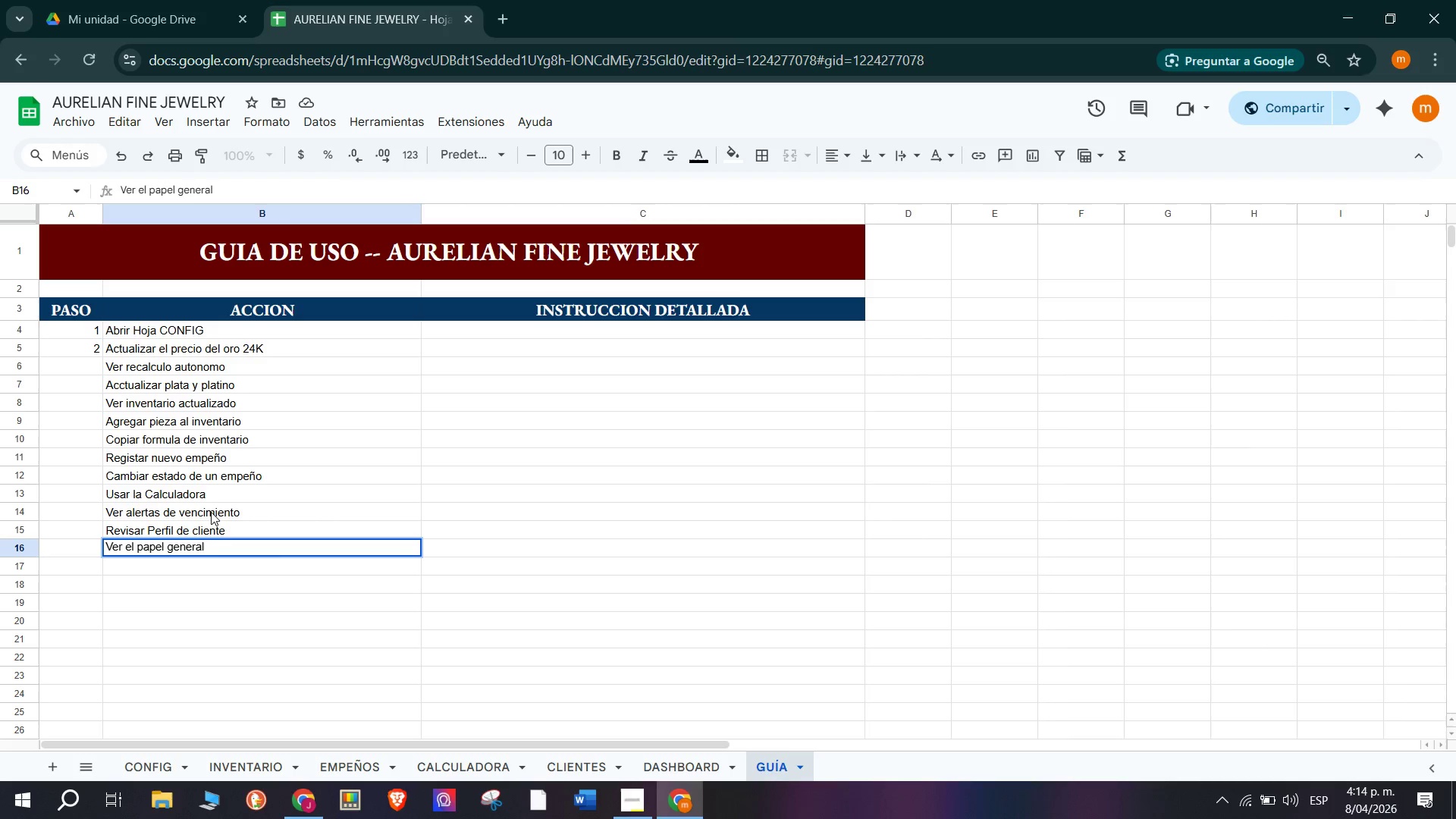 
key(Enter)
 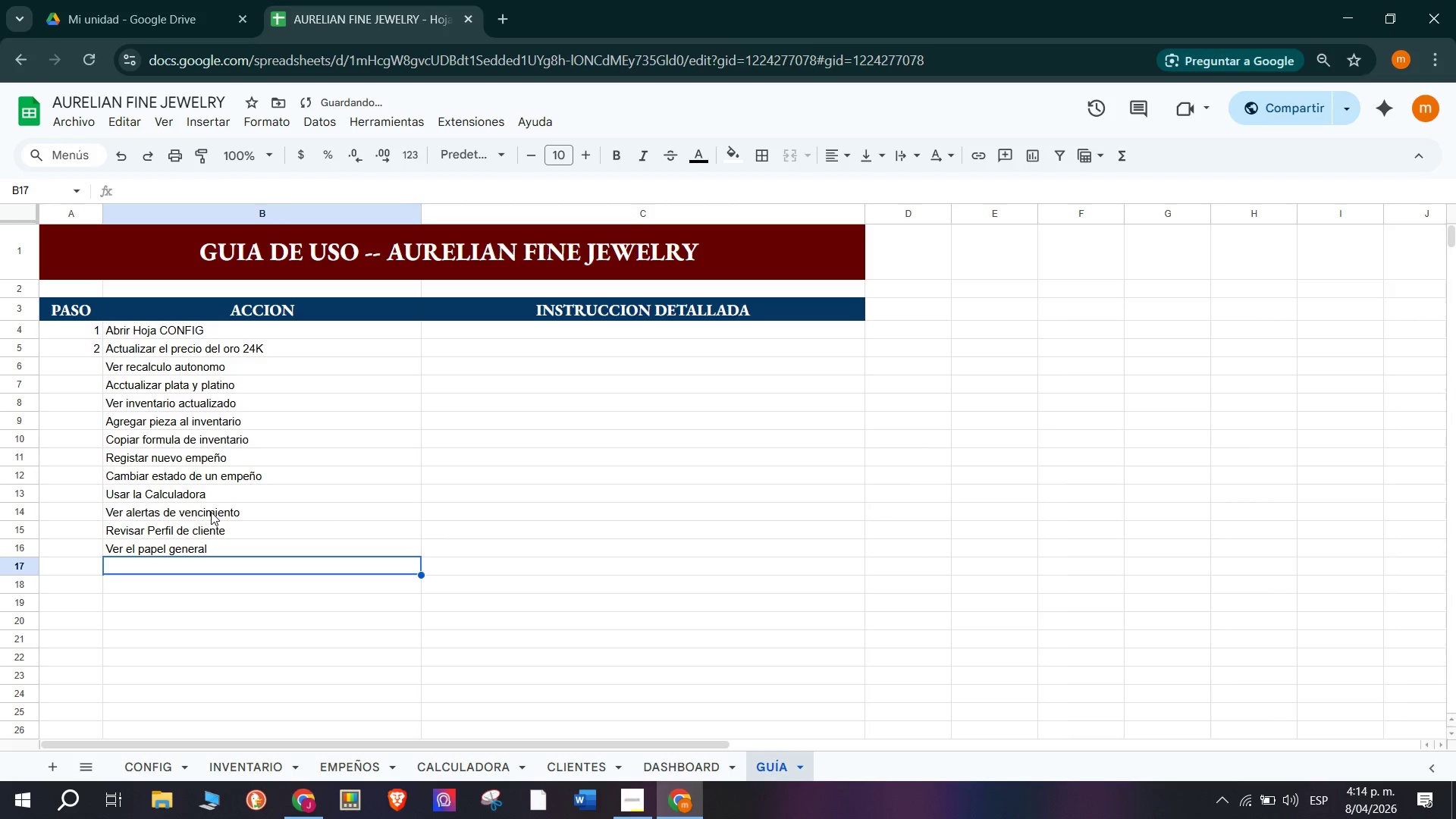 
type(Actualizae)
key(Backspace)
type(r fecha de d)
key(Backspace)
key(Backspace)
type(l dia)
 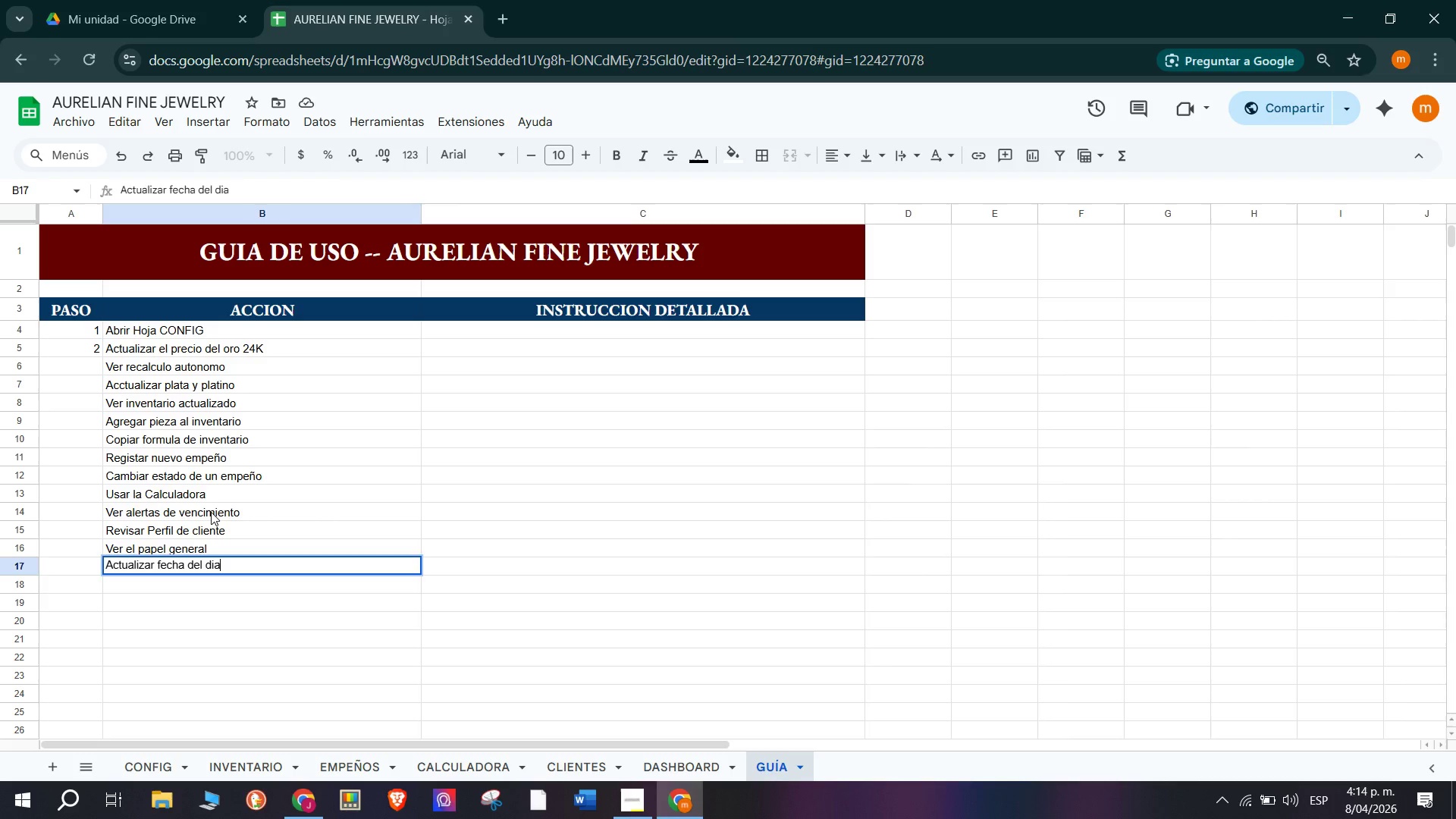 
key(Enter)
 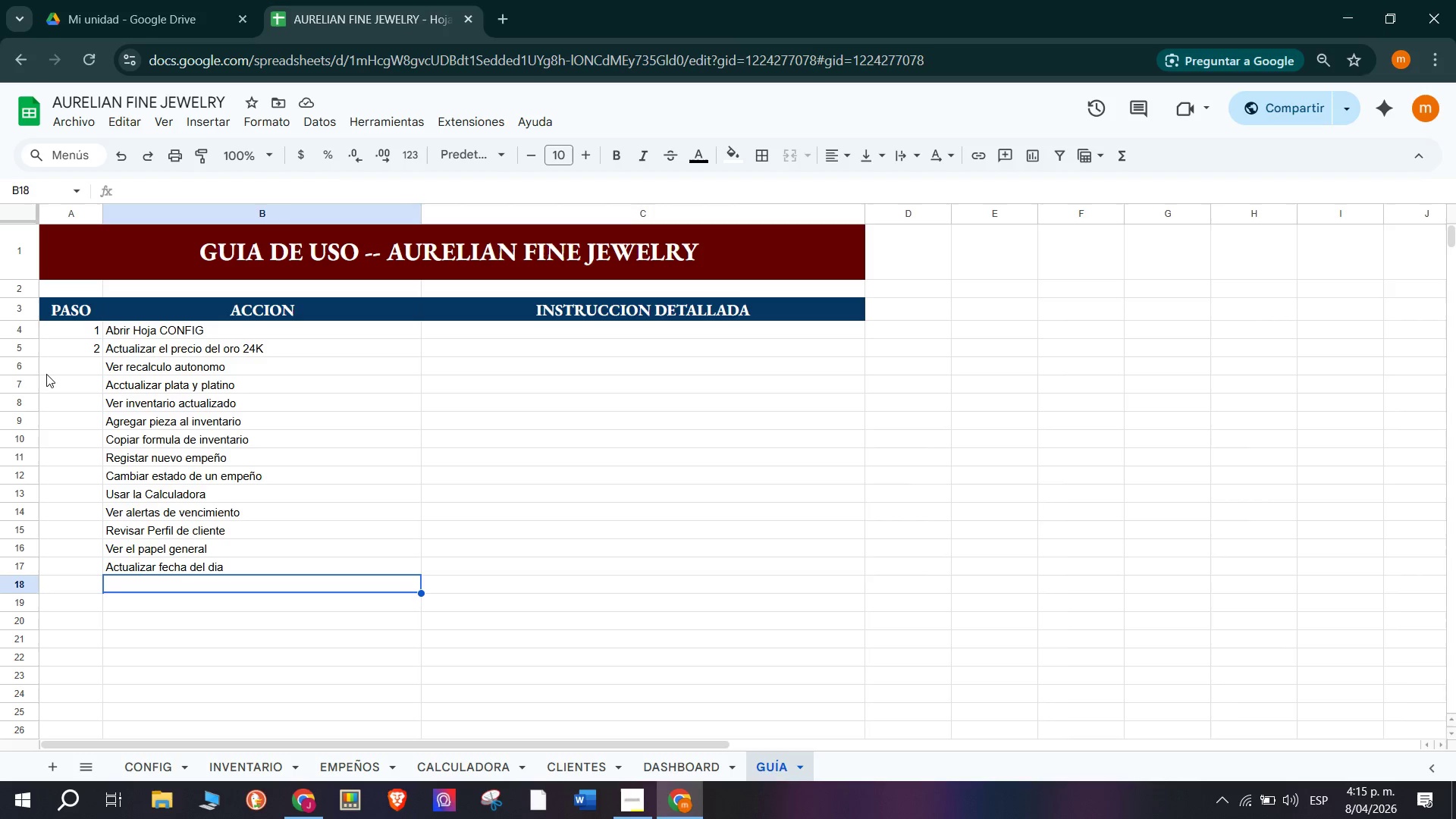 
wait(63.08)
 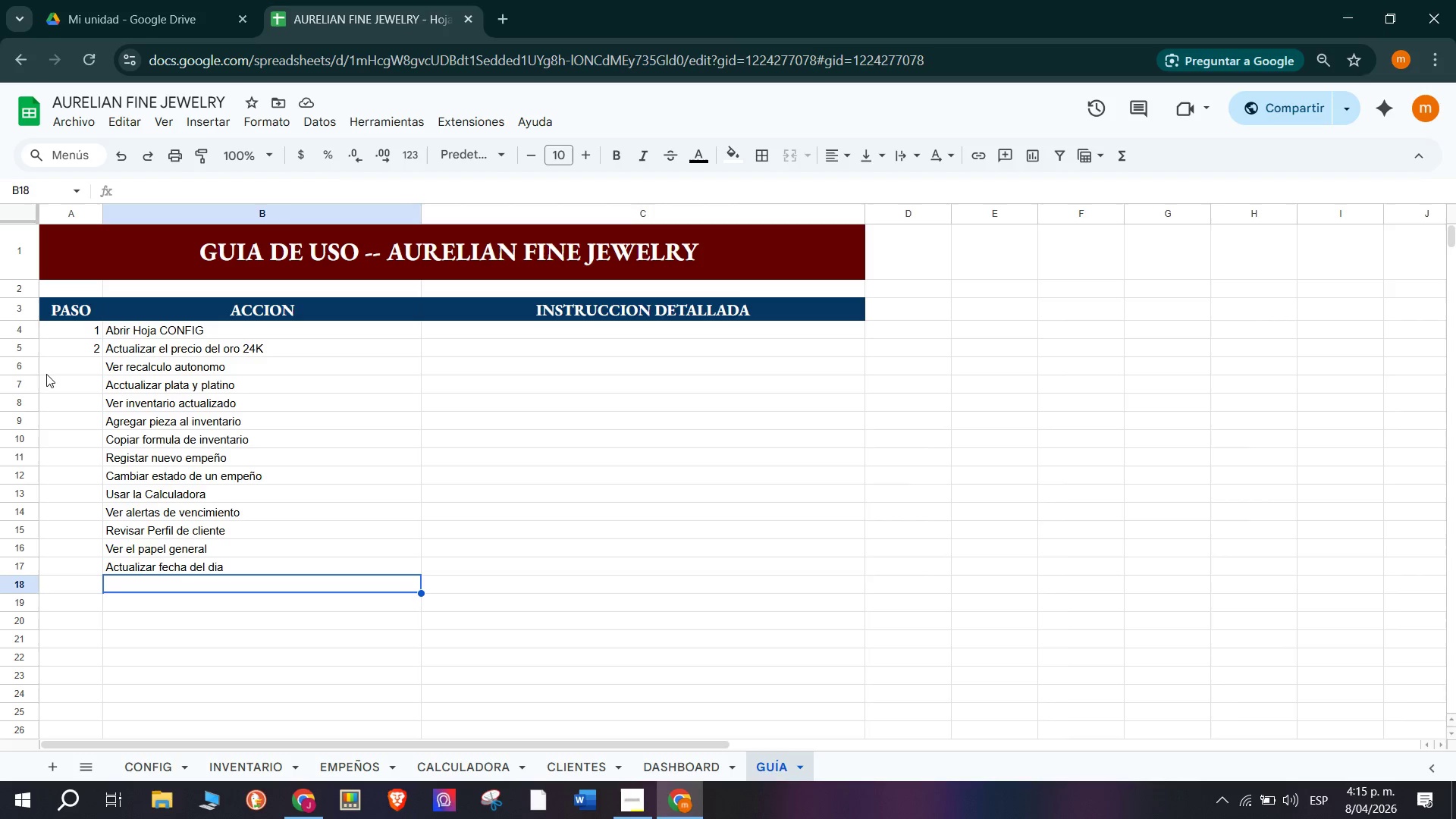 
left_click_drag(start_coordinate=[102, 353], to_coordinate=[117, 567])
 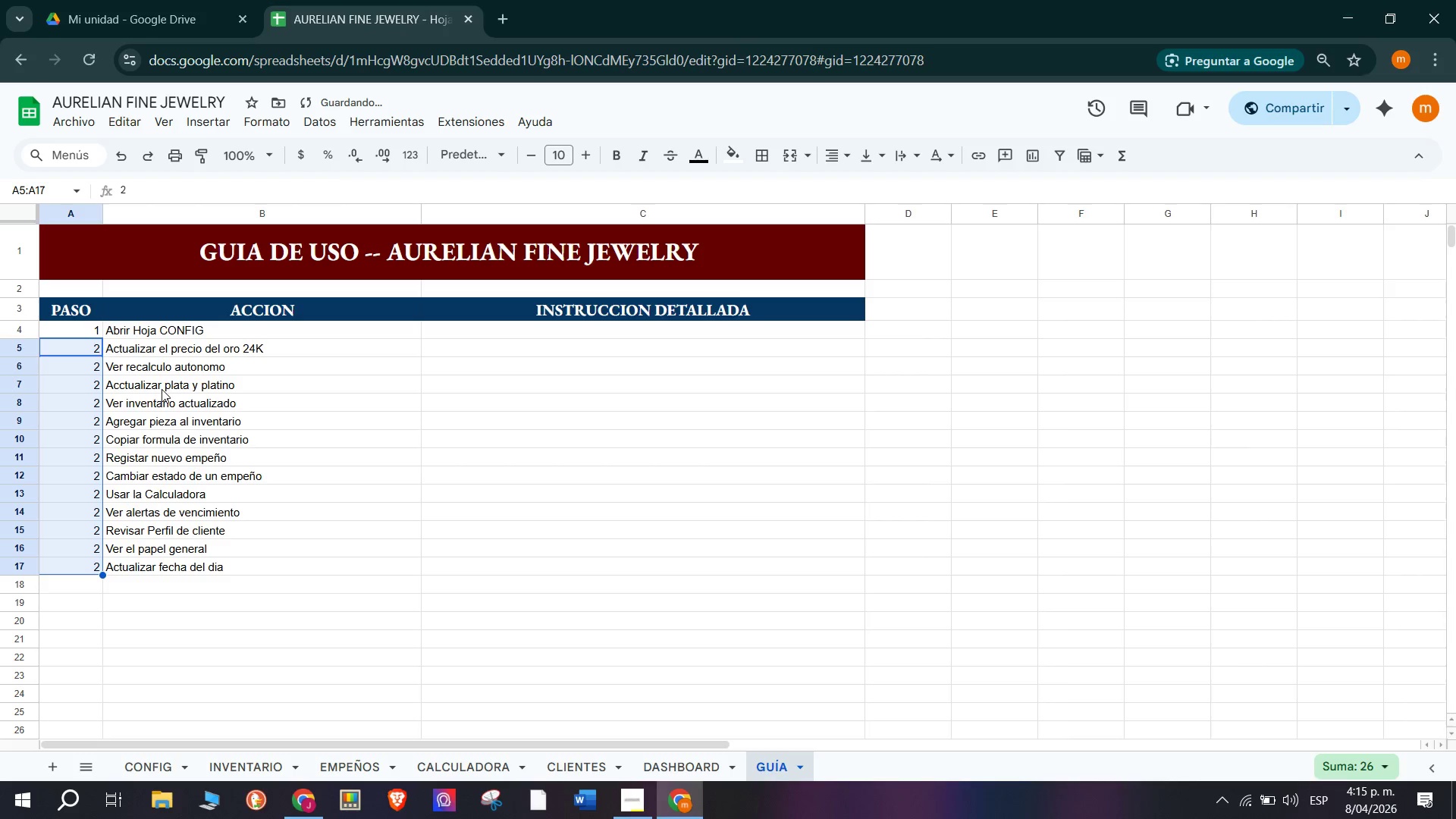 
key(Control+ControlLeft)
 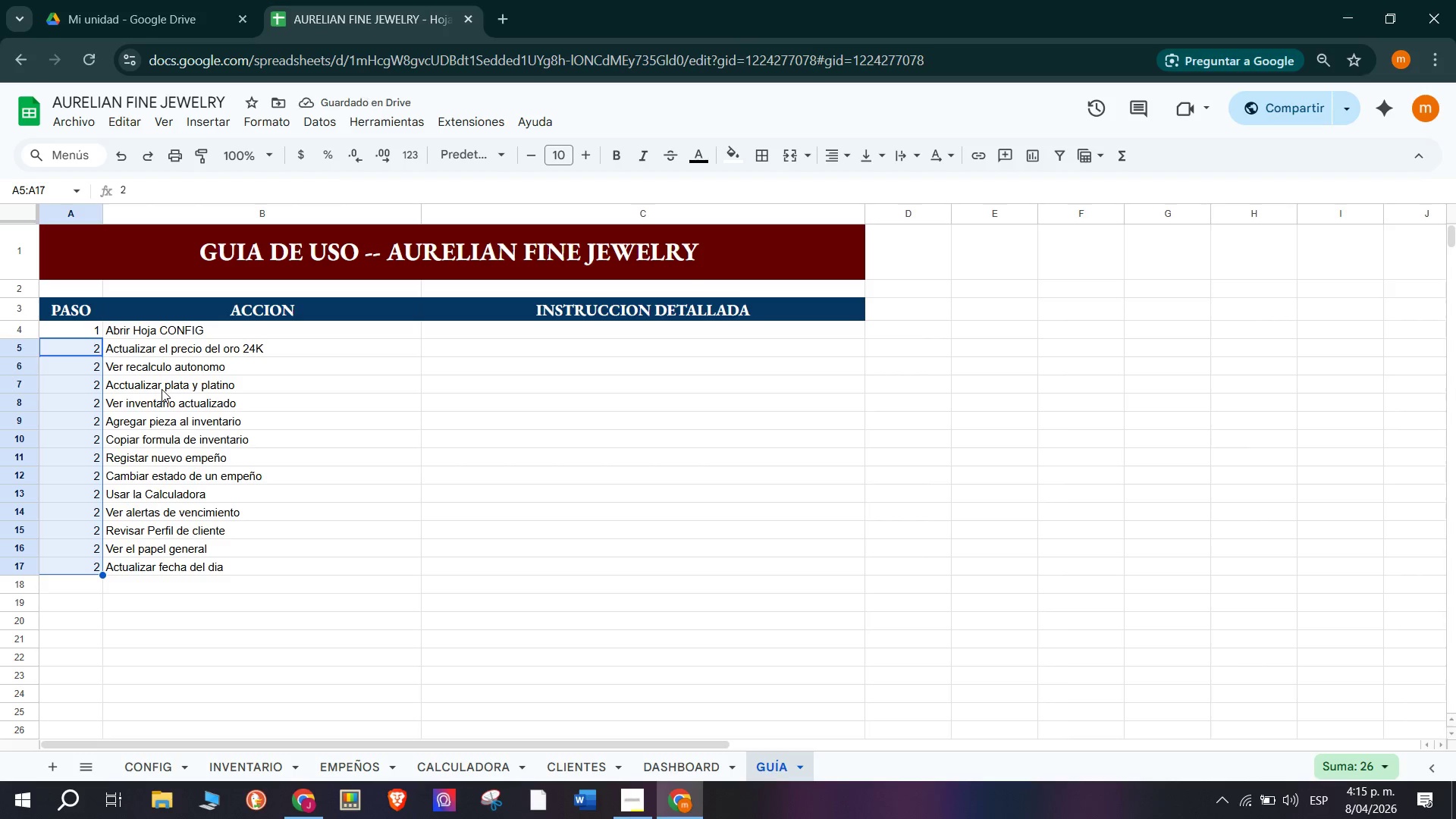 
key(Control+Z)
 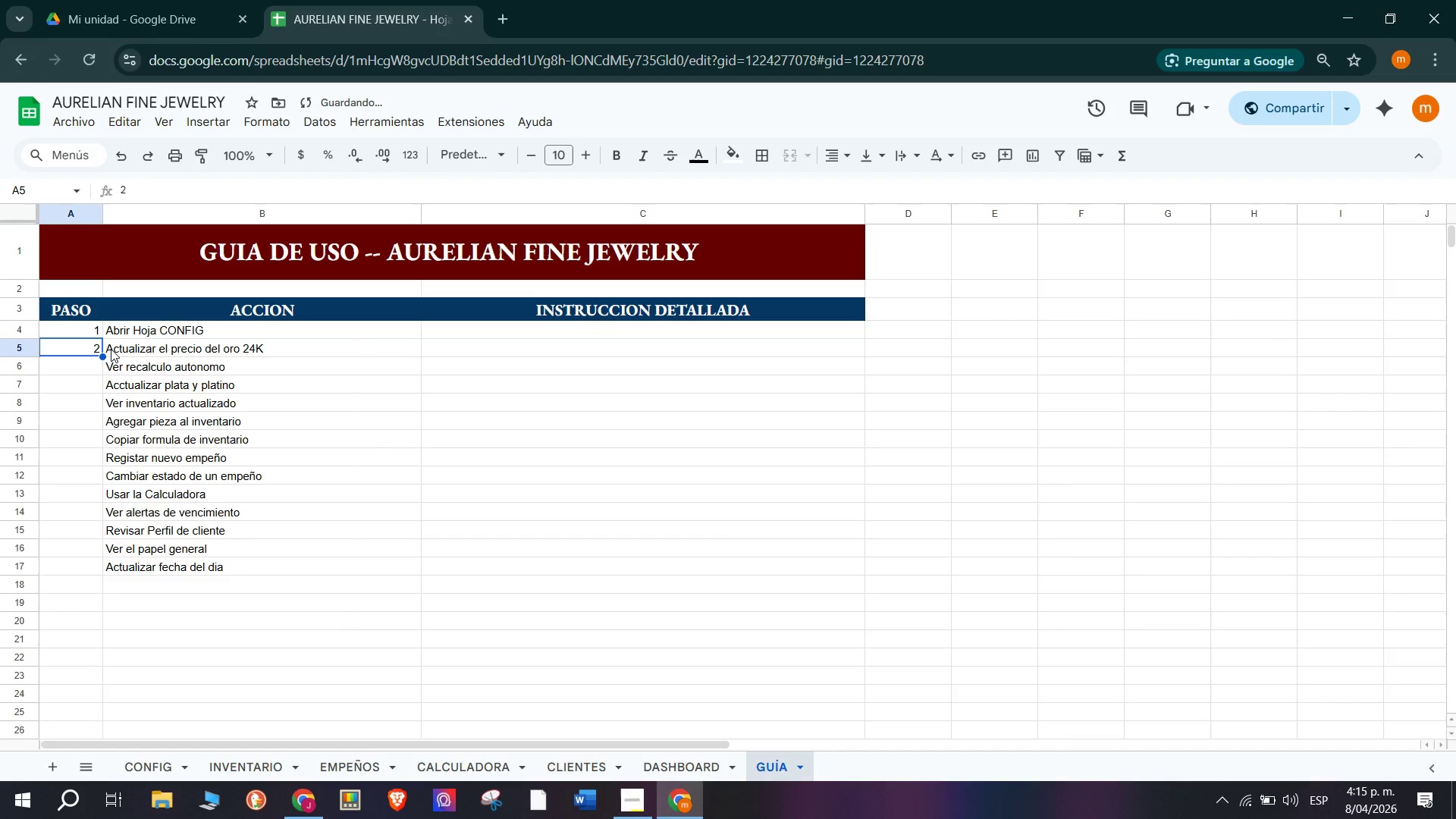 
hold_key(key=ShiftLeft, duration=1.5)
left_click_drag(start_coordinate=[103, 355], to_coordinate=[118, 566])
 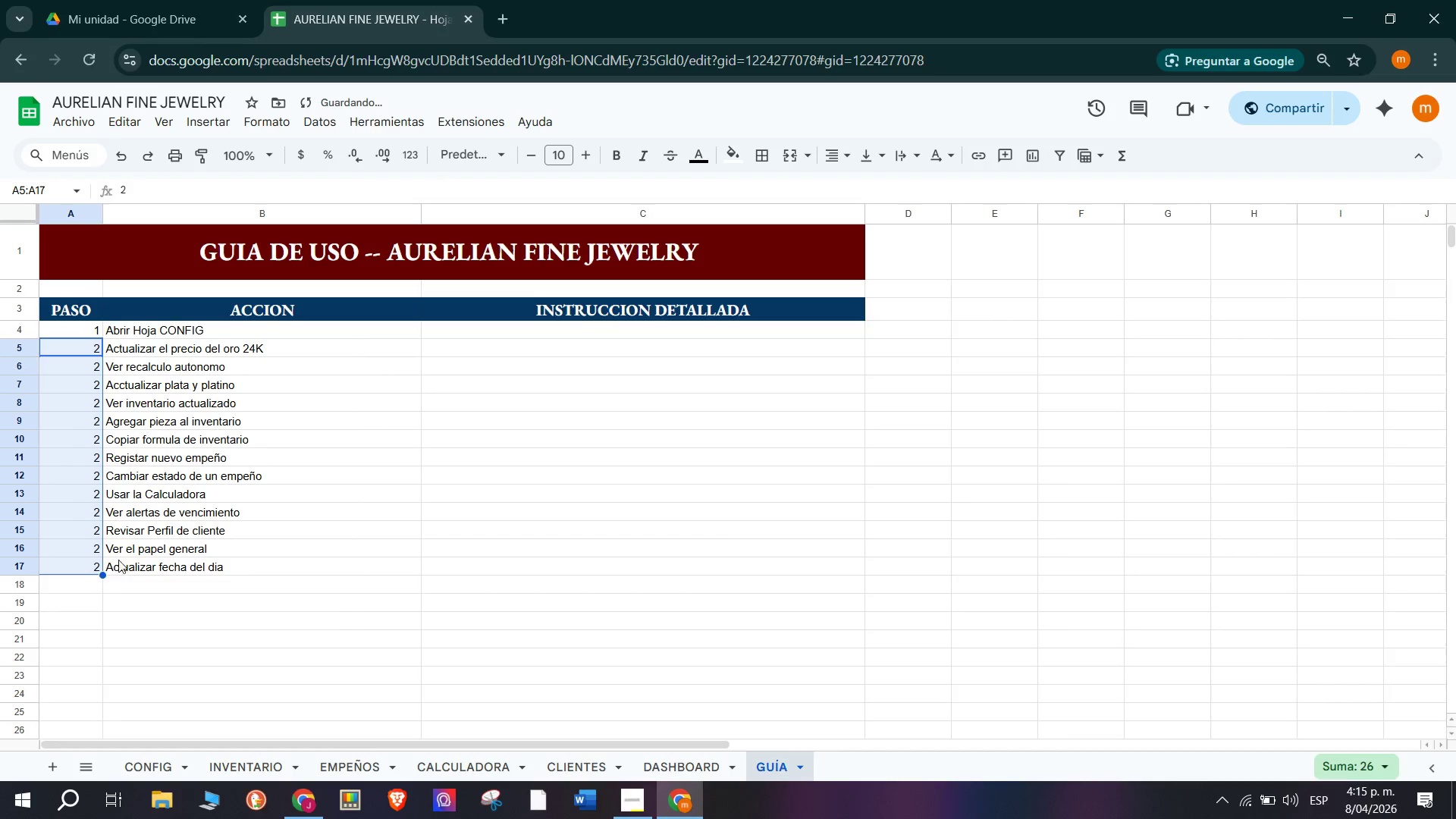 
hold_key(key=ShiftLeft, duration=1.19)
 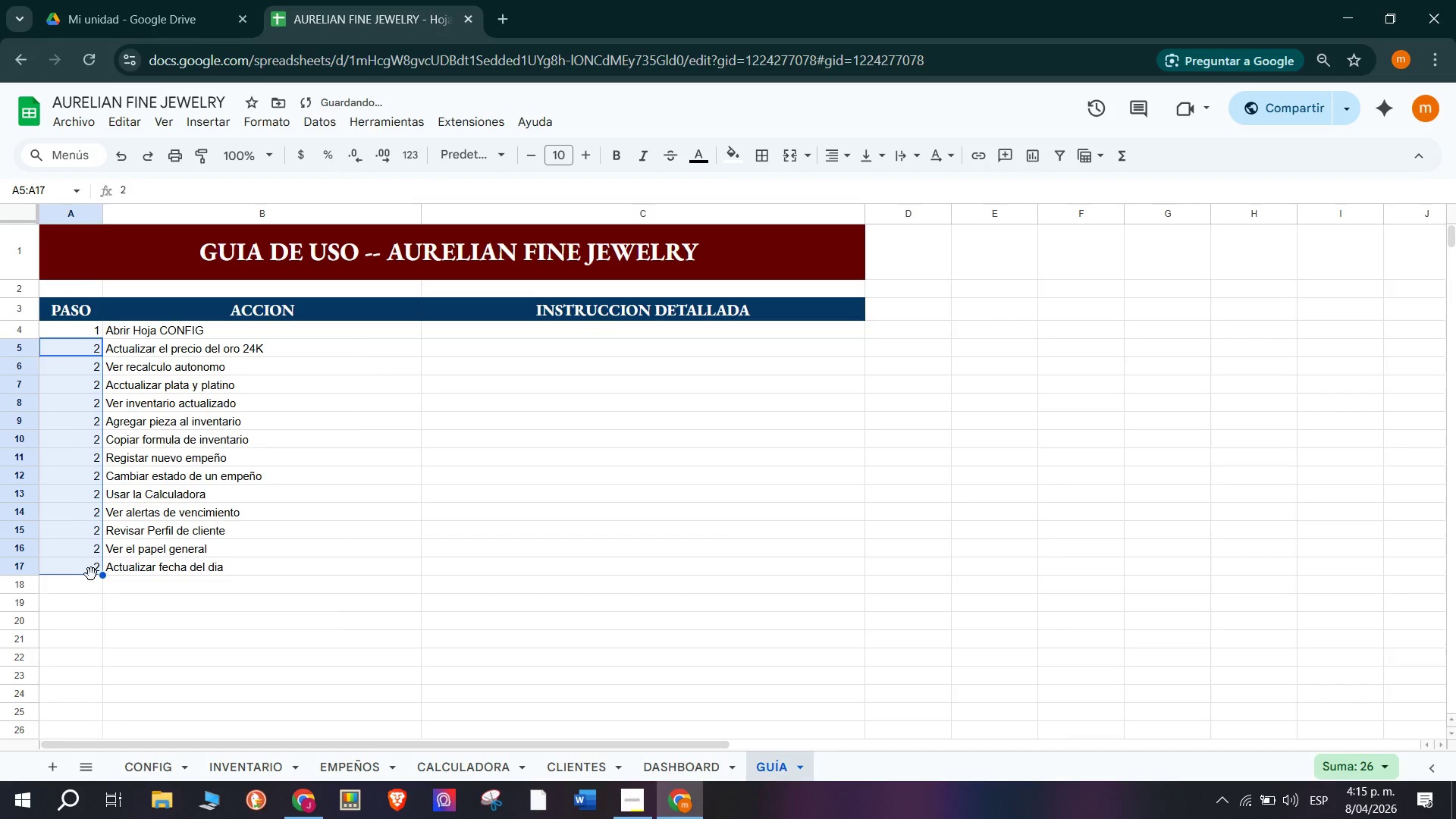 
key(Control+Z)
 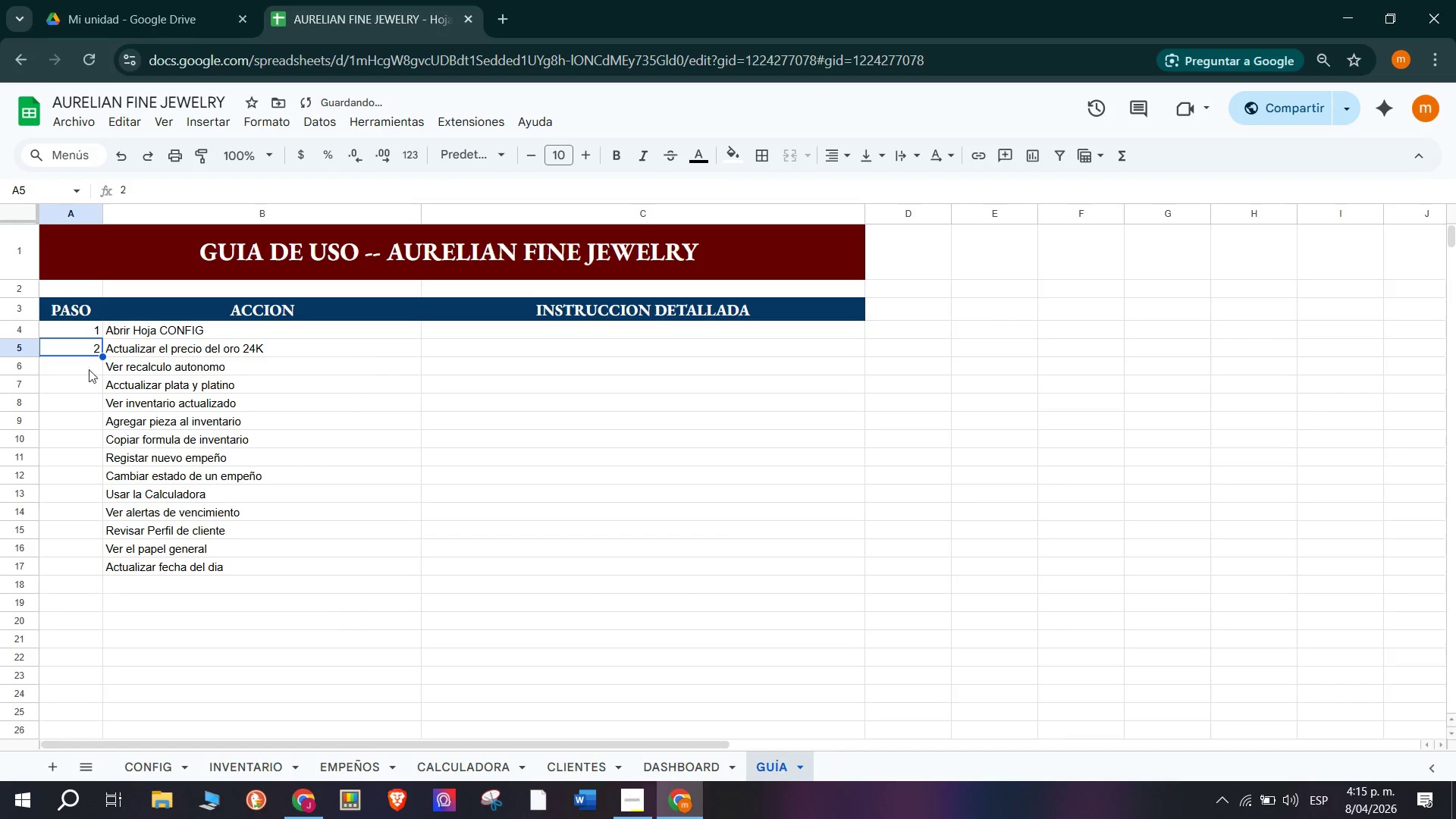 
hold_key(key=ControlLeft, duration=1.5)
left_click_drag(start_coordinate=[102, 353], to_coordinate=[102, 560])
 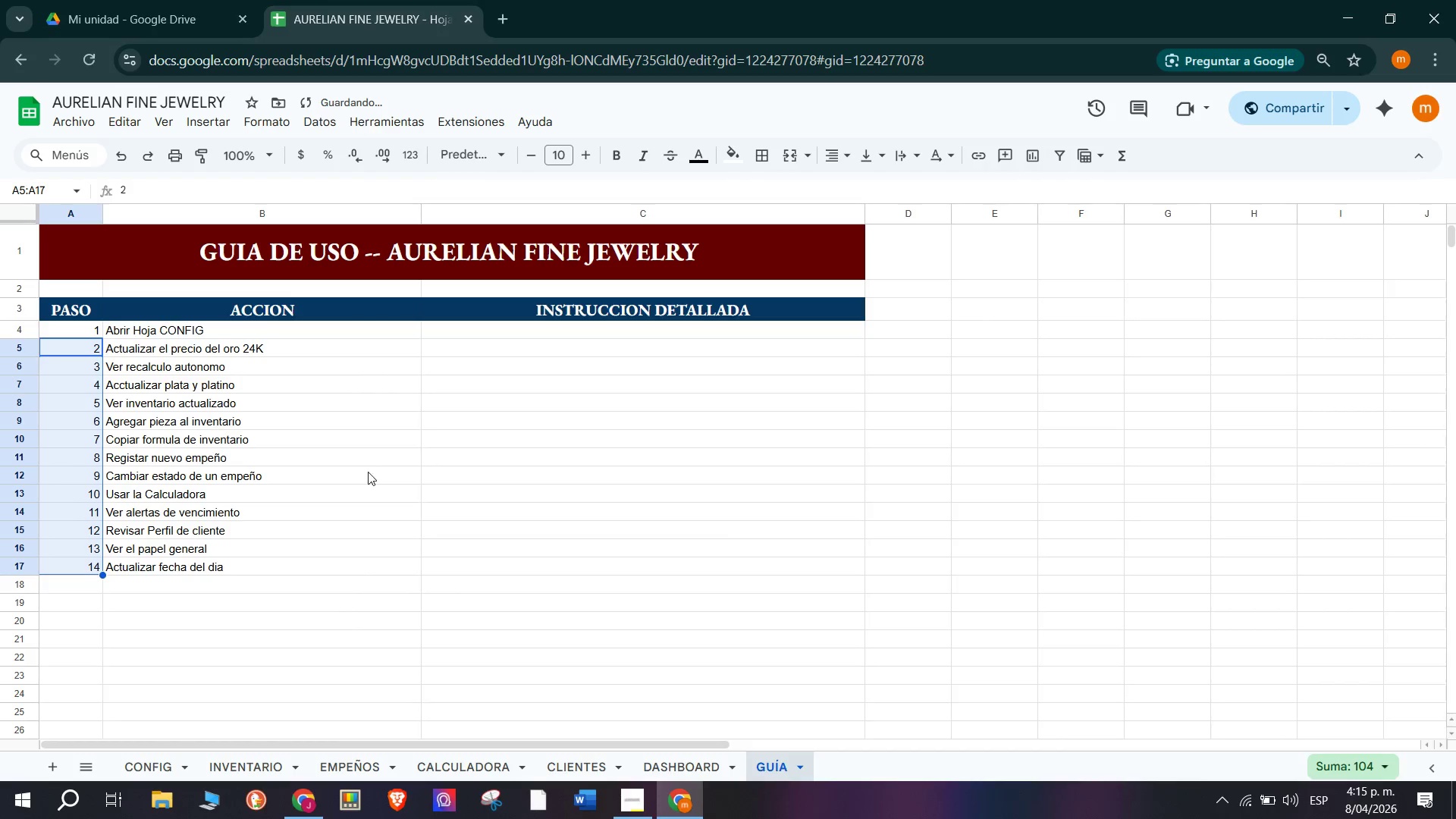 
hold_key(key=ControlLeft, duration=0.64)
 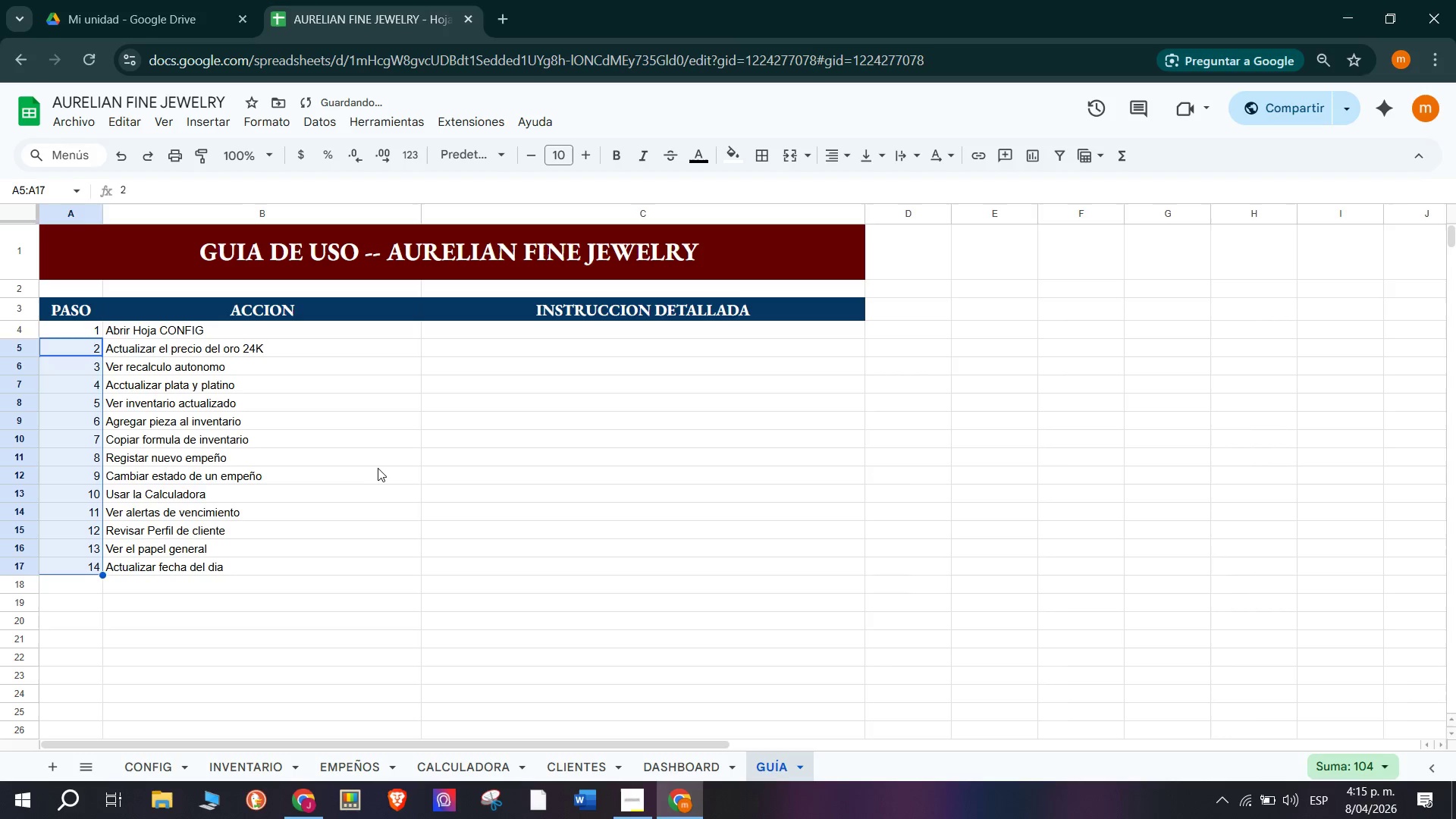 
left_click([380, 472])
 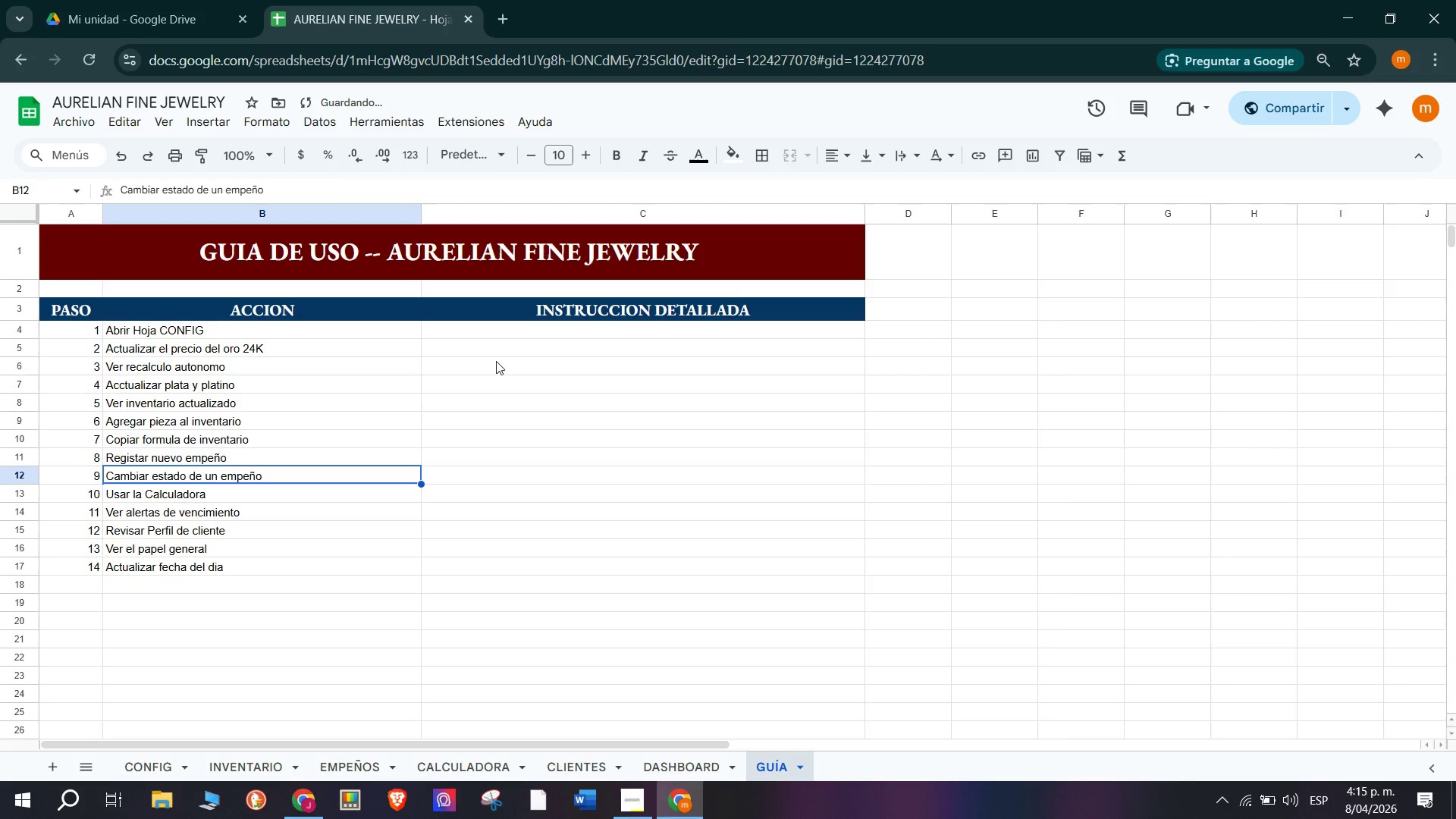 
left_click([516, 325])
 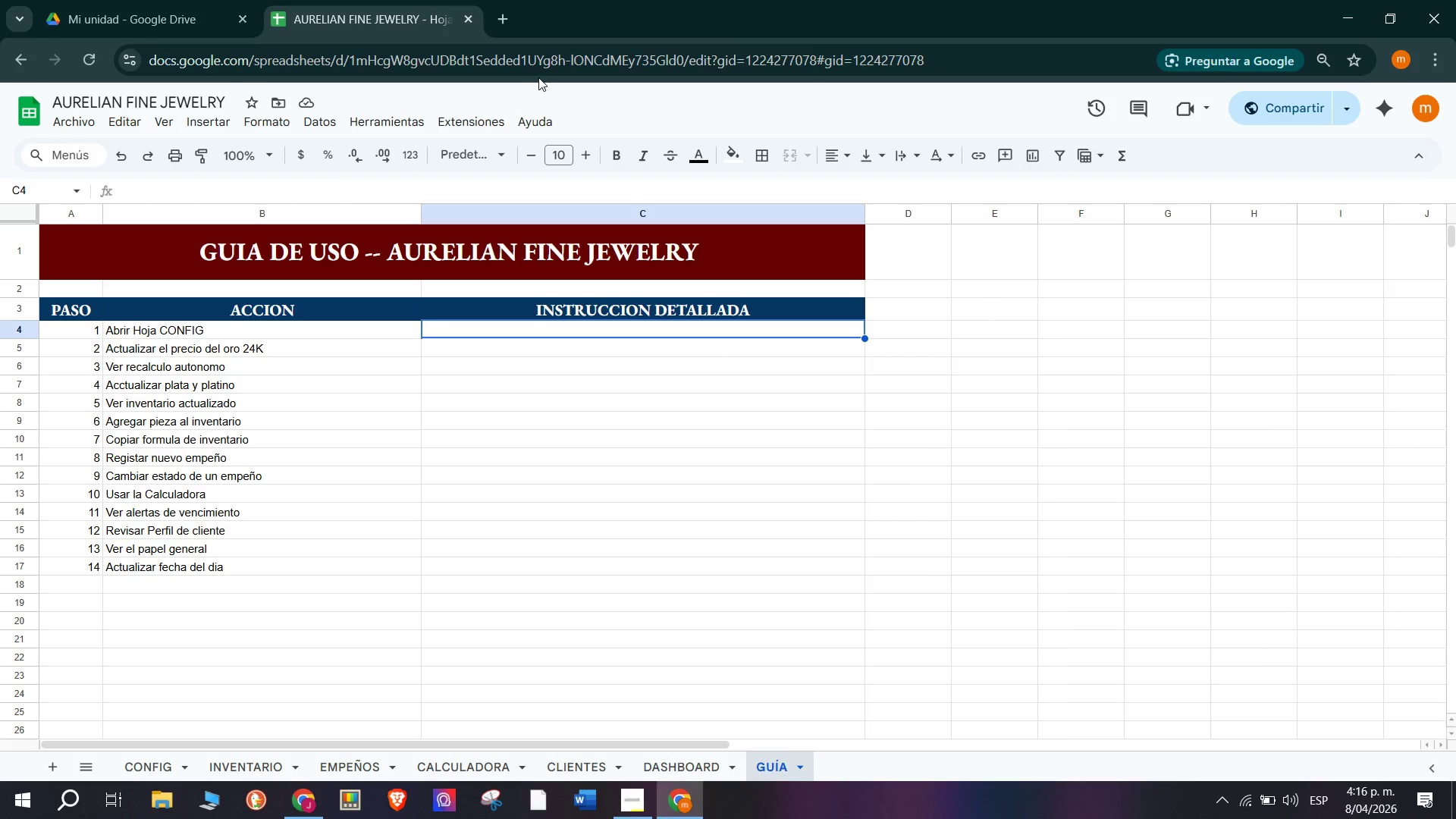 
wait(25.25)
 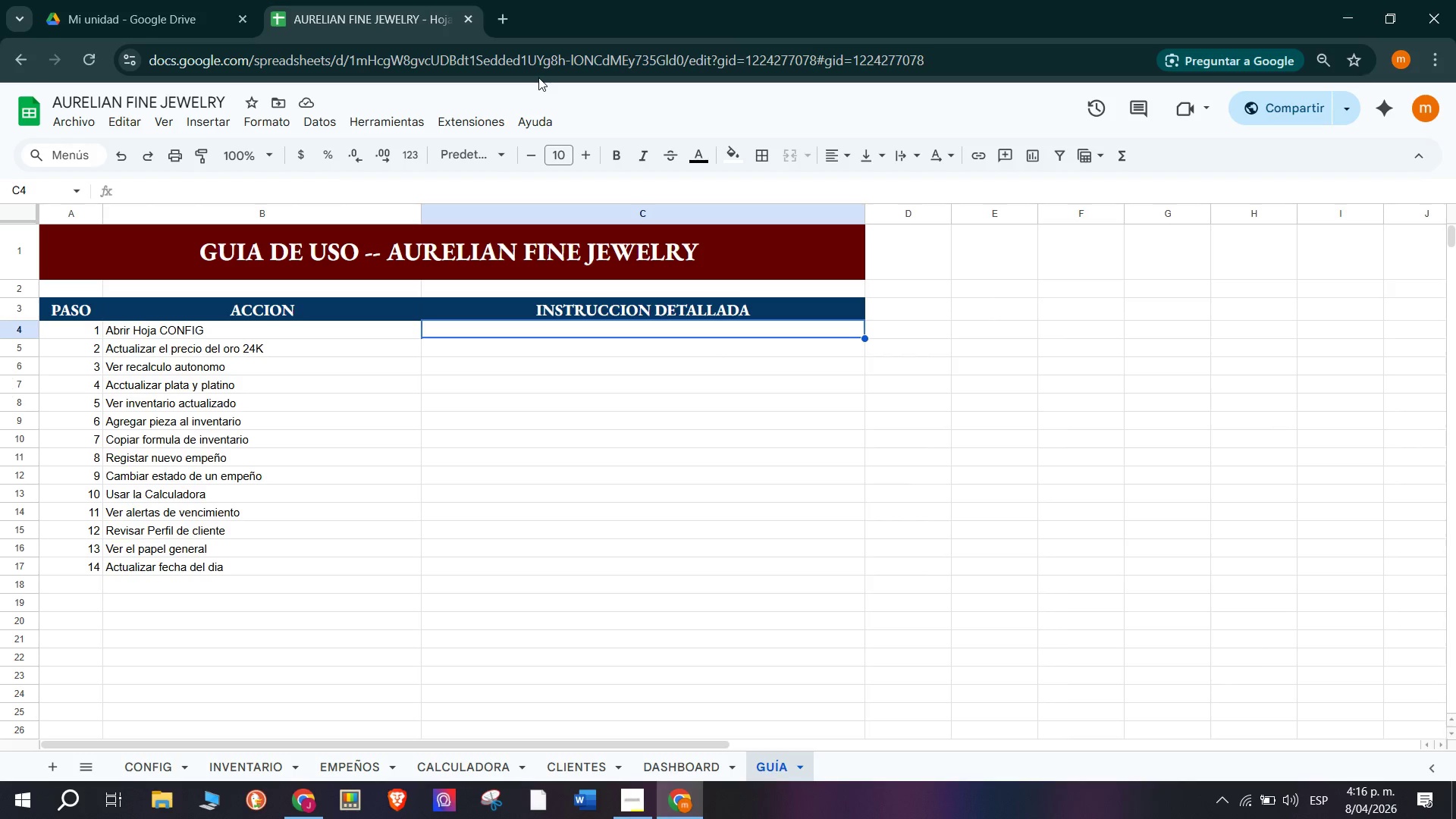 
double_click([643, 329])
 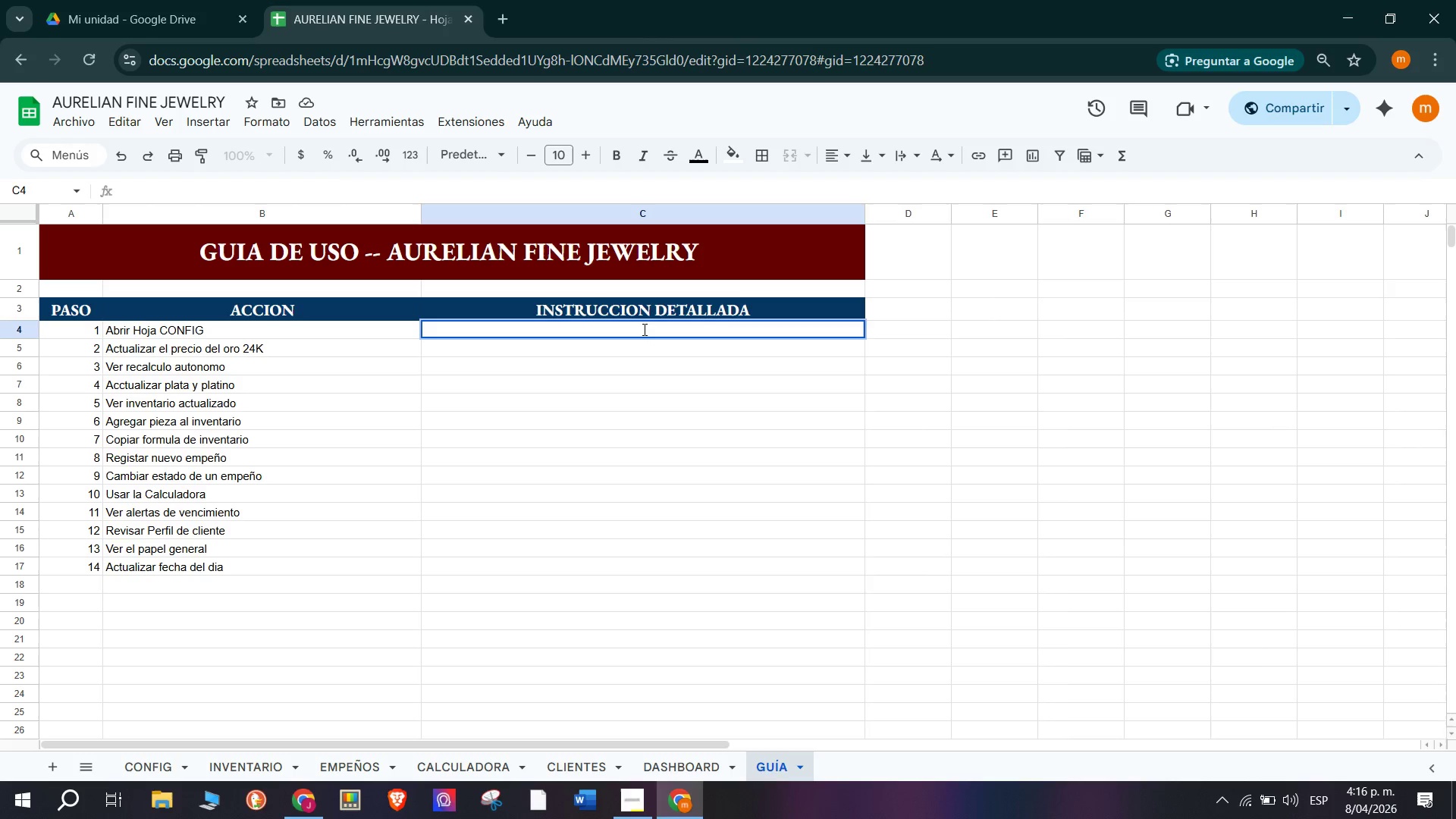 
type(Haz v)
key(Backspace)
type(clic)
 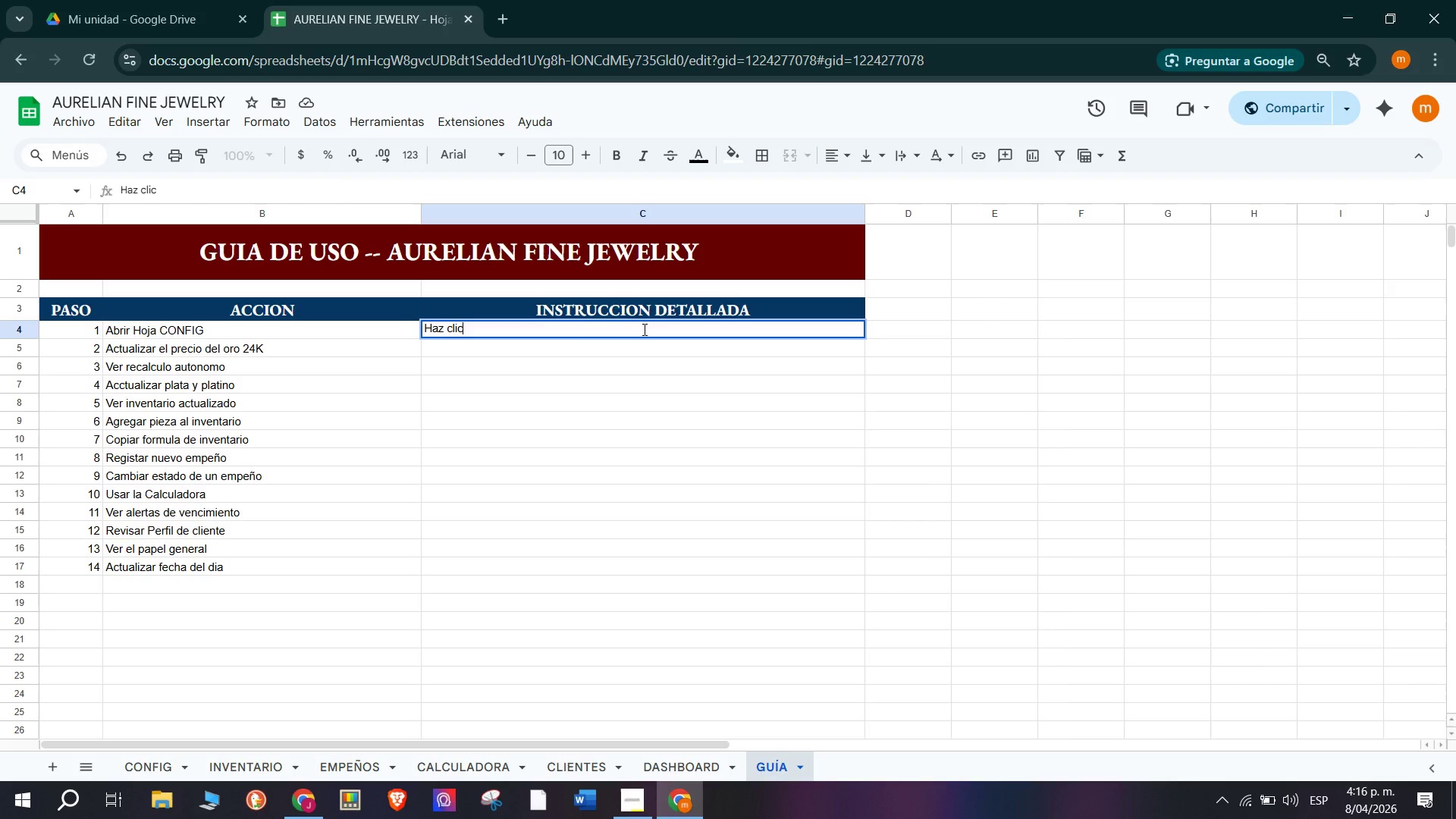 
key(Backspace)
type(c en la pesta`a d)
key(Backspace)
type(CONFIG al fonsdo)
key(Backspace)
key(Backspace)
type(o. Aqui estan los precios dekl )
key(Backspace)
key(Backspace)
key(Backspace)
type(l metal)
 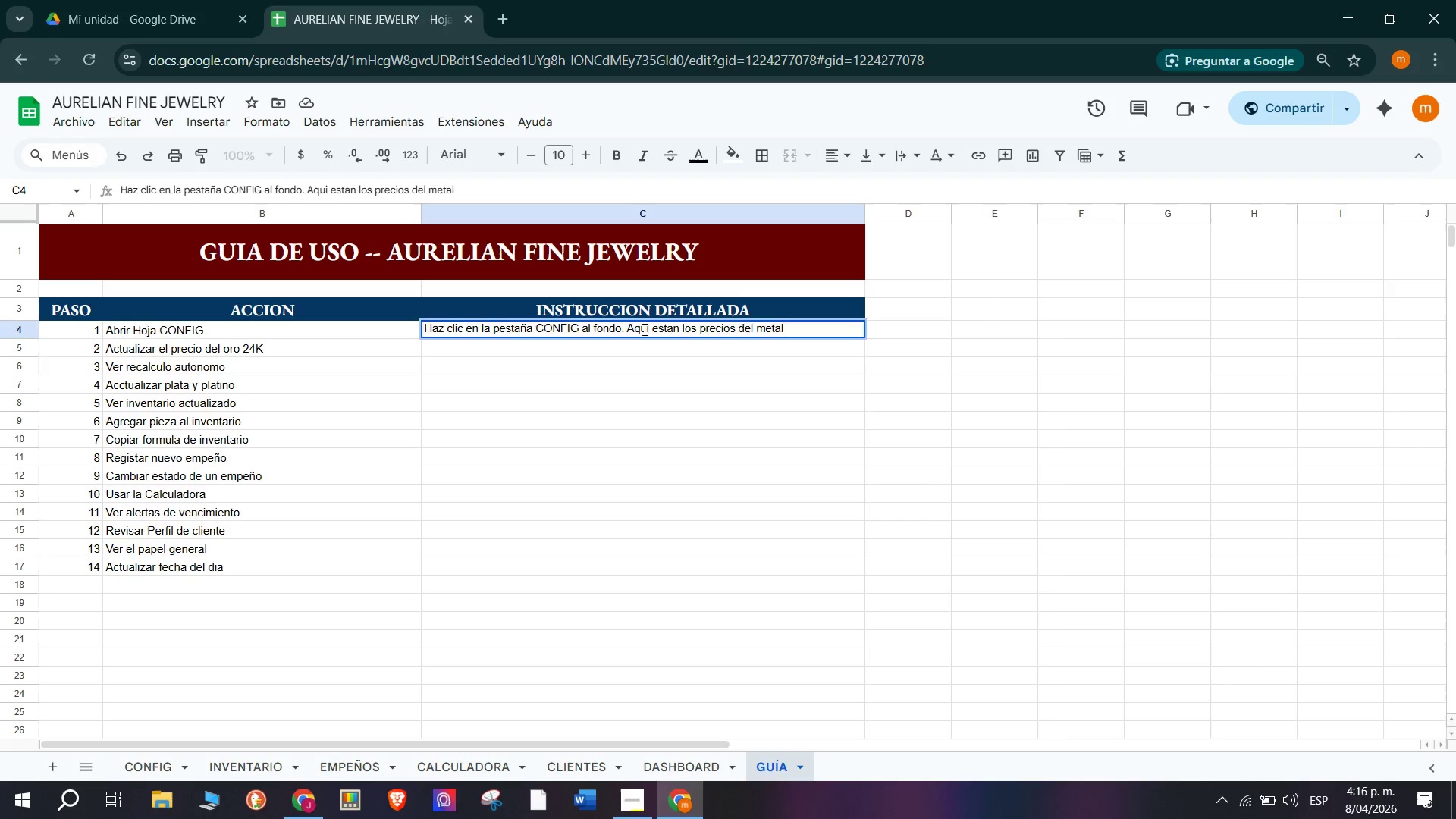 
 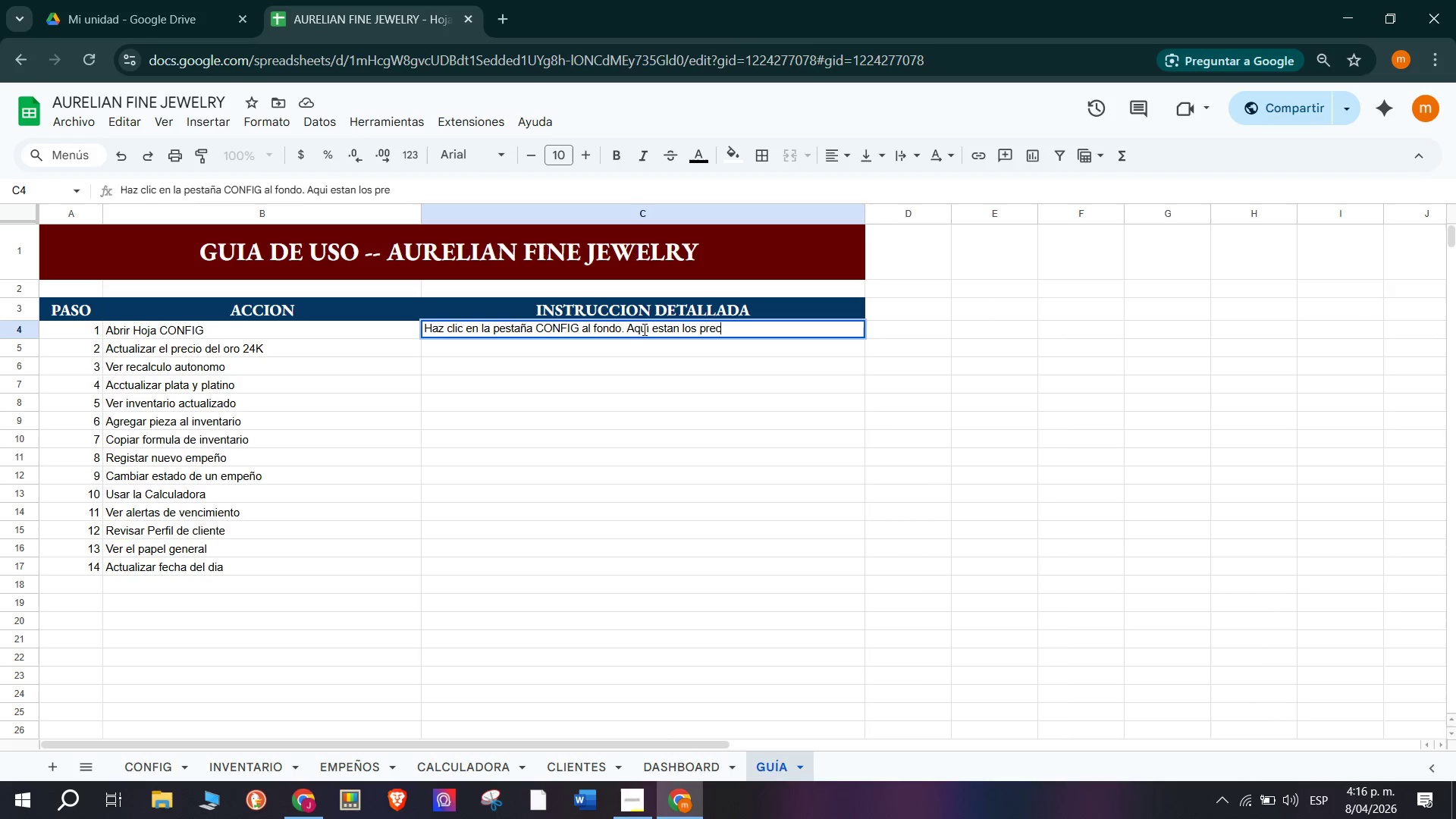 
key(Enter)
 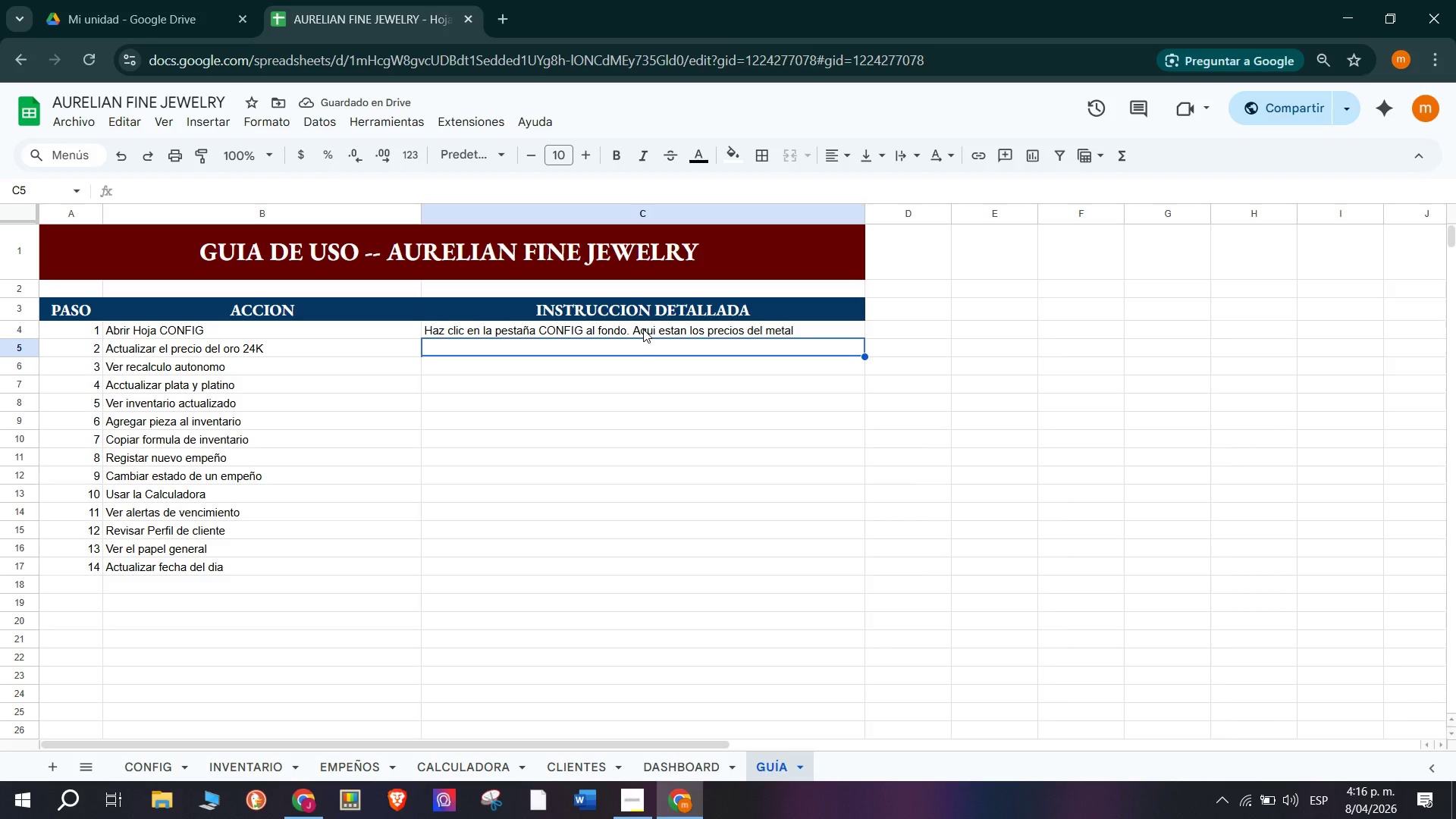 
wait(10.3)
 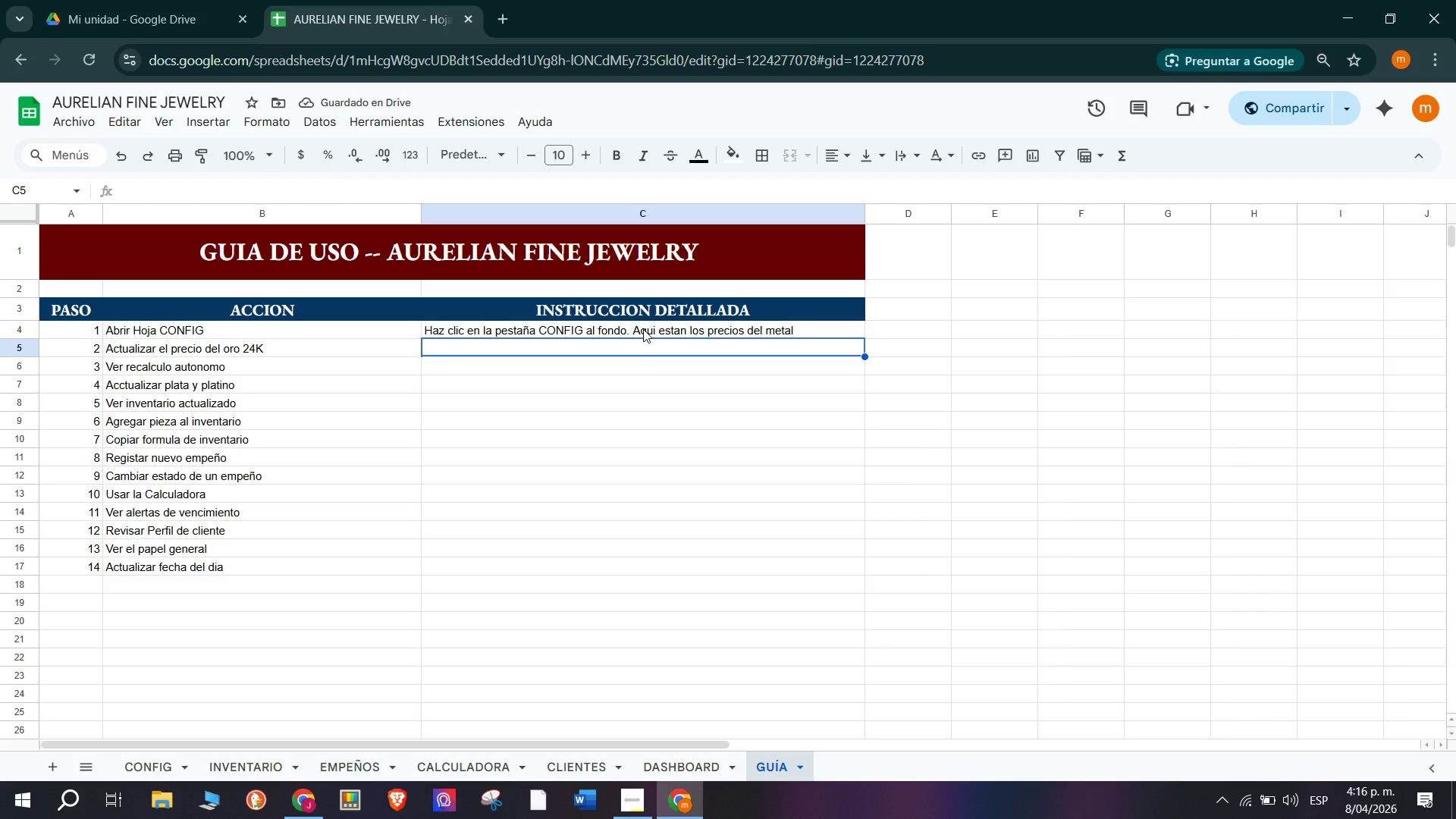 
left_click([635, 797])